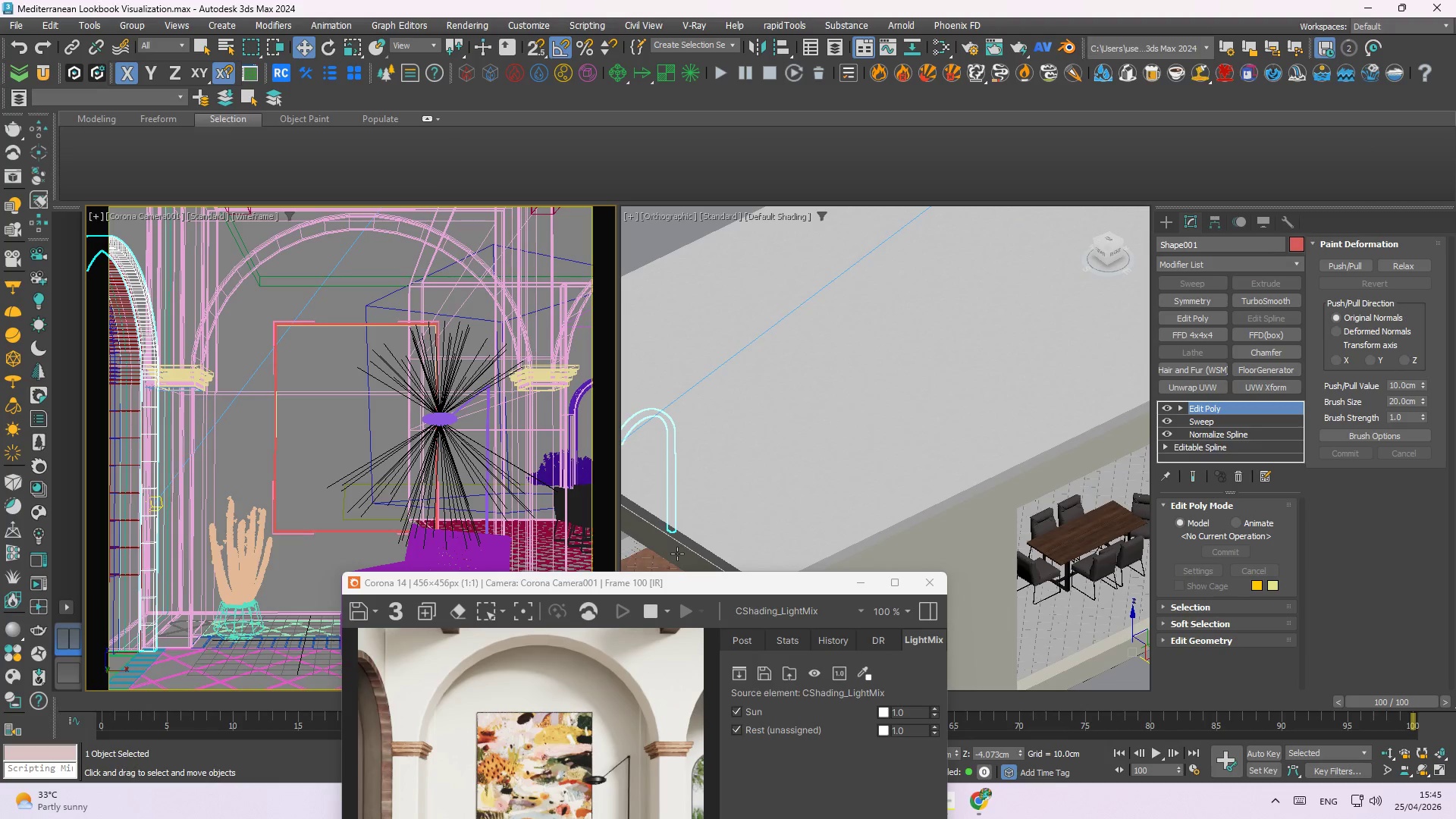 
left_click_drag(start_coordinate=[629, 587], to_coordinate=[334, 643])
 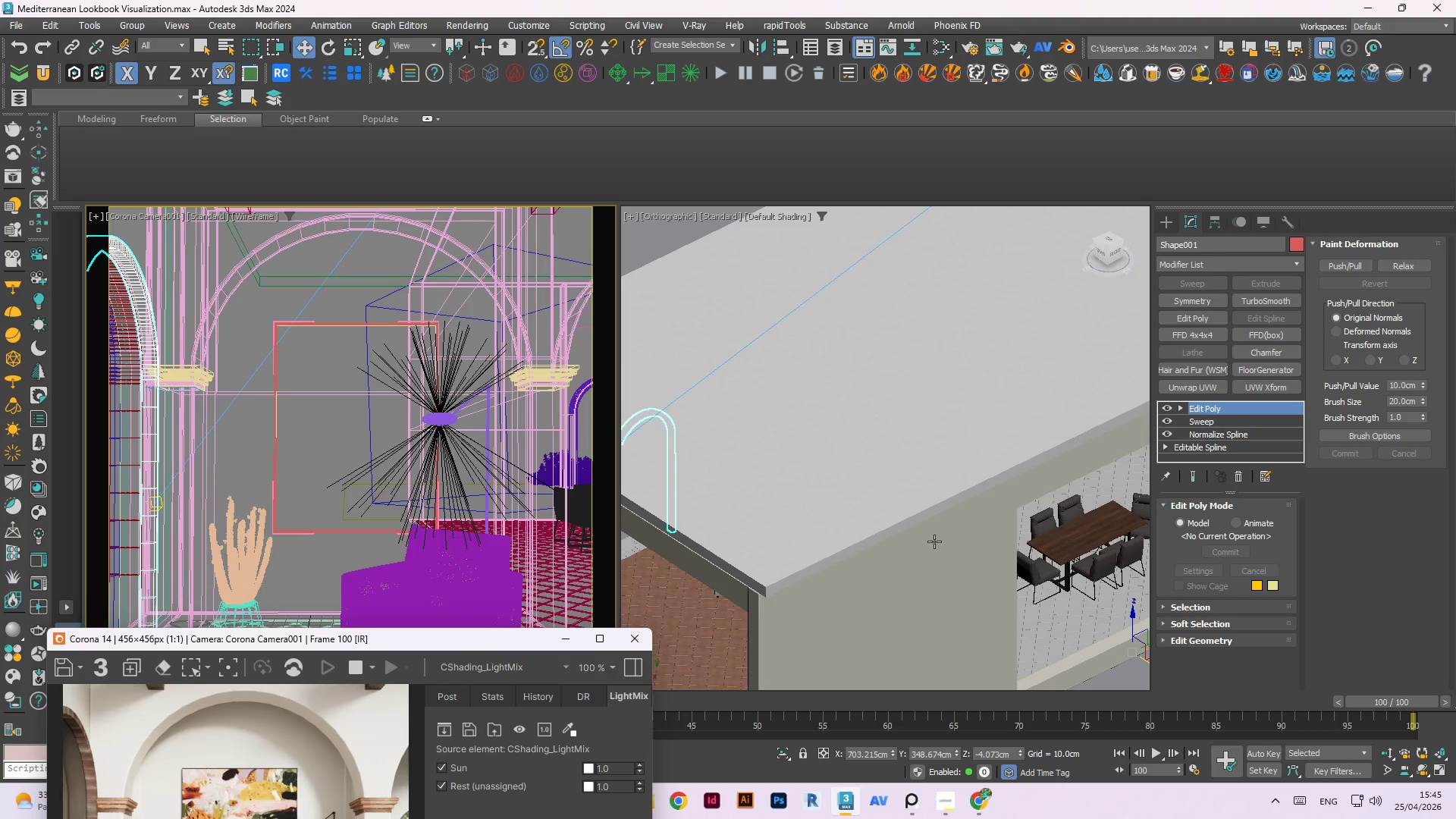 
left_click([1040, 493])
 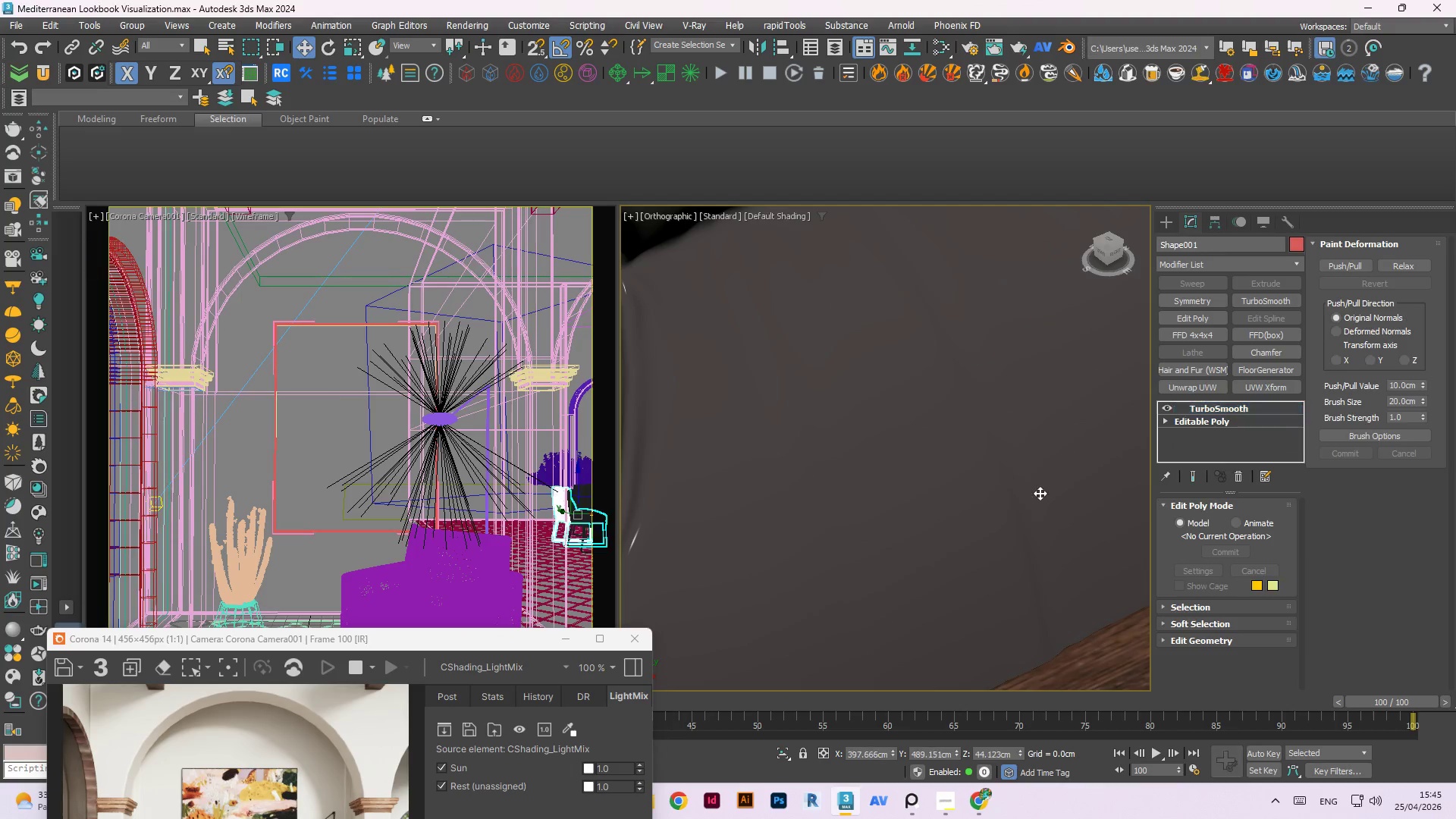 
scroll: coordinate [1048, 507], scroll_direction: up, amount: 14.0
 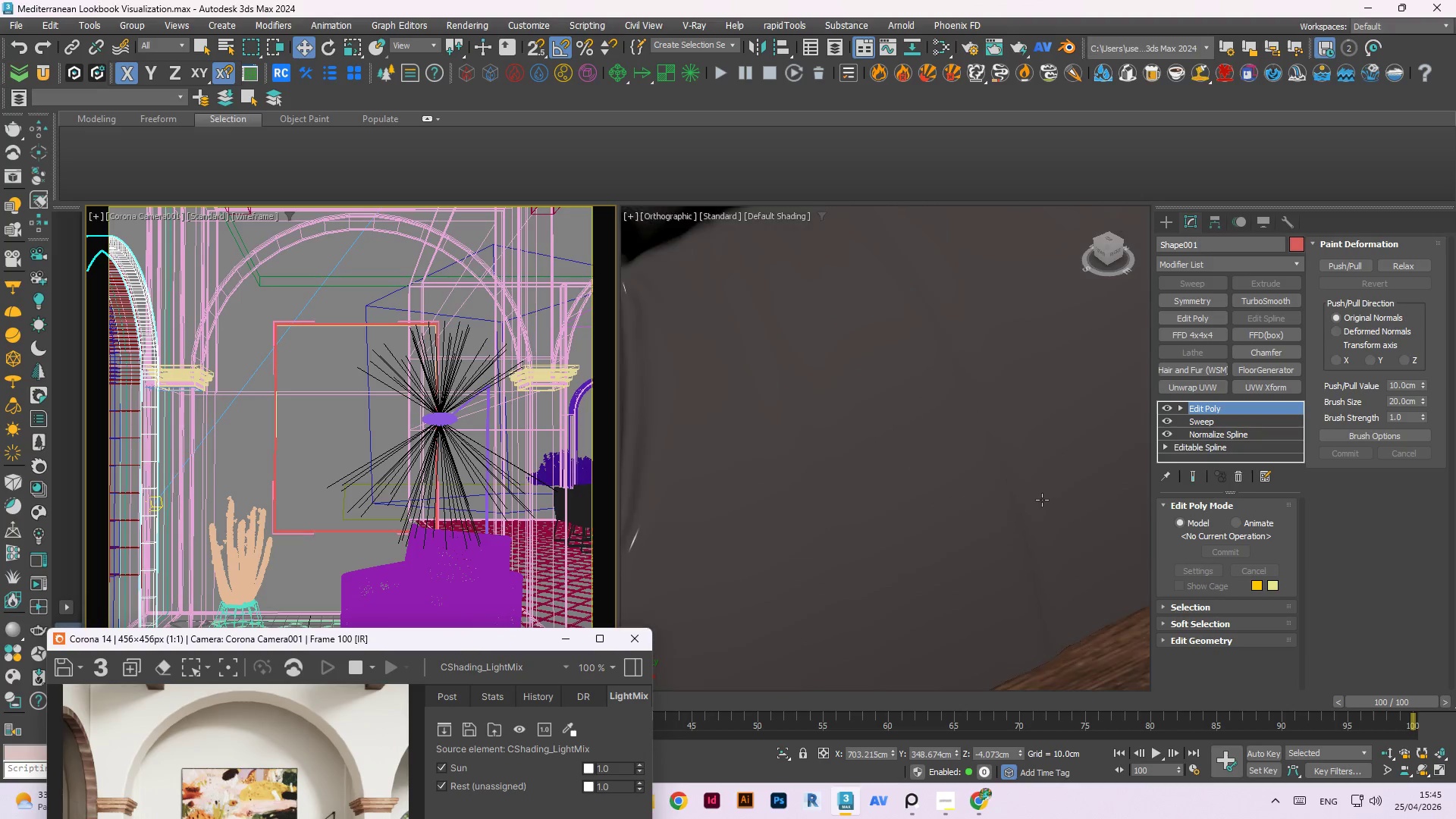 
hold_key(key=AltLeft, duration=2.28)
 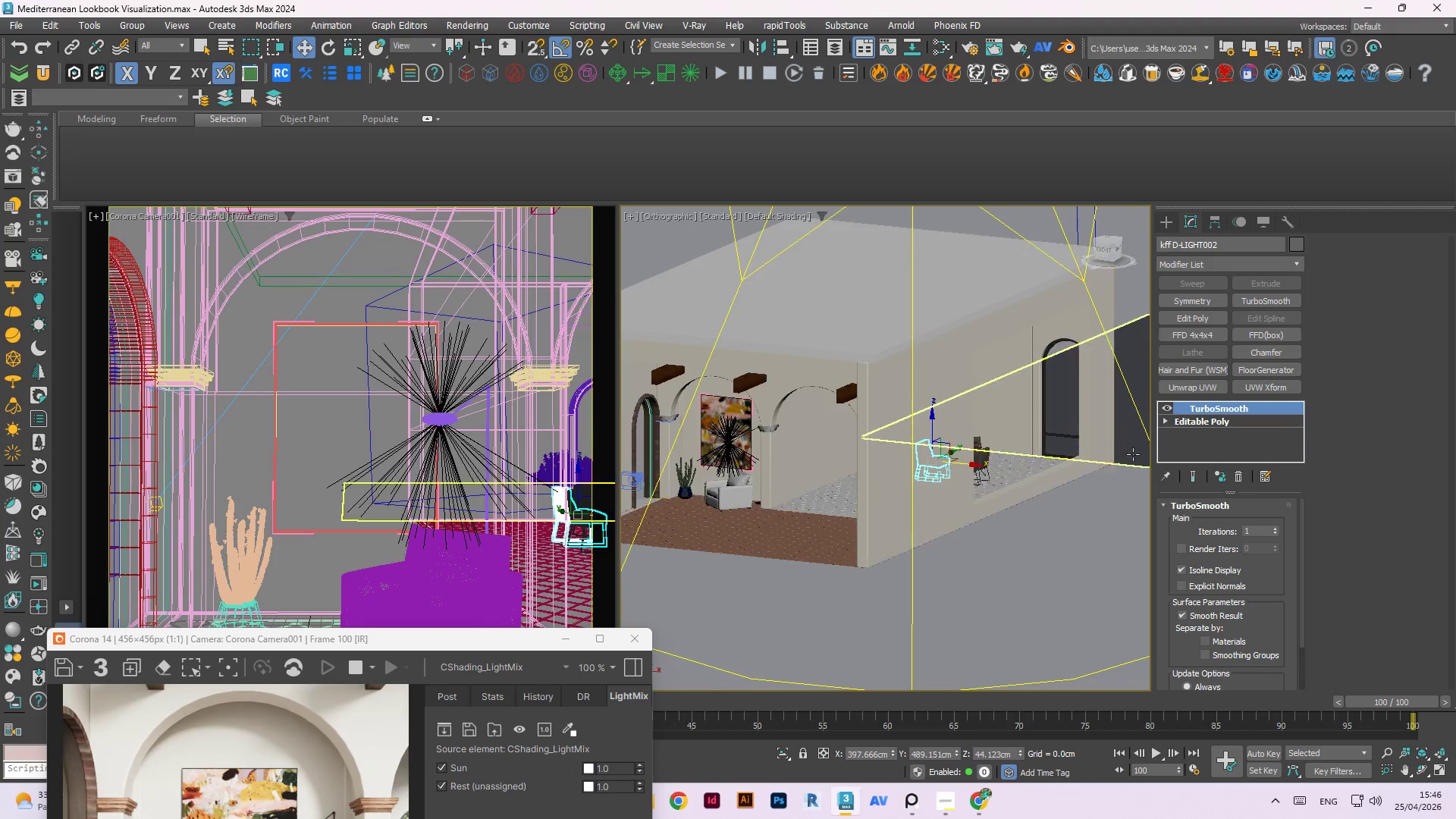 
scroll: coordinate [867, 442], scroll_direction: down, amount: 12.0
 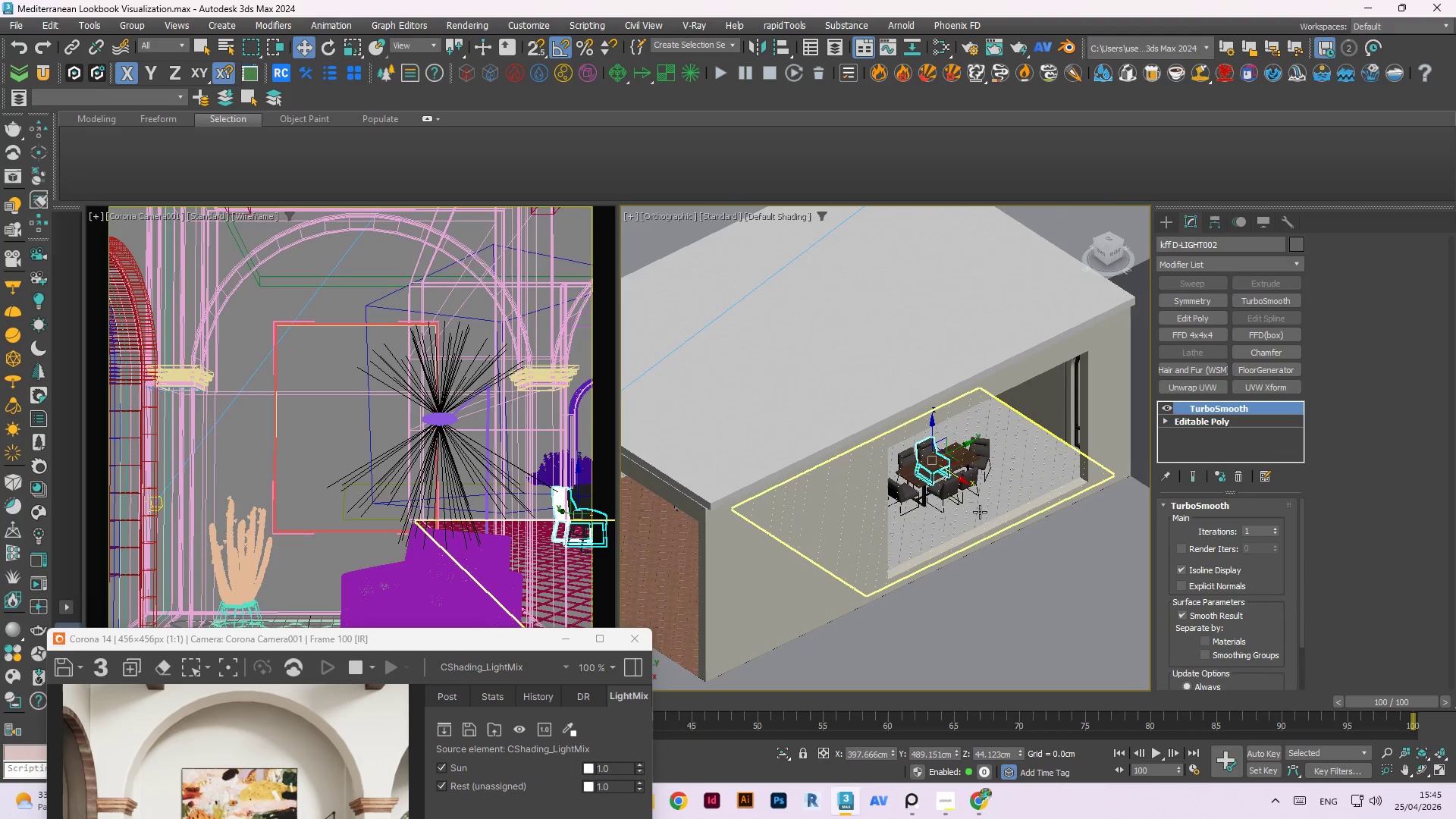 
left_click([996, 485])
 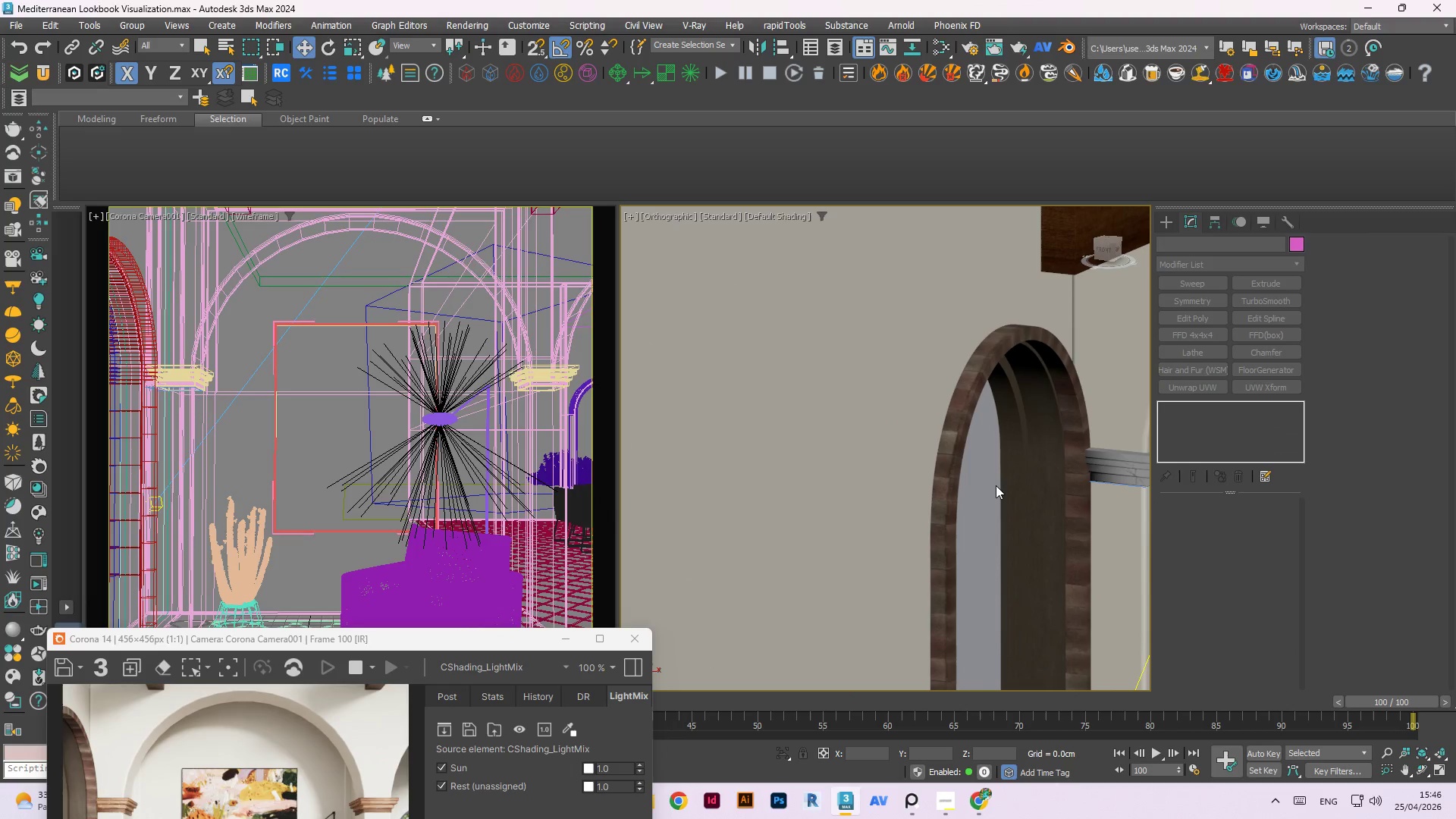 
scroll: coordinate [1075, 485], scroll_direction: up, amount: 5.0
 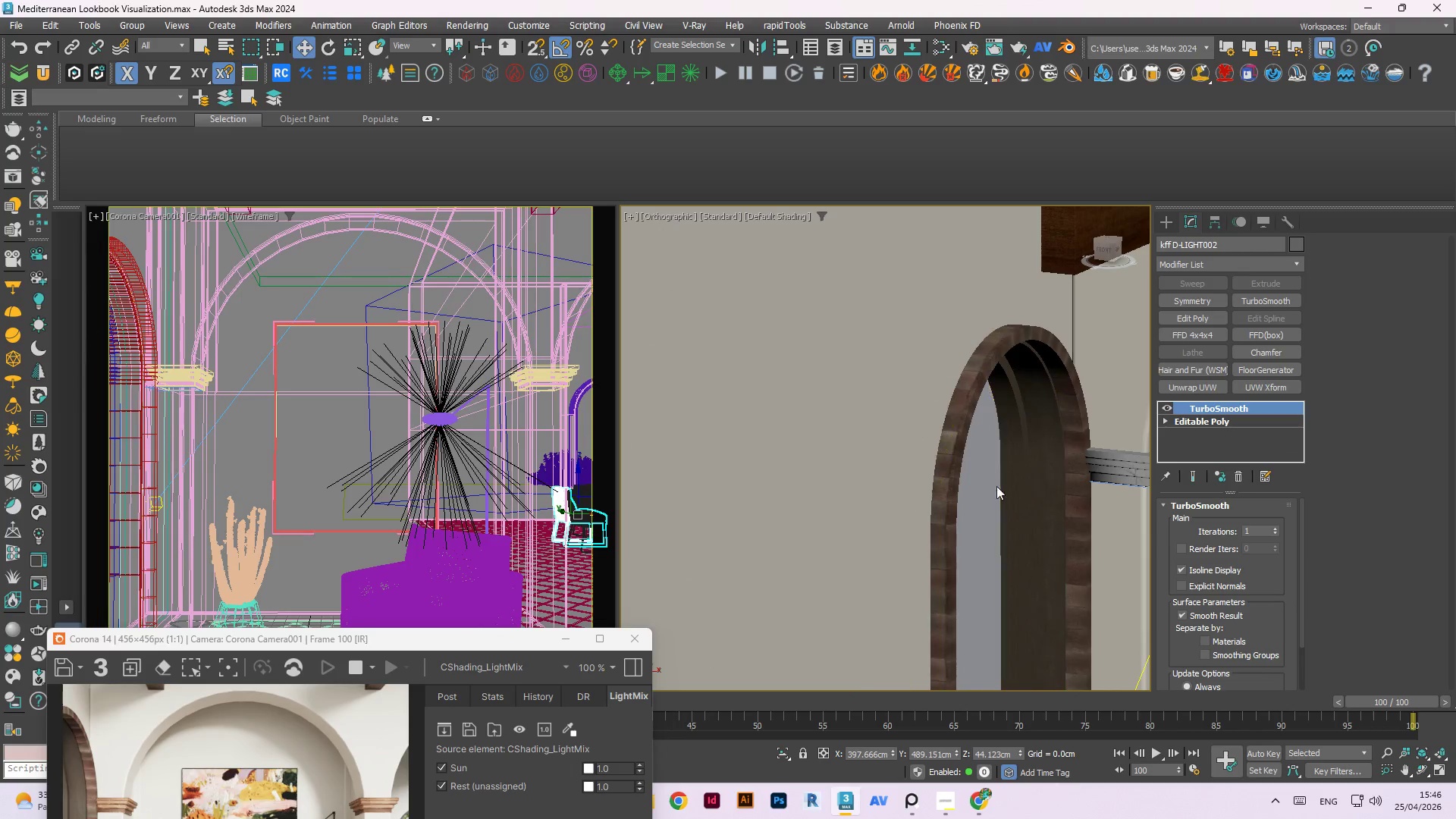 
key(Control+S)
 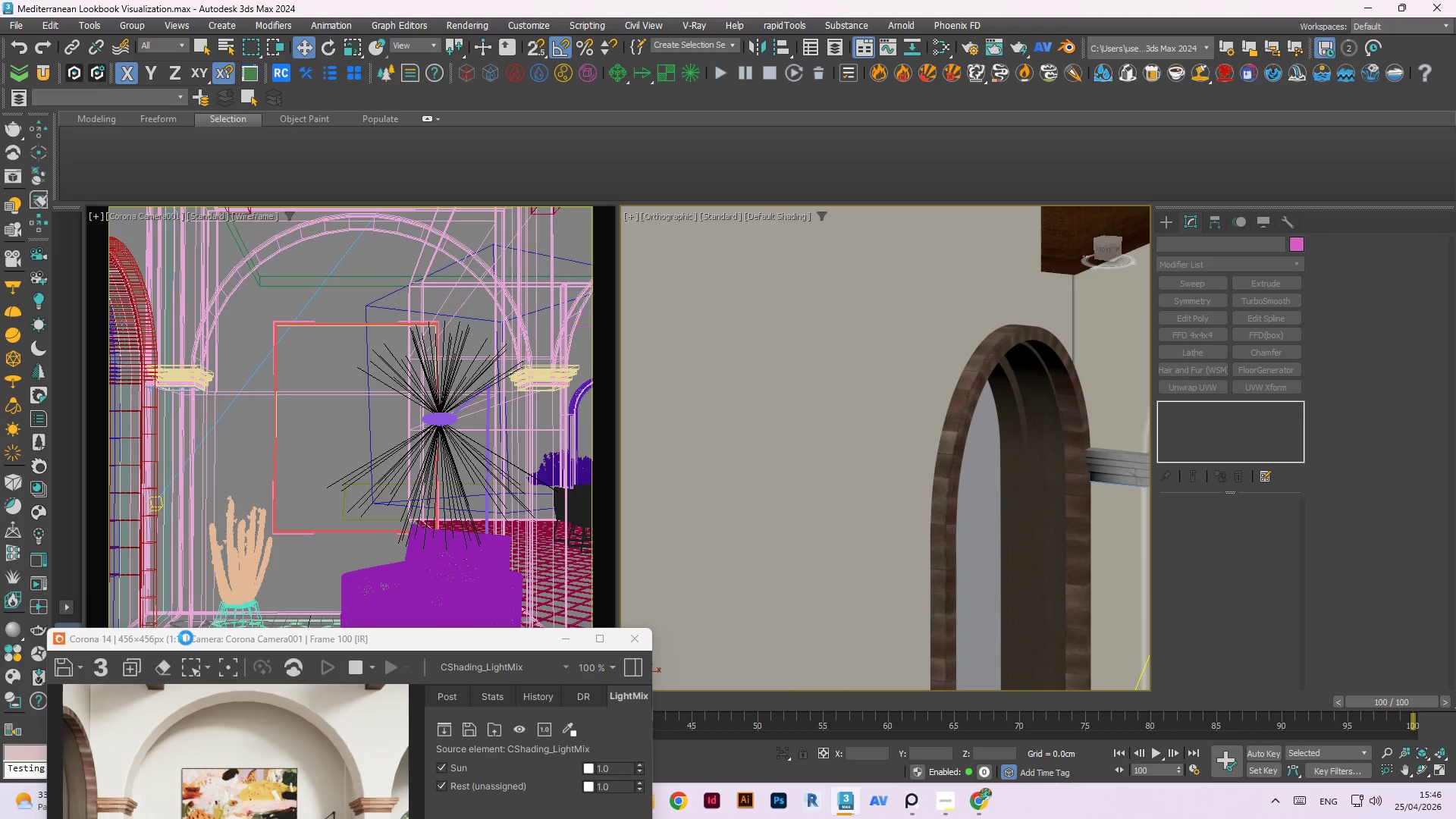 
left_click_drag(start_coordinate=[198, 642], to_coordinate=[372, 322])
 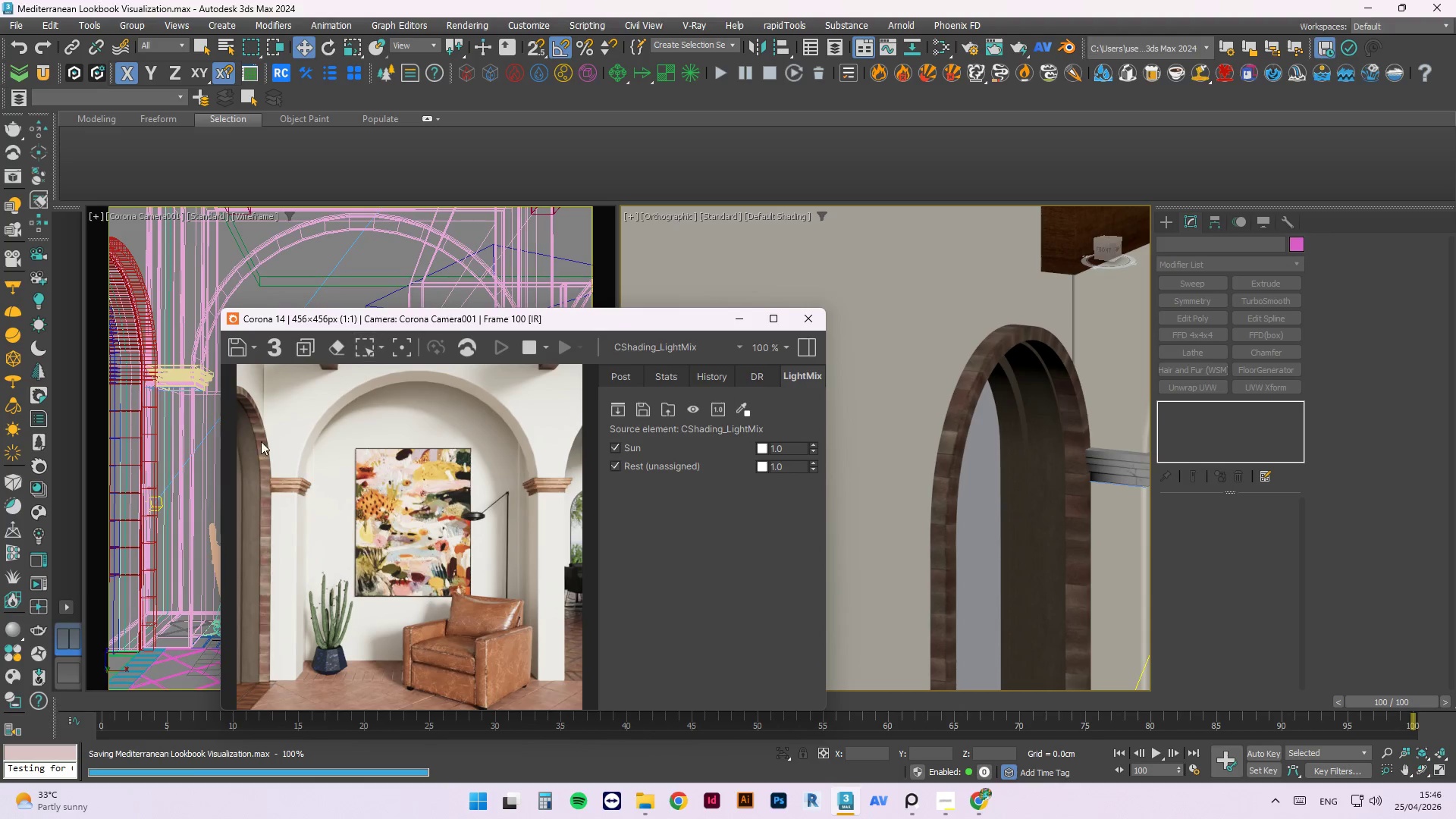 
scroll: coordinate [248, 453], scroll_direction: up, amount: 2.0
 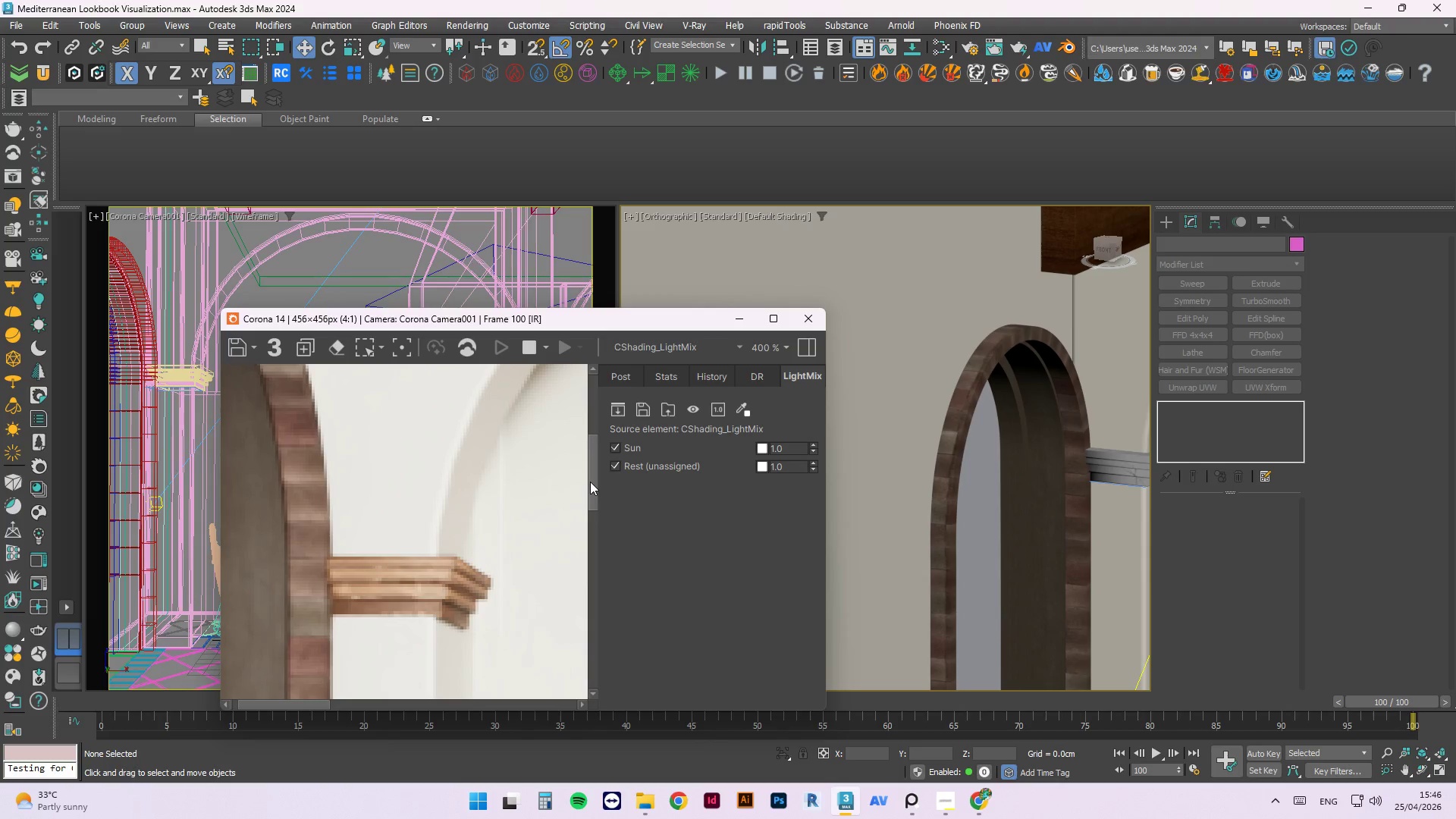 
wait(15.37)
 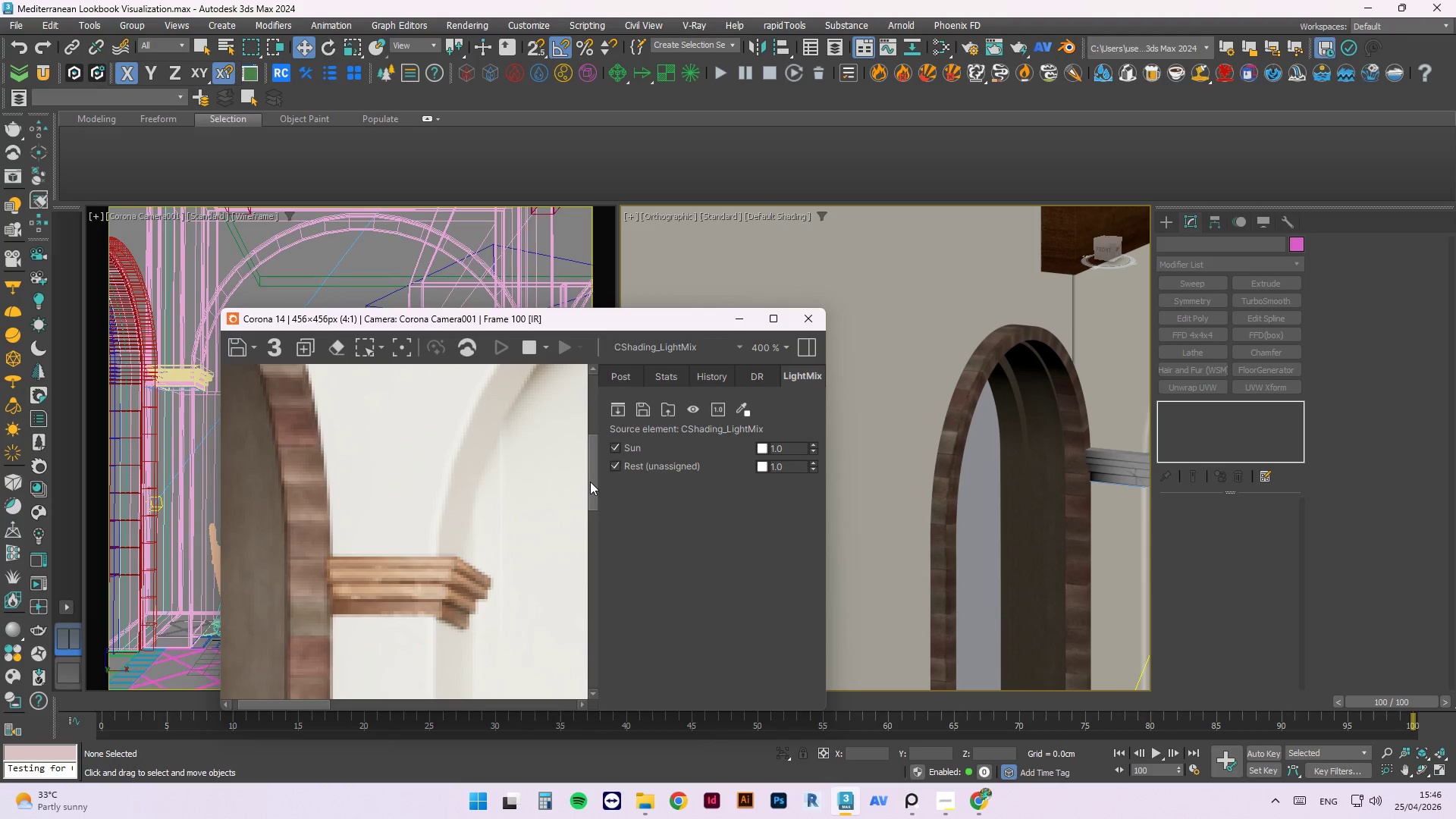 
left_click([918, 810])
 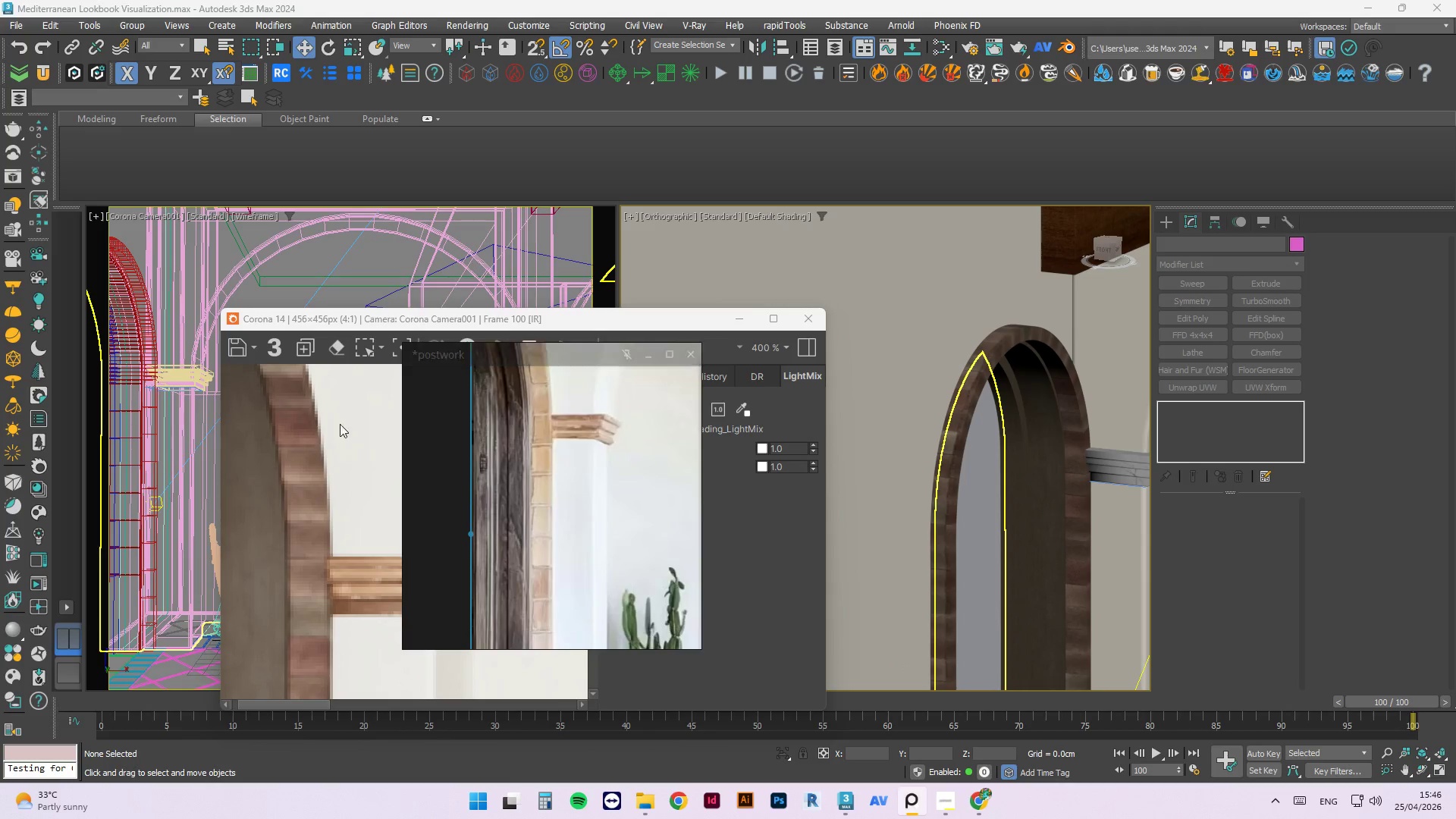 
key(M)
 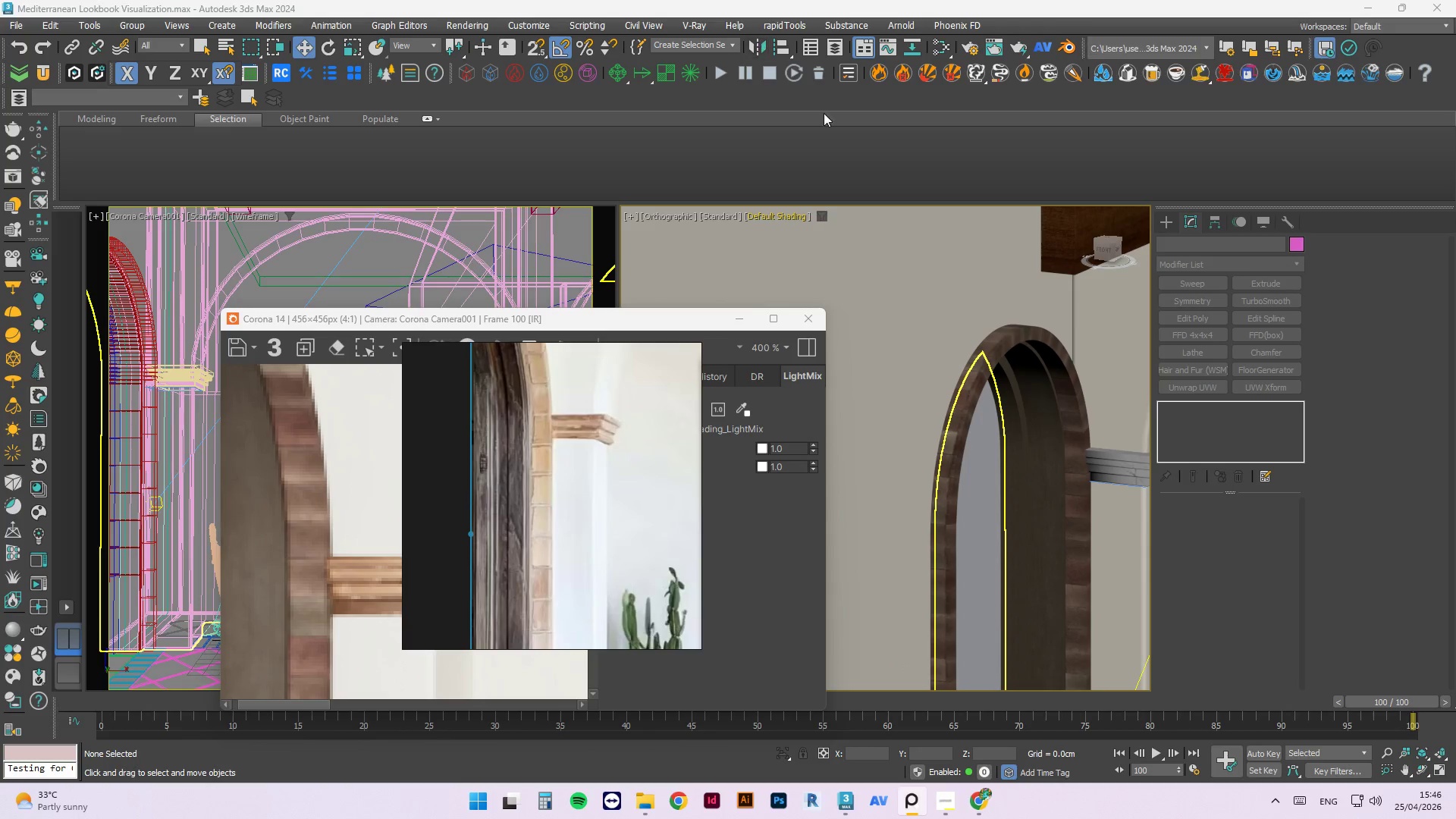 
left_click([889, 158])
 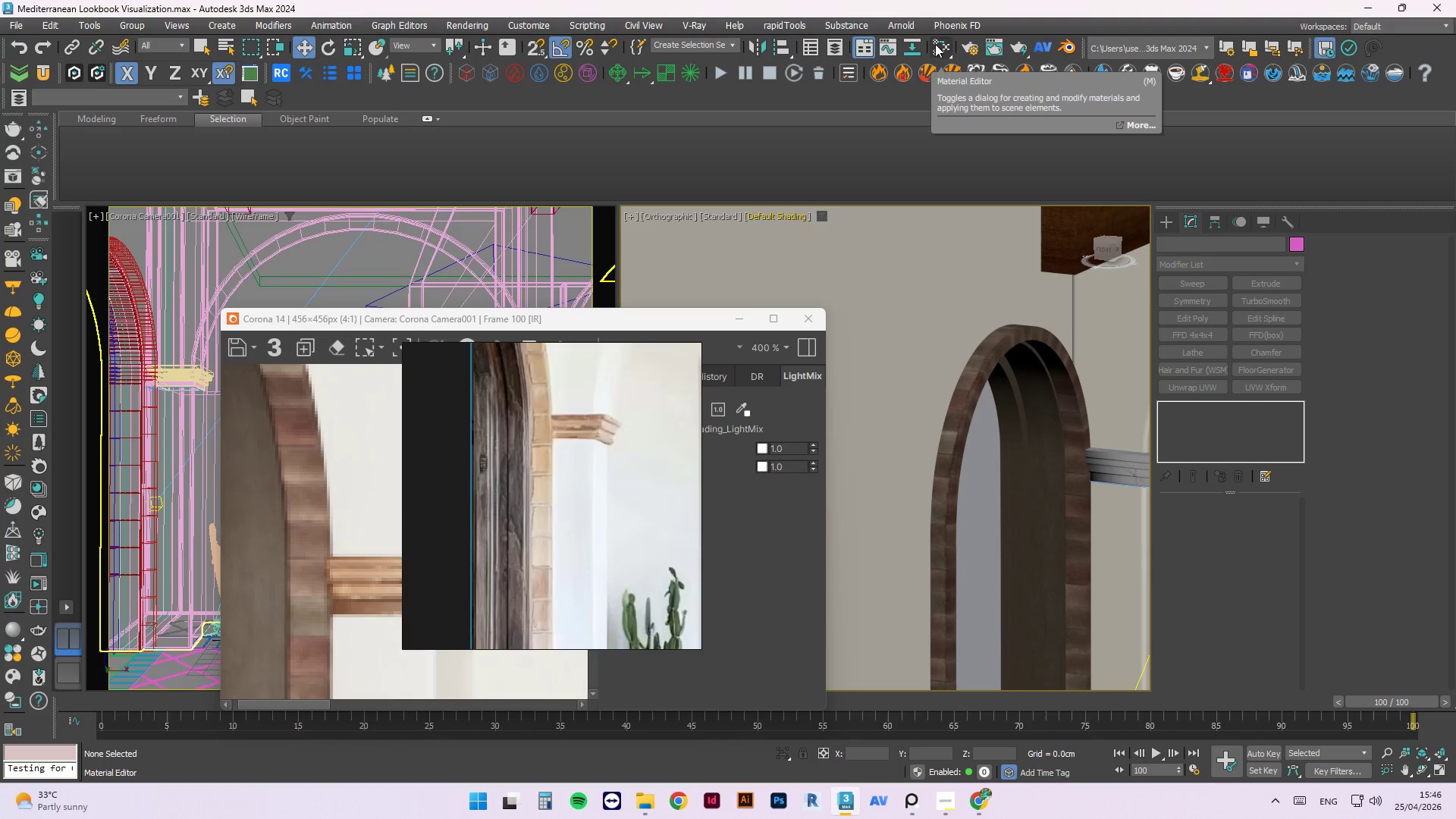 
left_click([935, 44])
 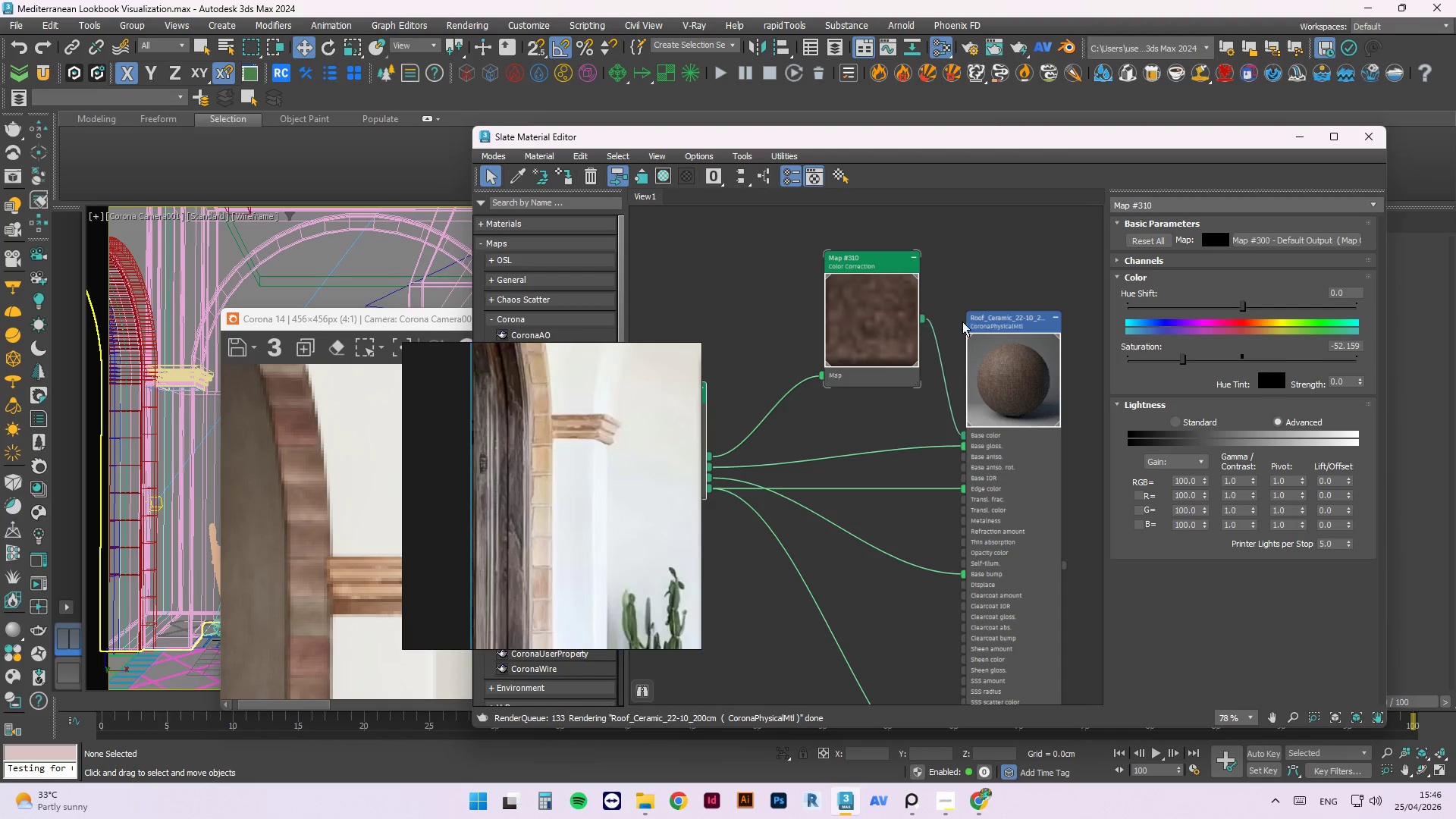 
left_click_drag(start_coordinate=[877, 317], to_coordinate=[824, 318])
 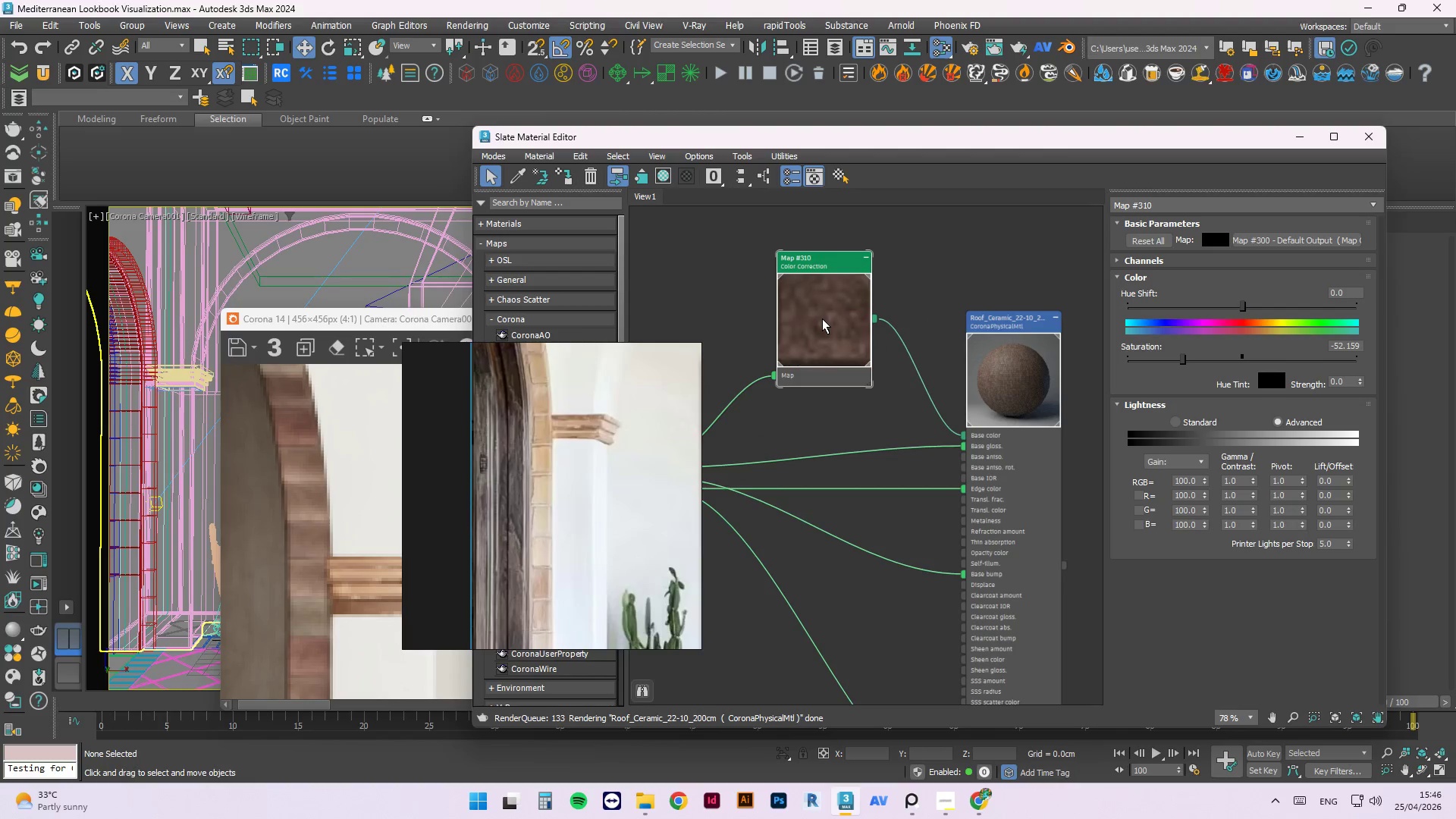 
right_click([822, 318])
 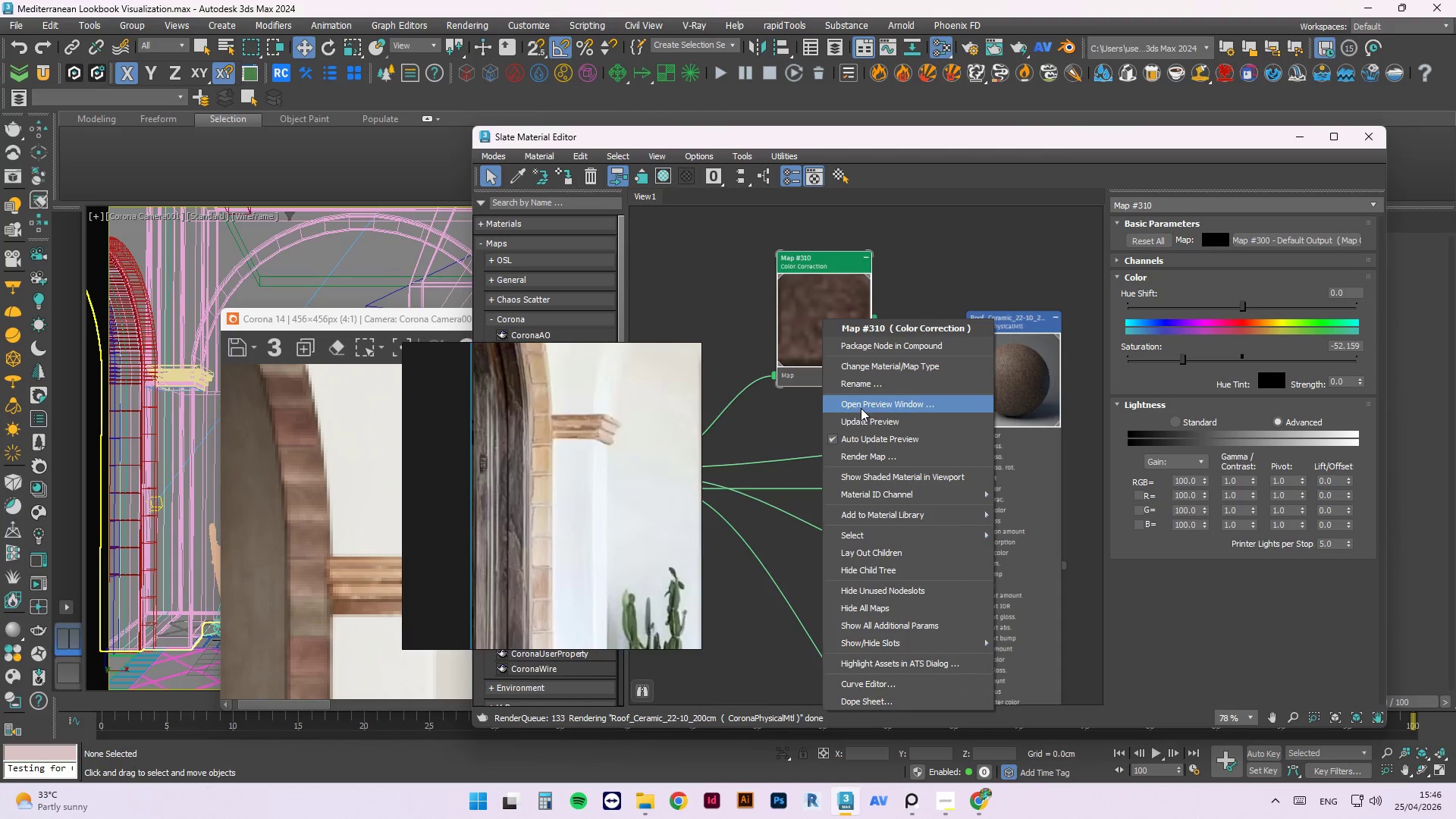 
left_click([866, 422])
 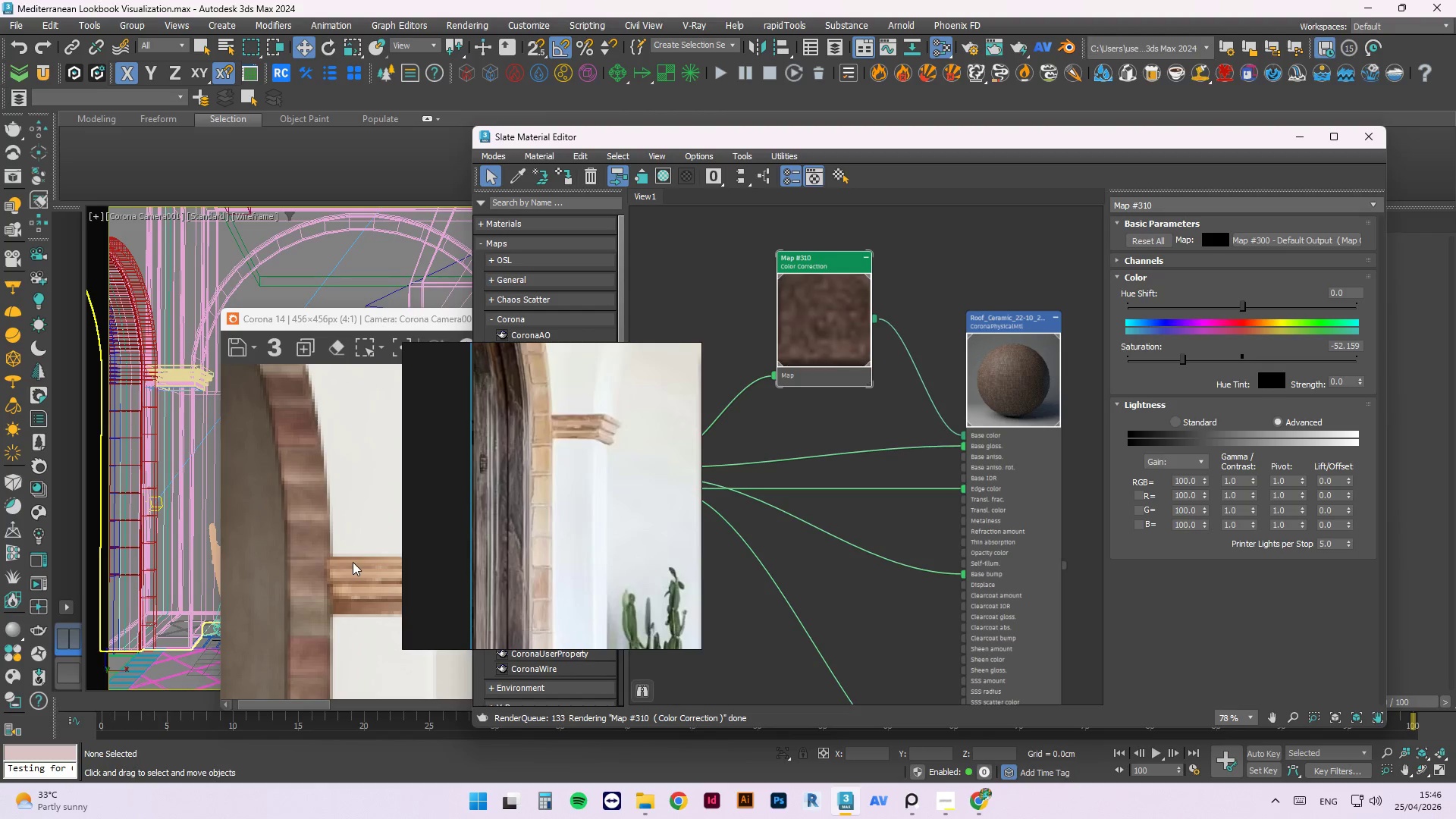 
wait(13.67)
 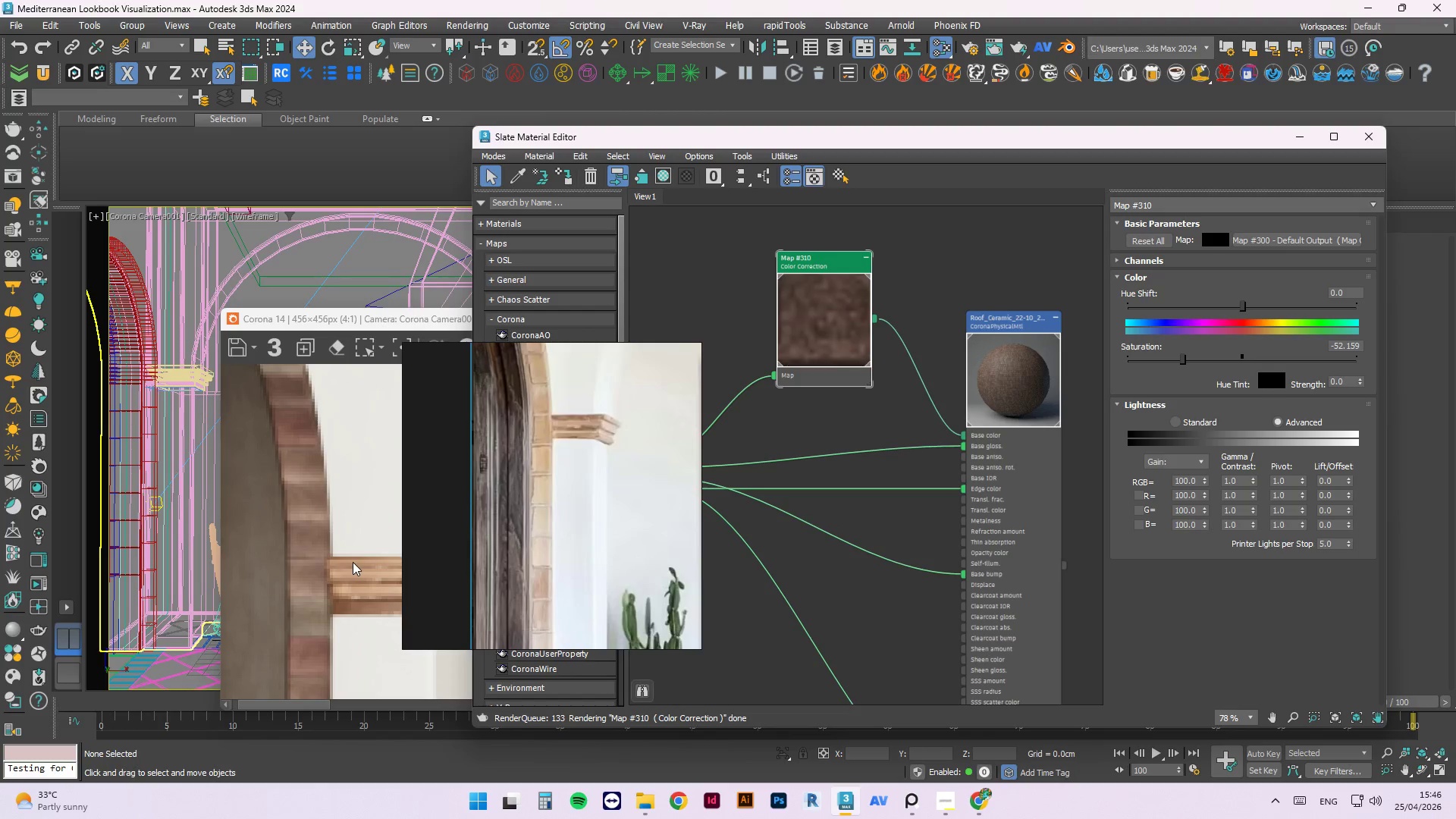 
double_click([1177, 479])
 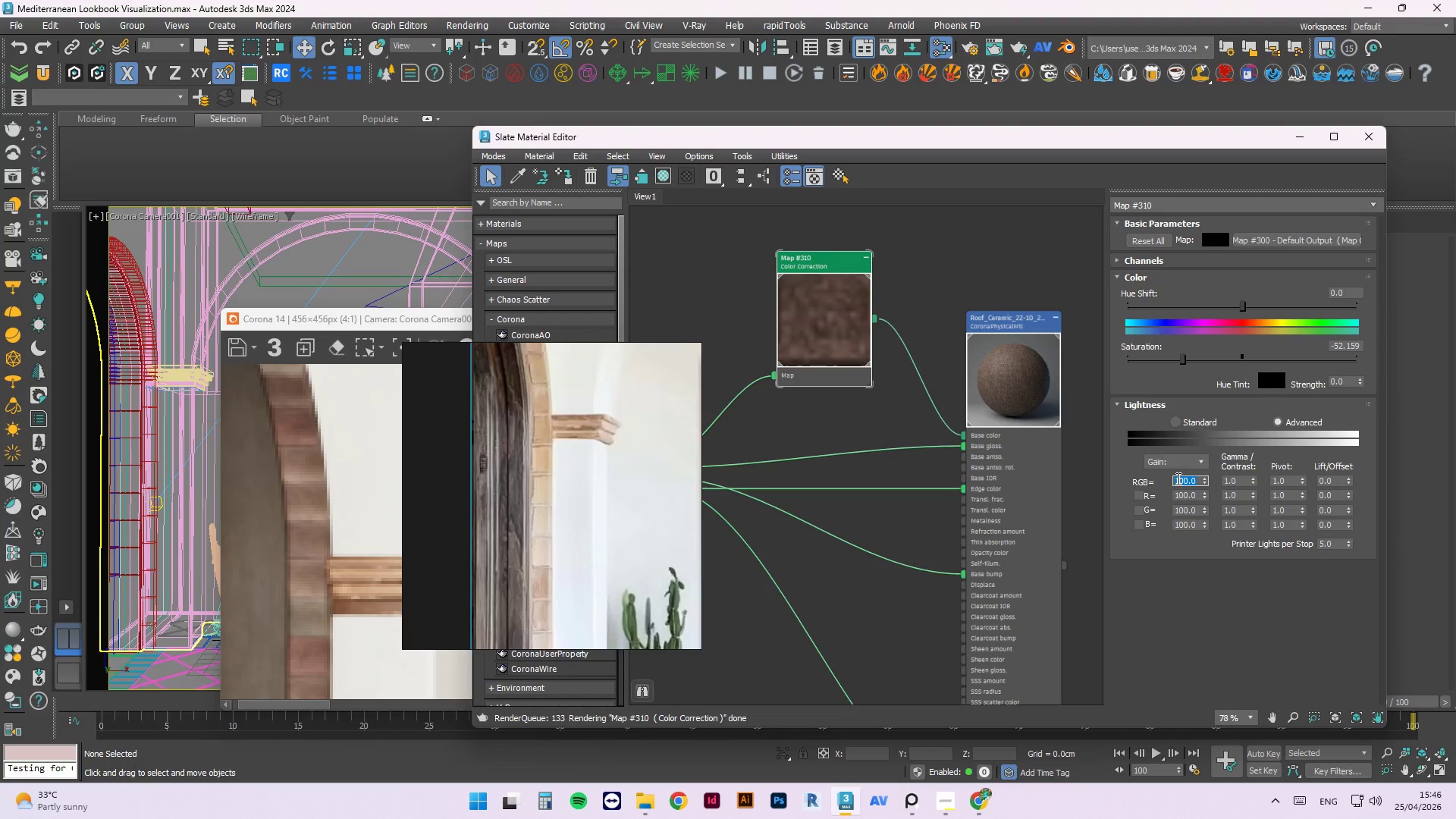 
key(Numpad2)
 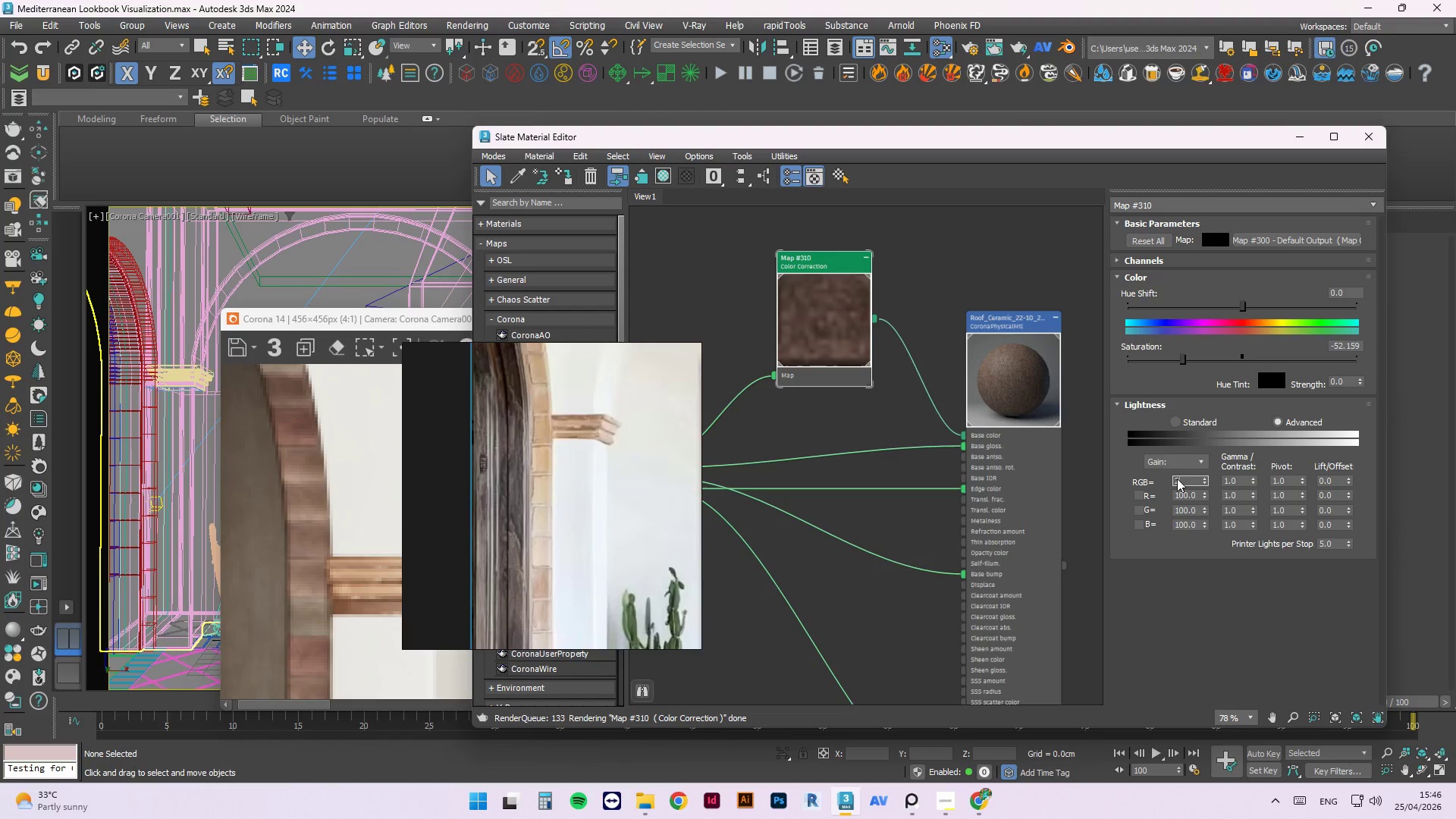 
key(Numpad0)
 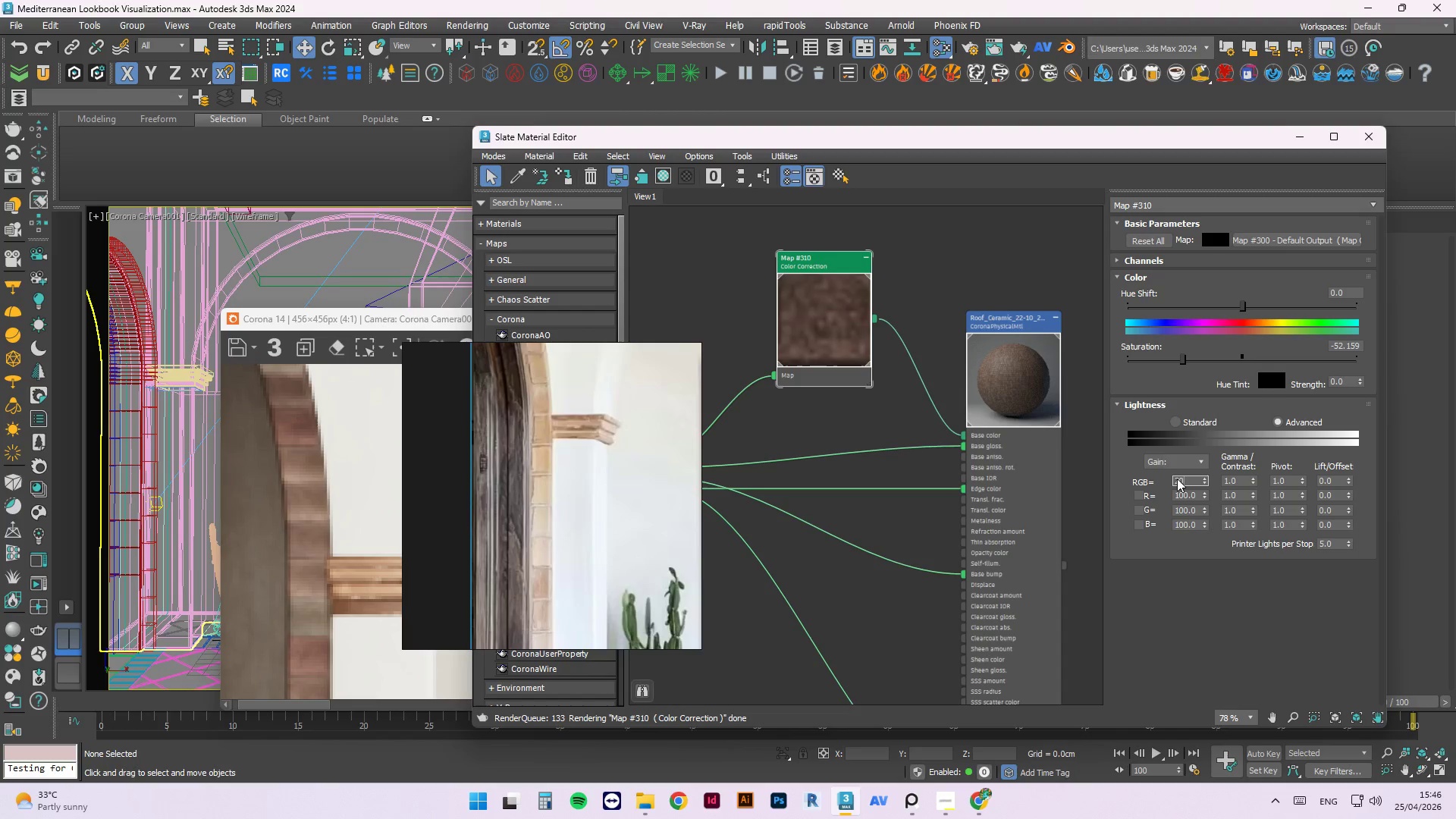 
key(Numpad0)
 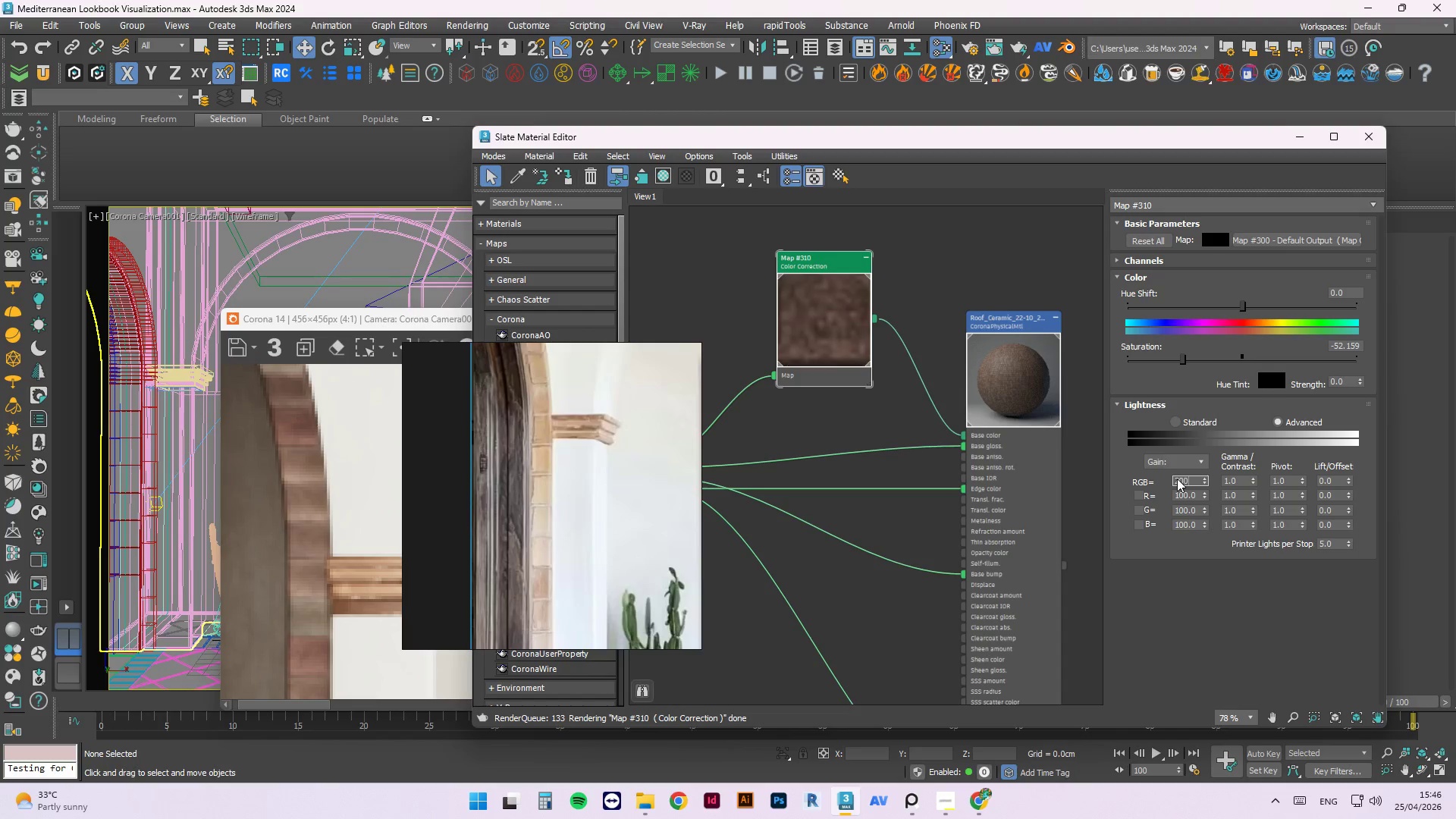 
key(NumpadEnter)
 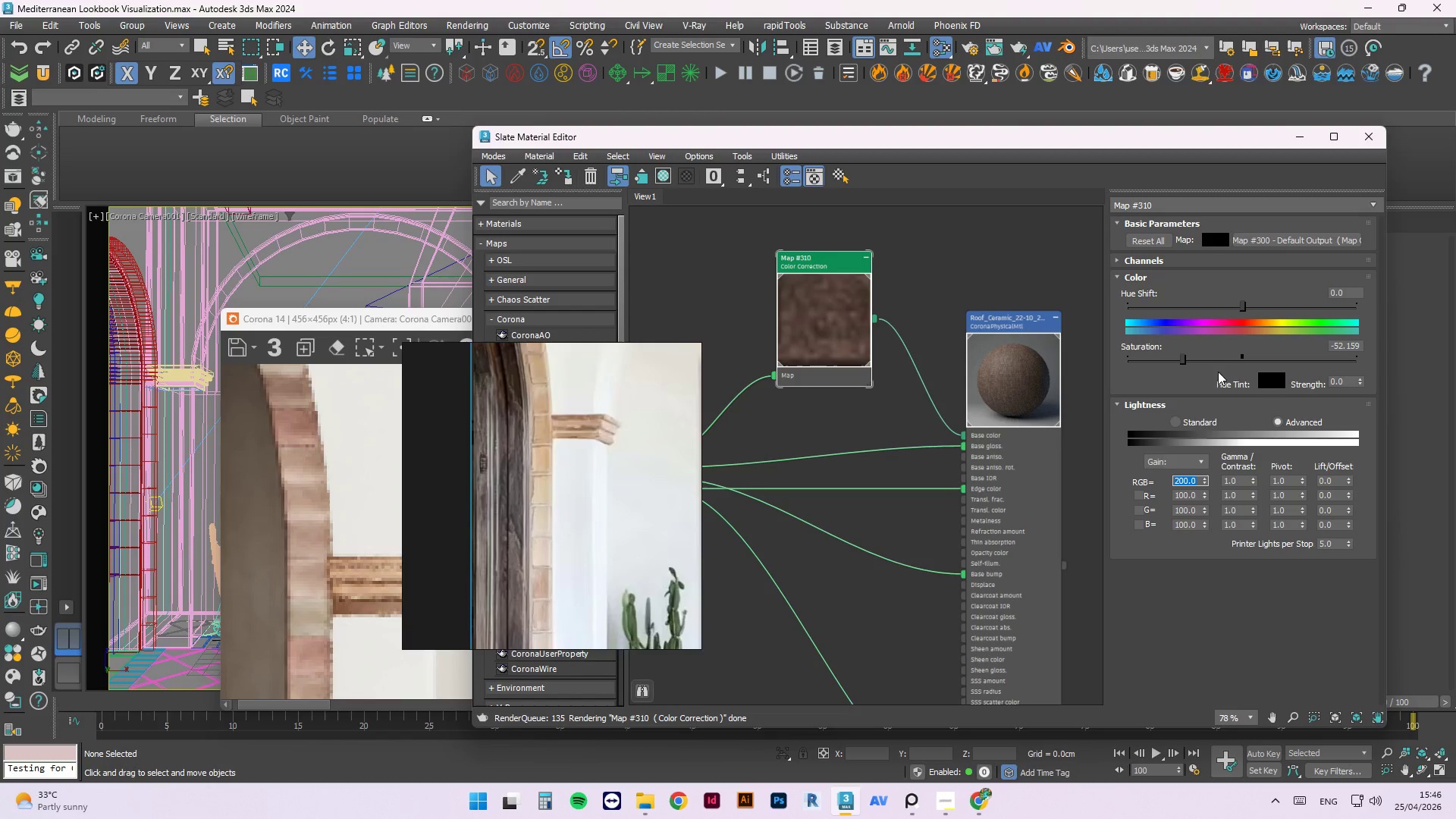 
left_click_drag(start_coordinate=[1178, 361], to_coordinate=[1224, 357])
 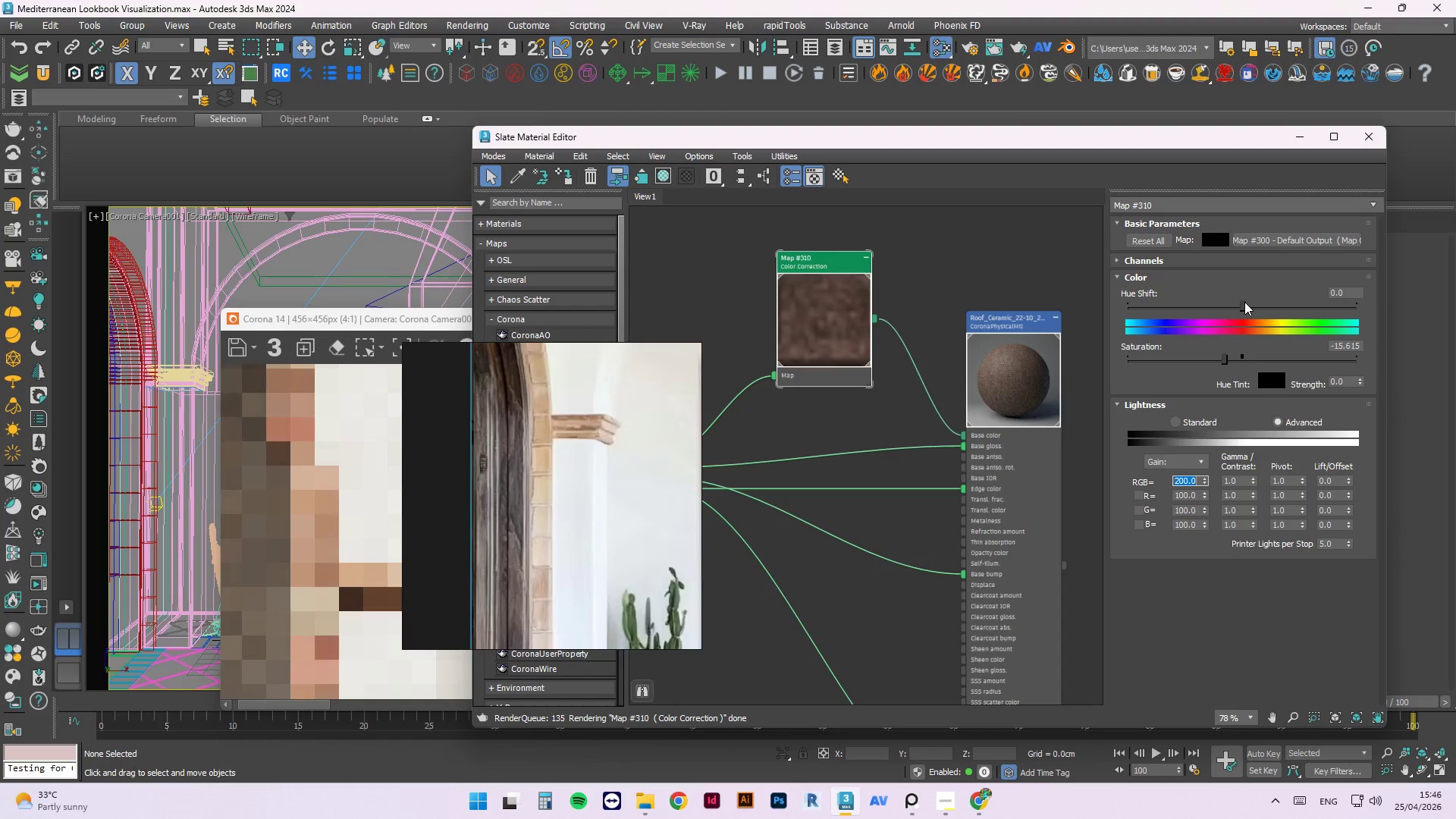 
left_click_drag(start_coordinate=[1244, 303], to_coordinate=[1248, 303])
 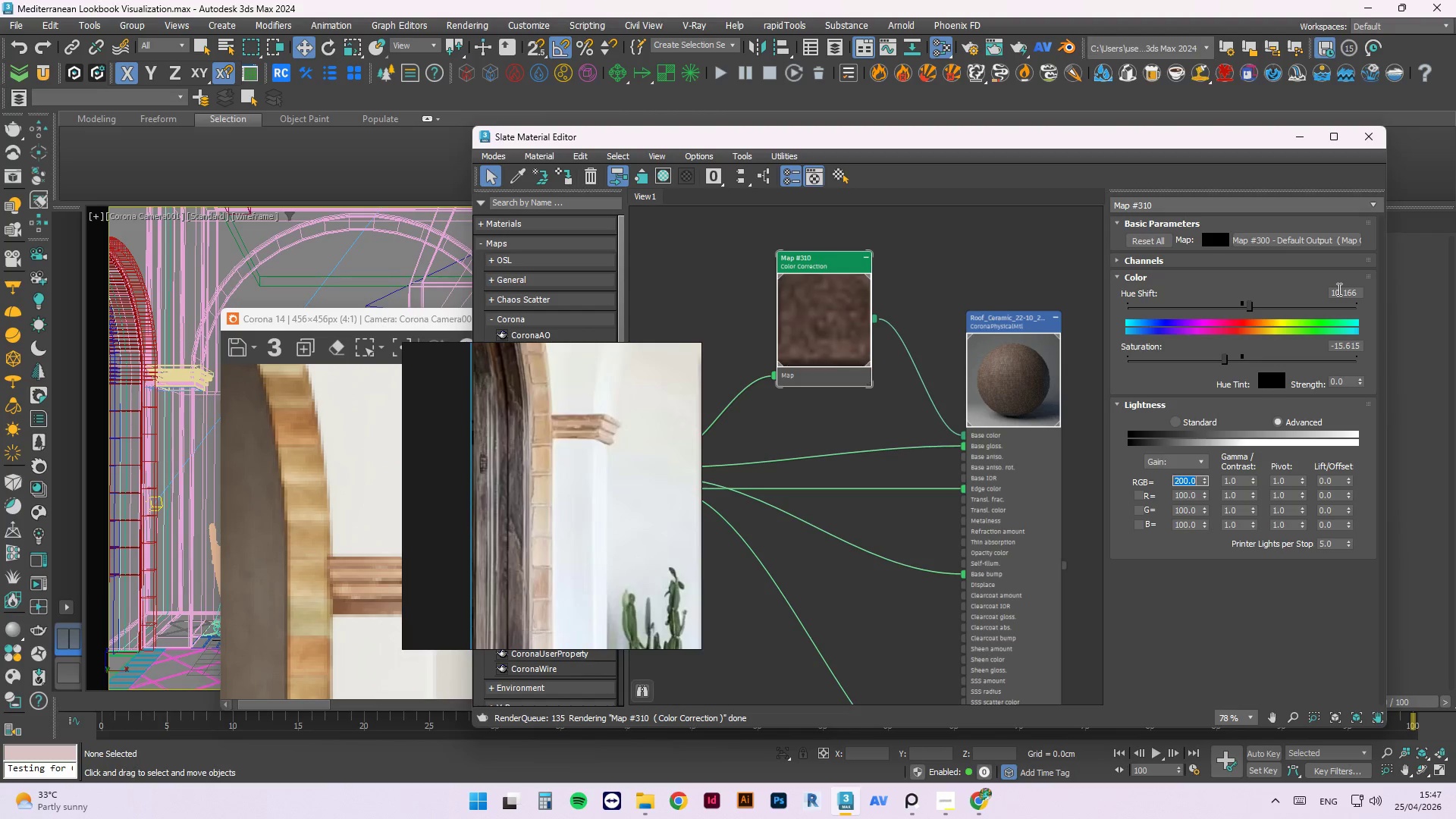 
double_click([1338, 289])
 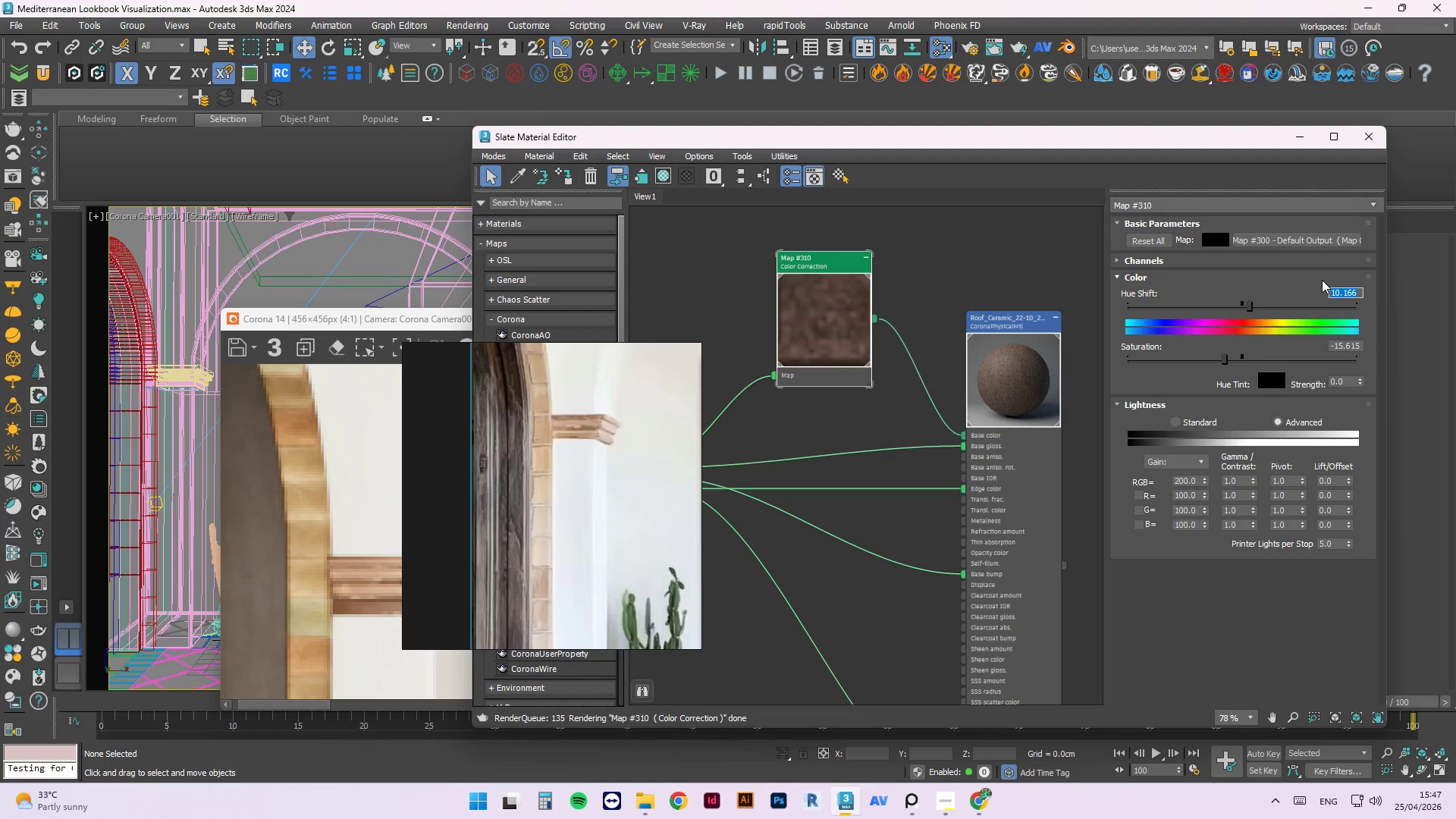 
key(Numpad1)
 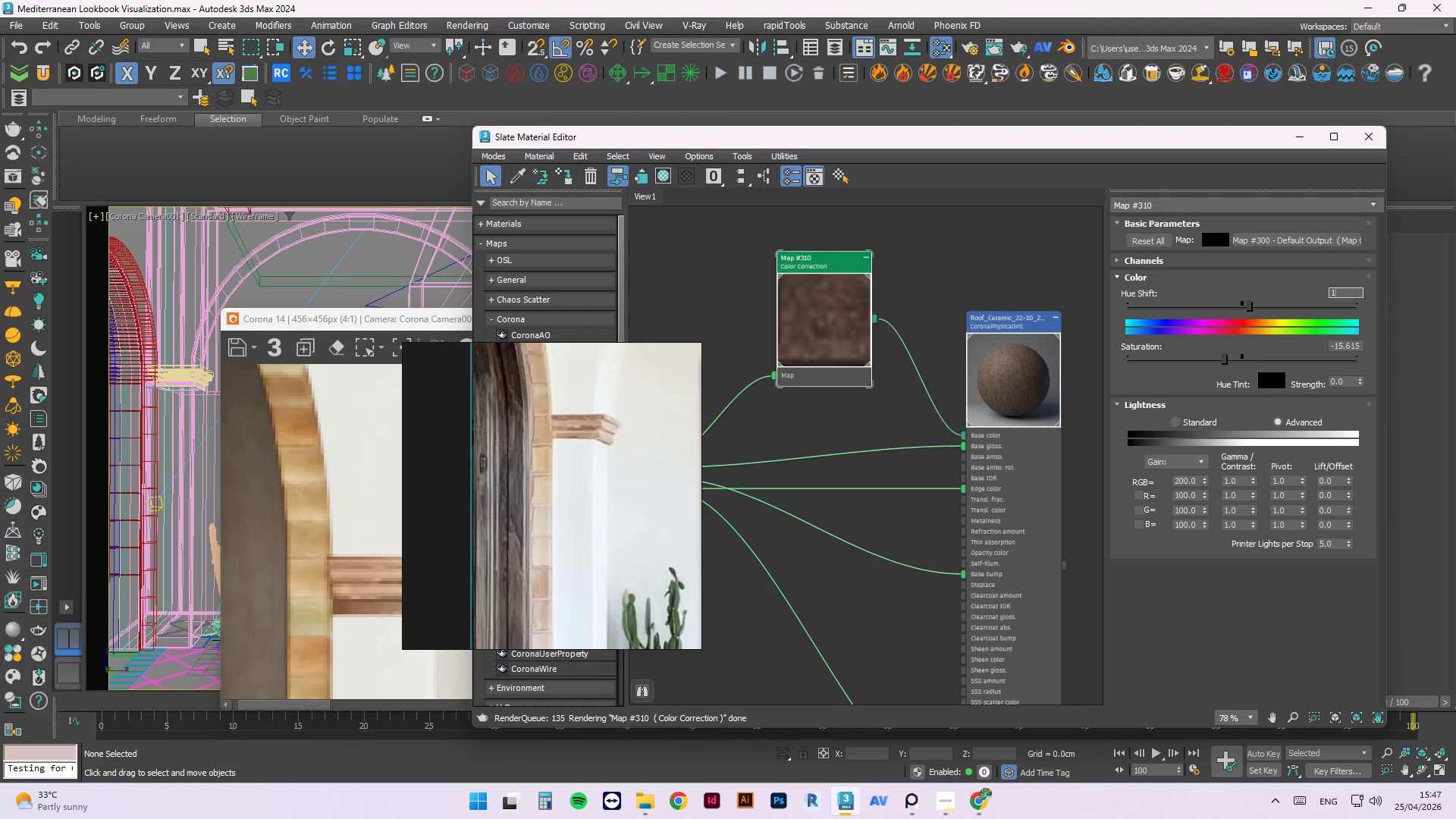 
key(Numpad0)
 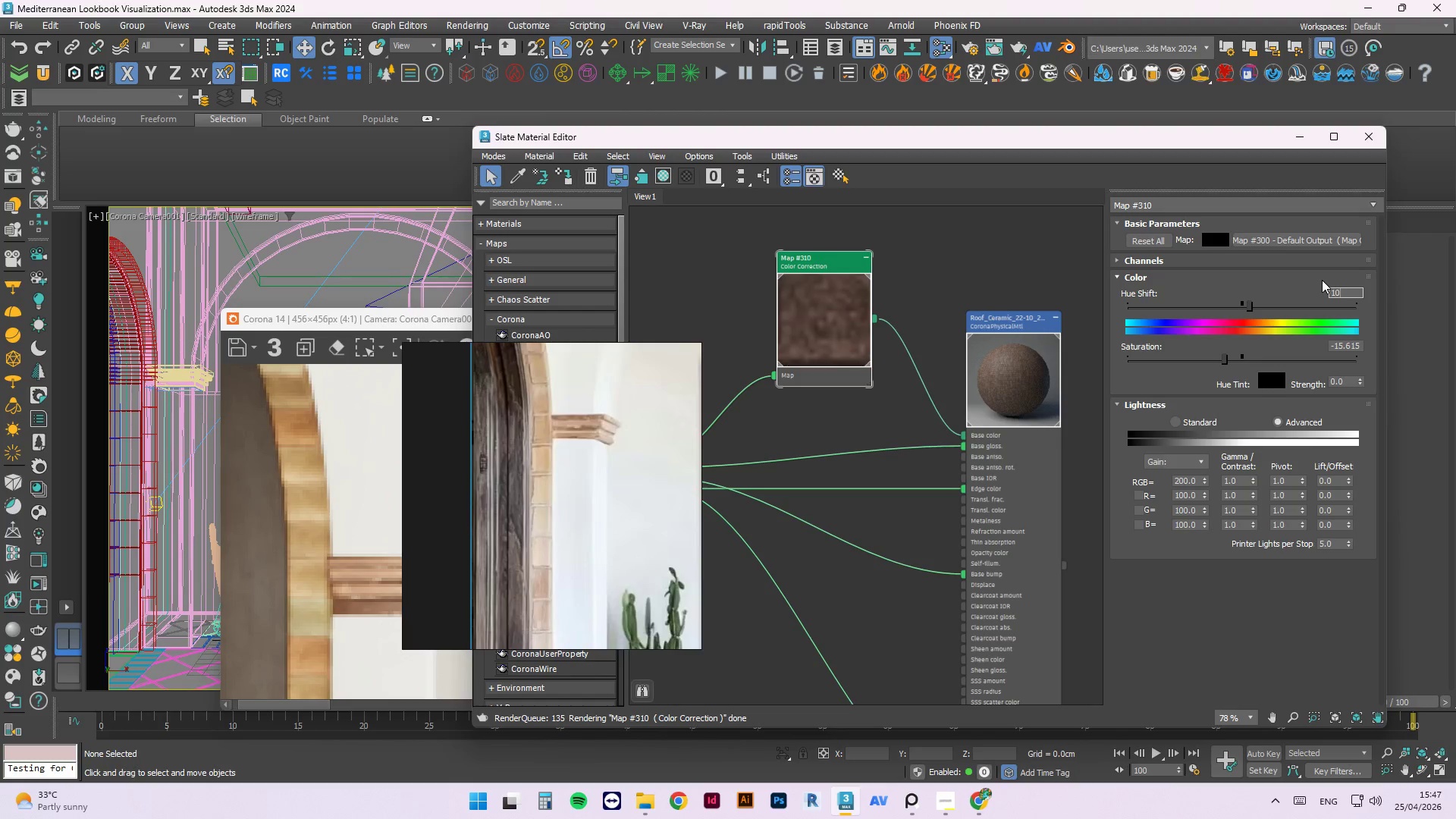 
key(NumpadEnter)
 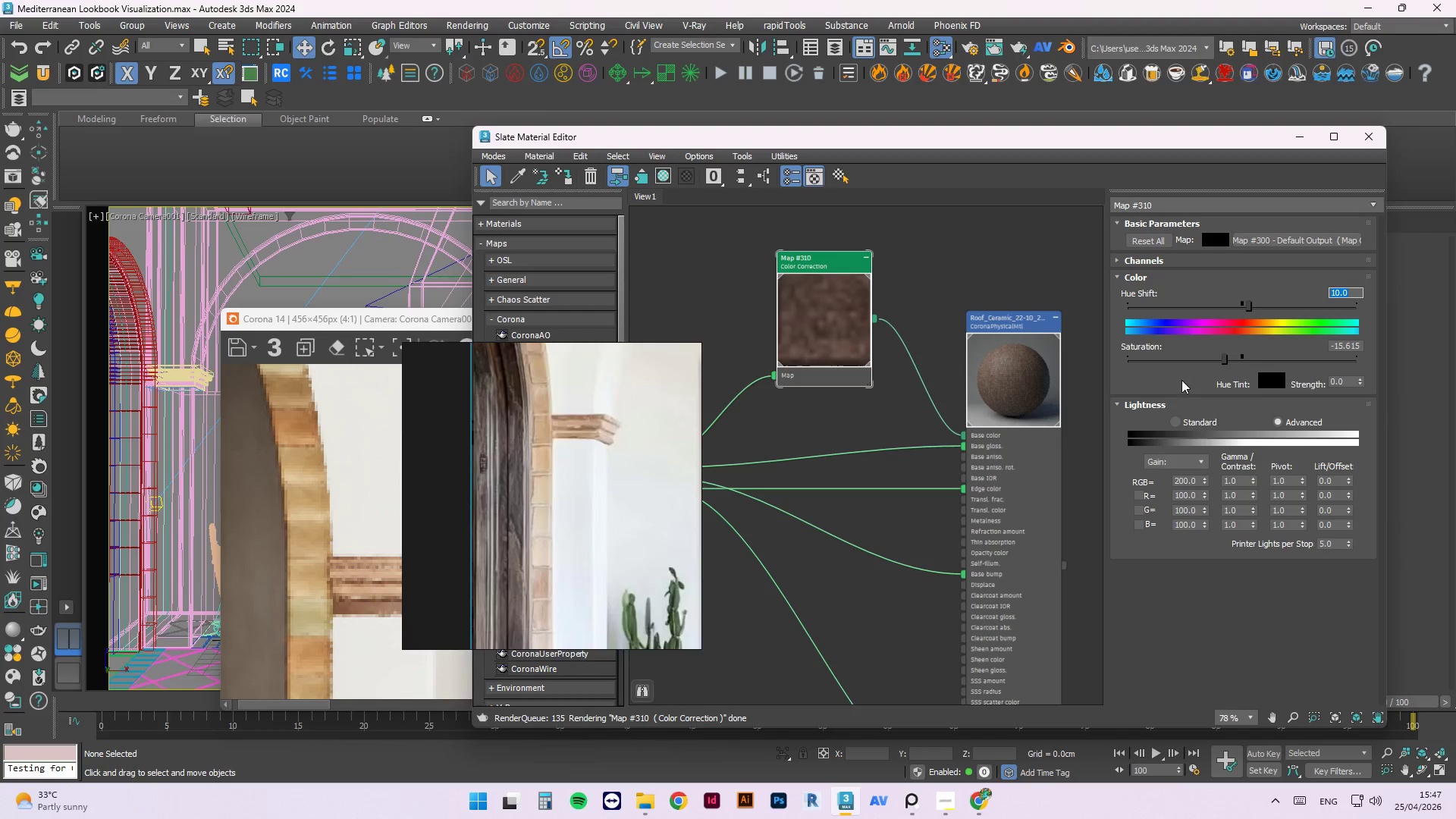 
left_click_drag(start_coordinate=[1221, 357], to_coordinate=[1215, 357])
 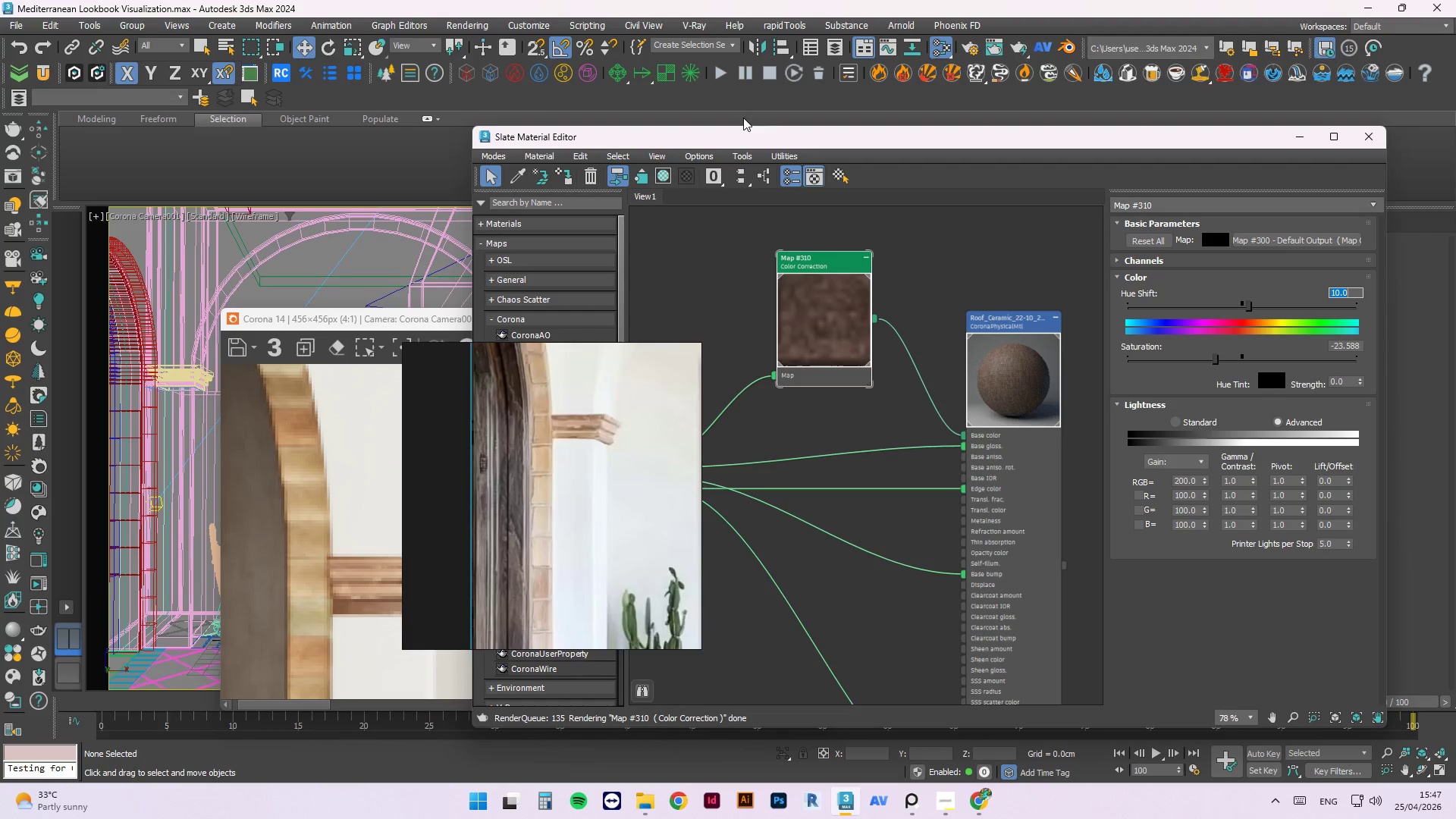 
right_click([1008, 353])
 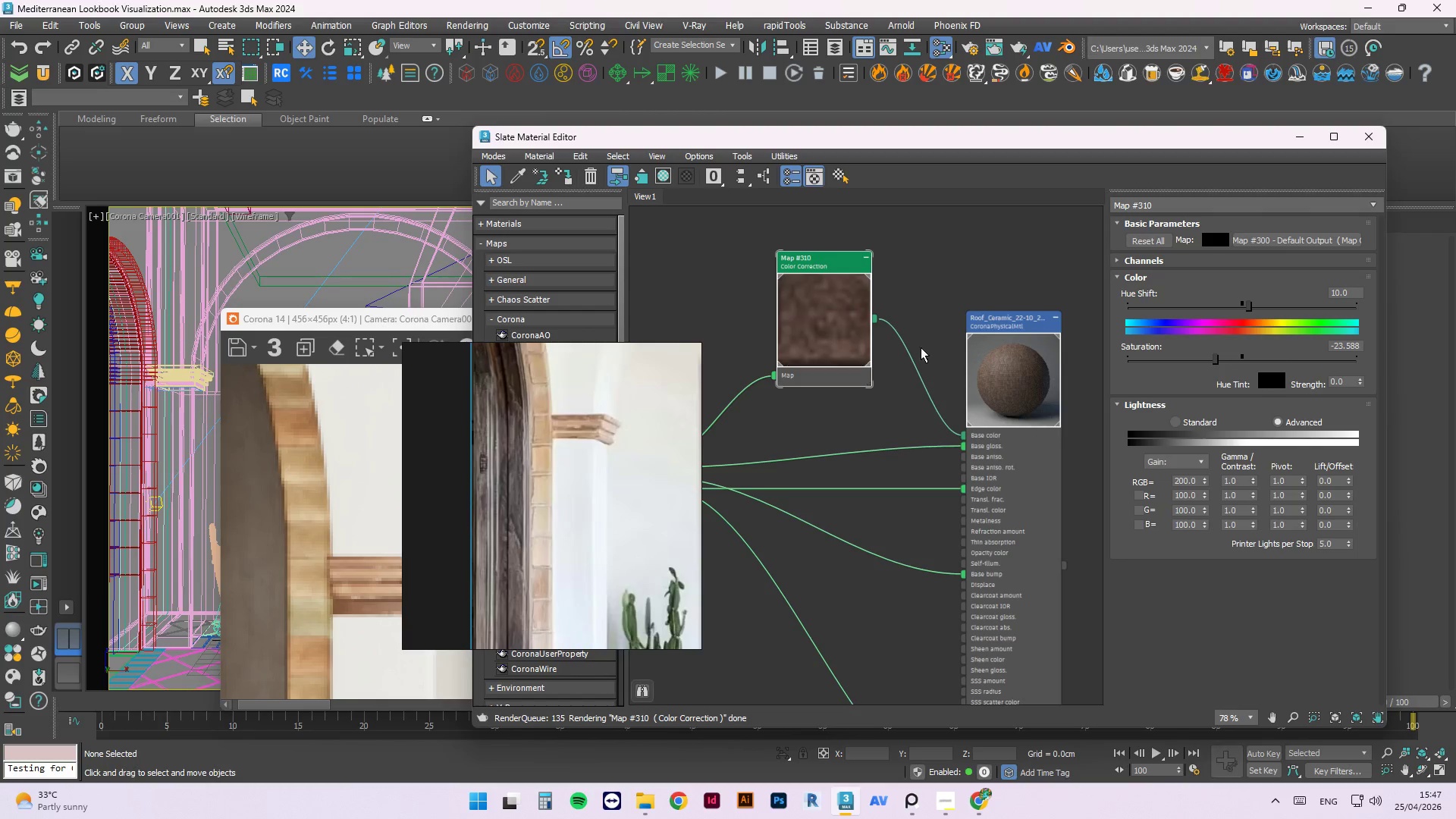 
right_click([825, 350])
 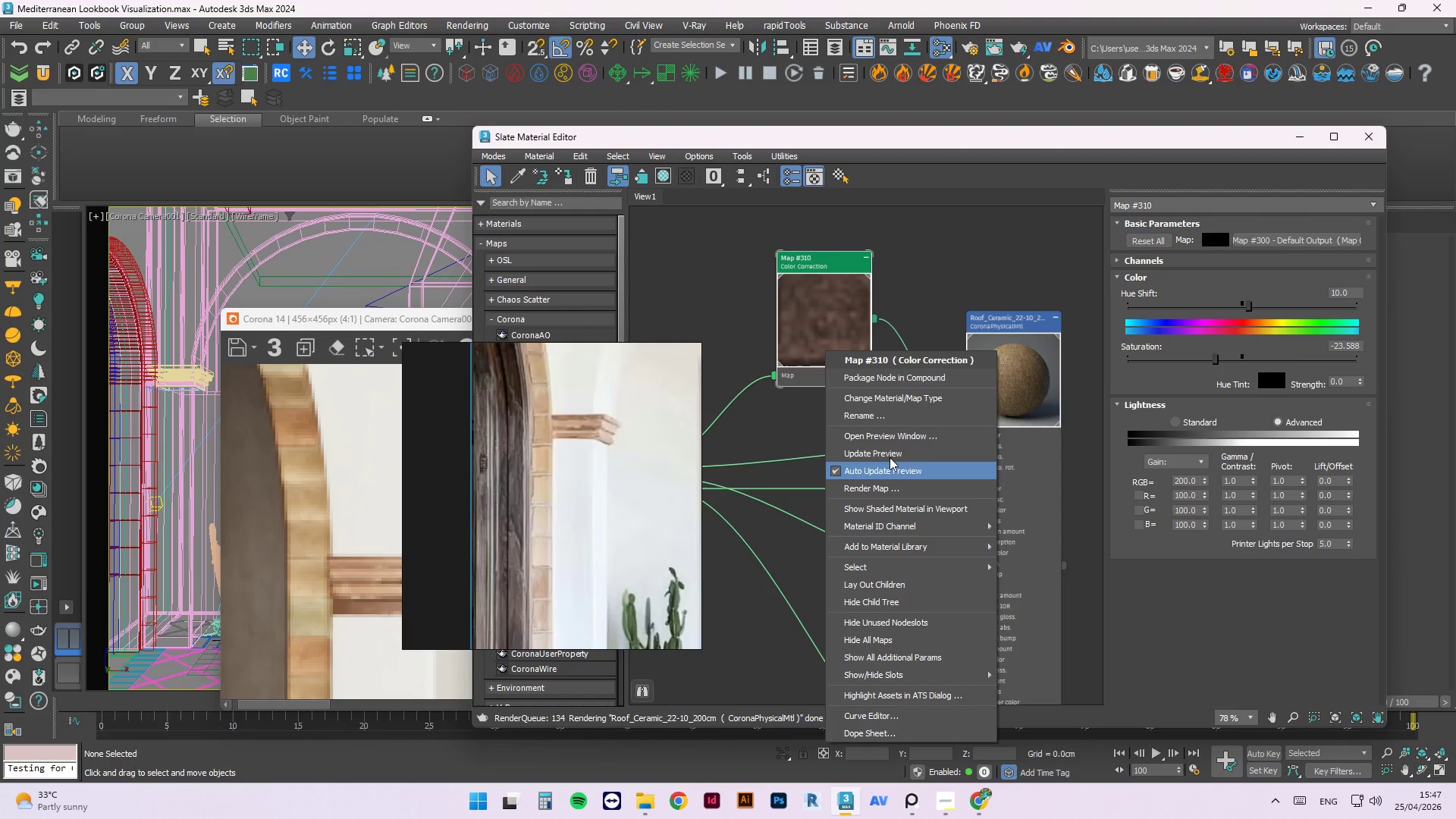 
left_click([889, 455])
 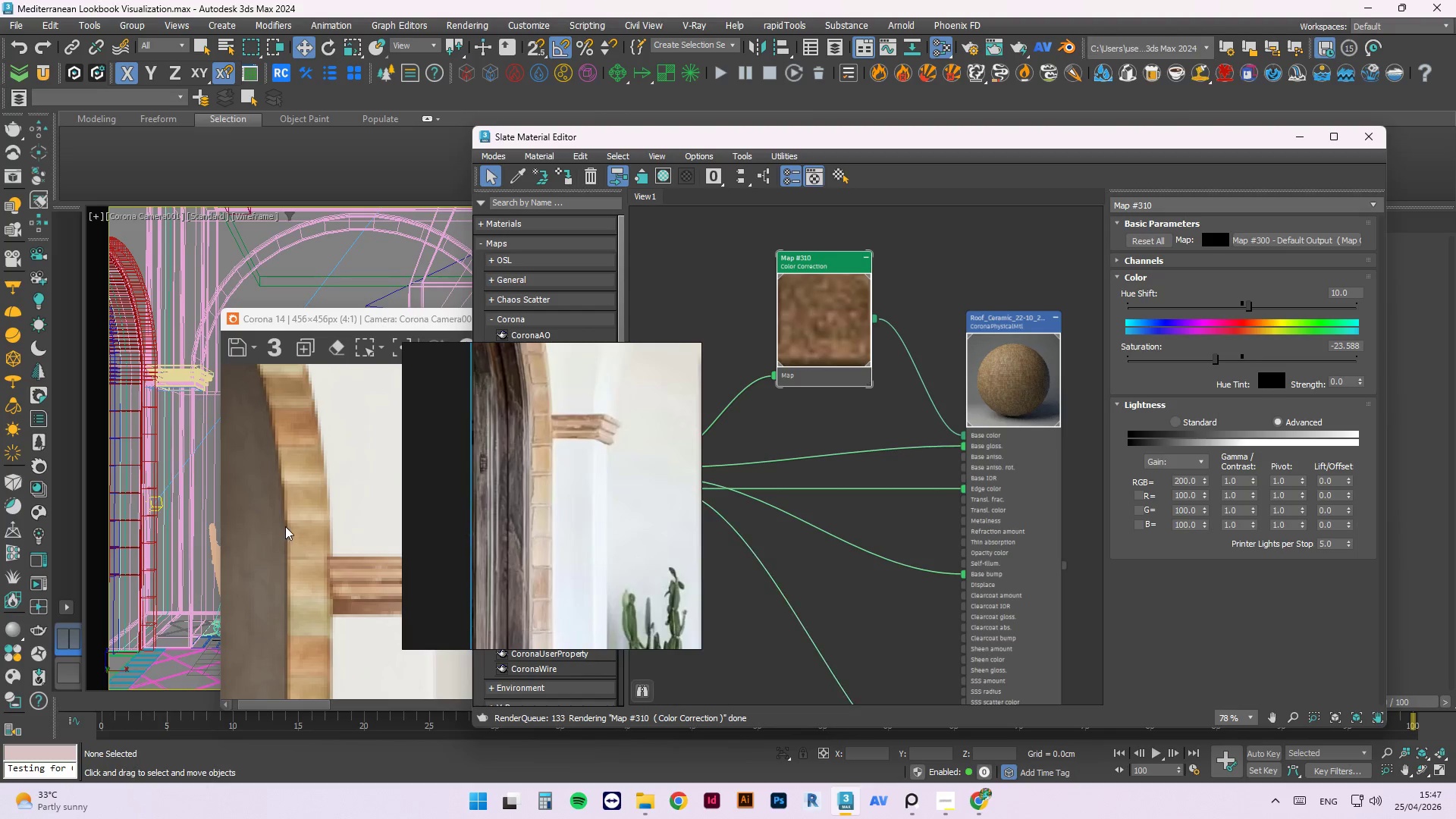 
scroll: coordinate [315, 438], scroll_direction: down, amount: 2.0
 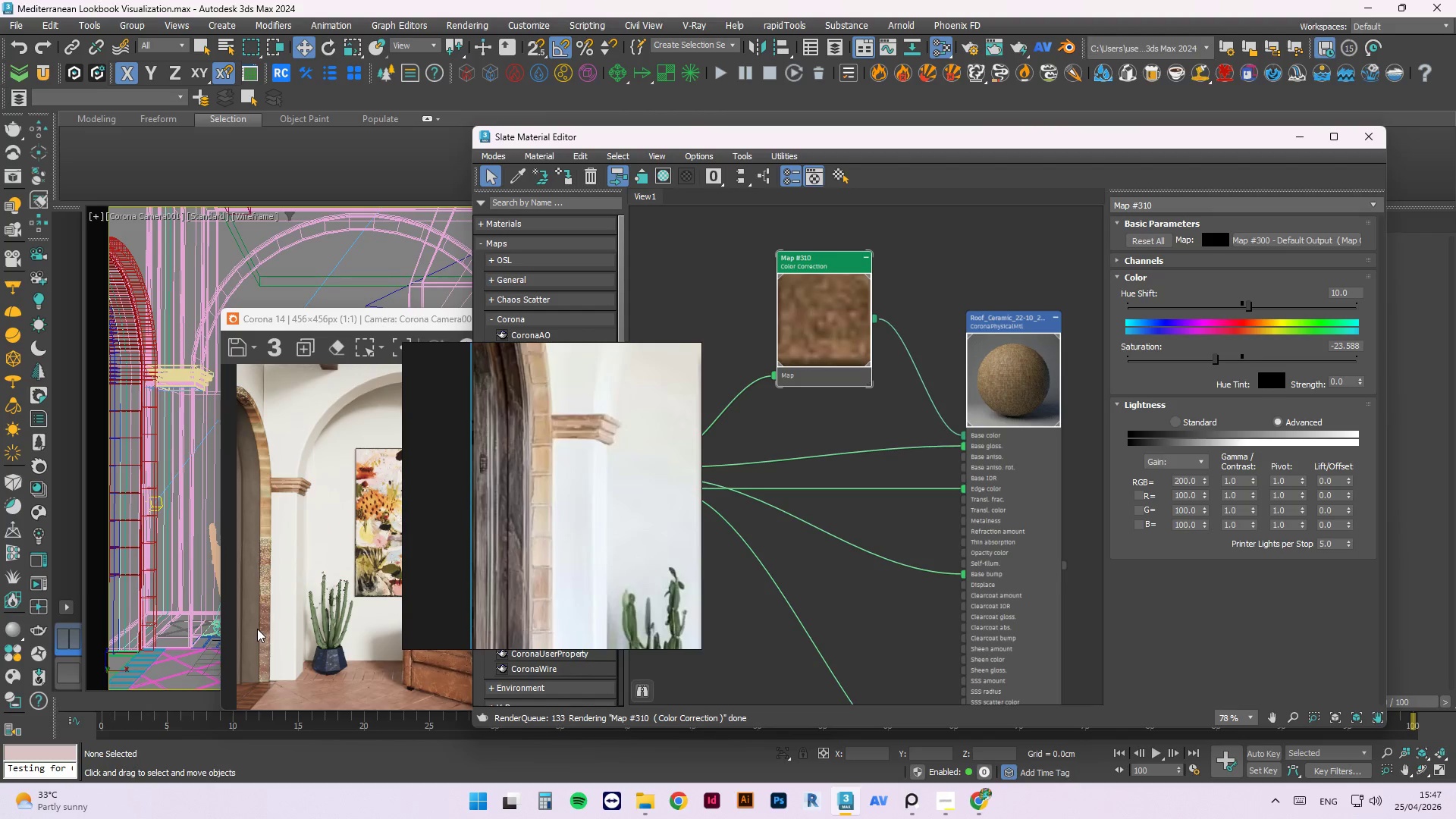 
scroll: coordinate [259, 629], scroll_direction: up, amount: 1.0
 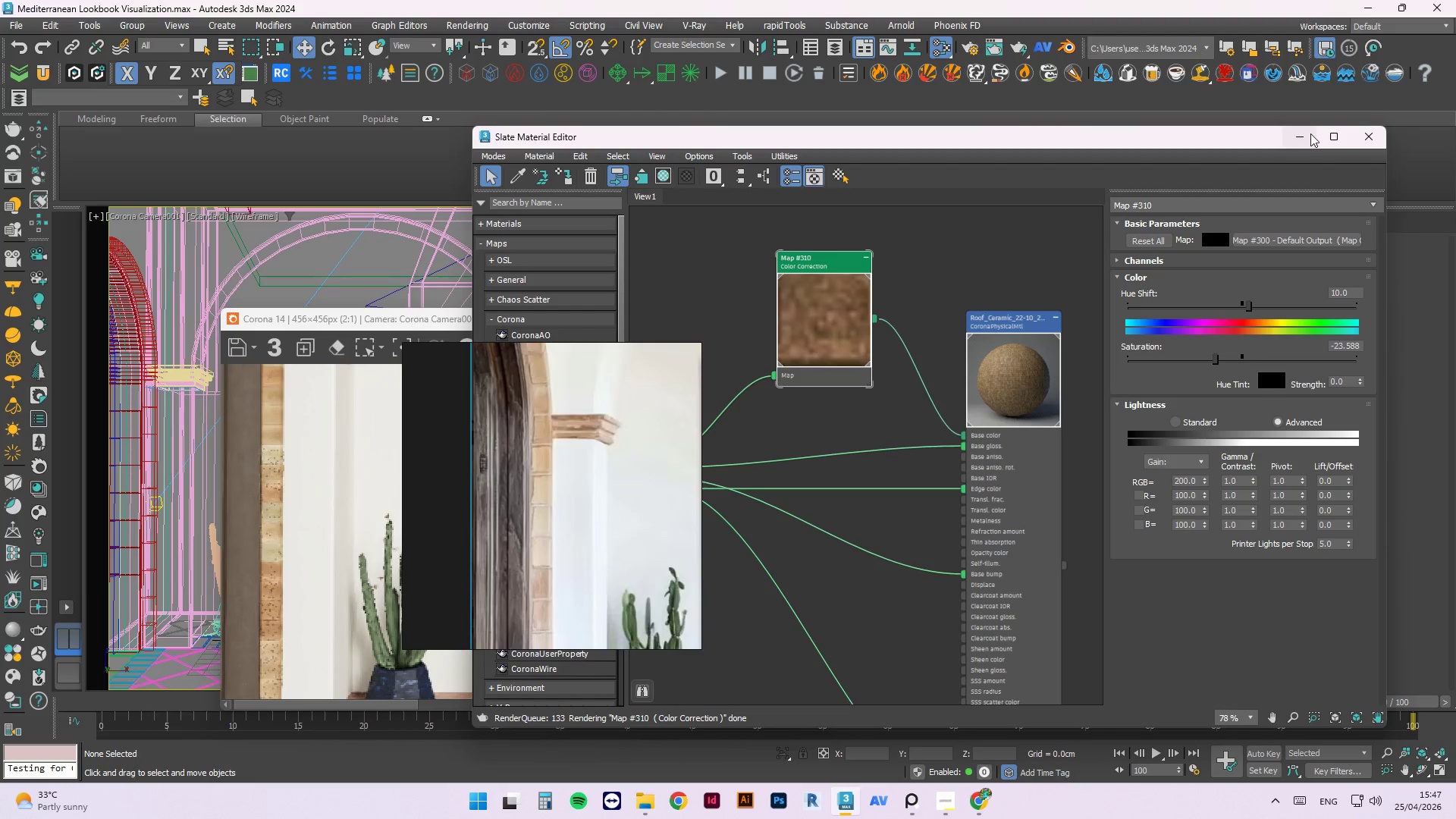 
scroll: coordinate [375, 456], scroll_direction: down, amount: 1.0
 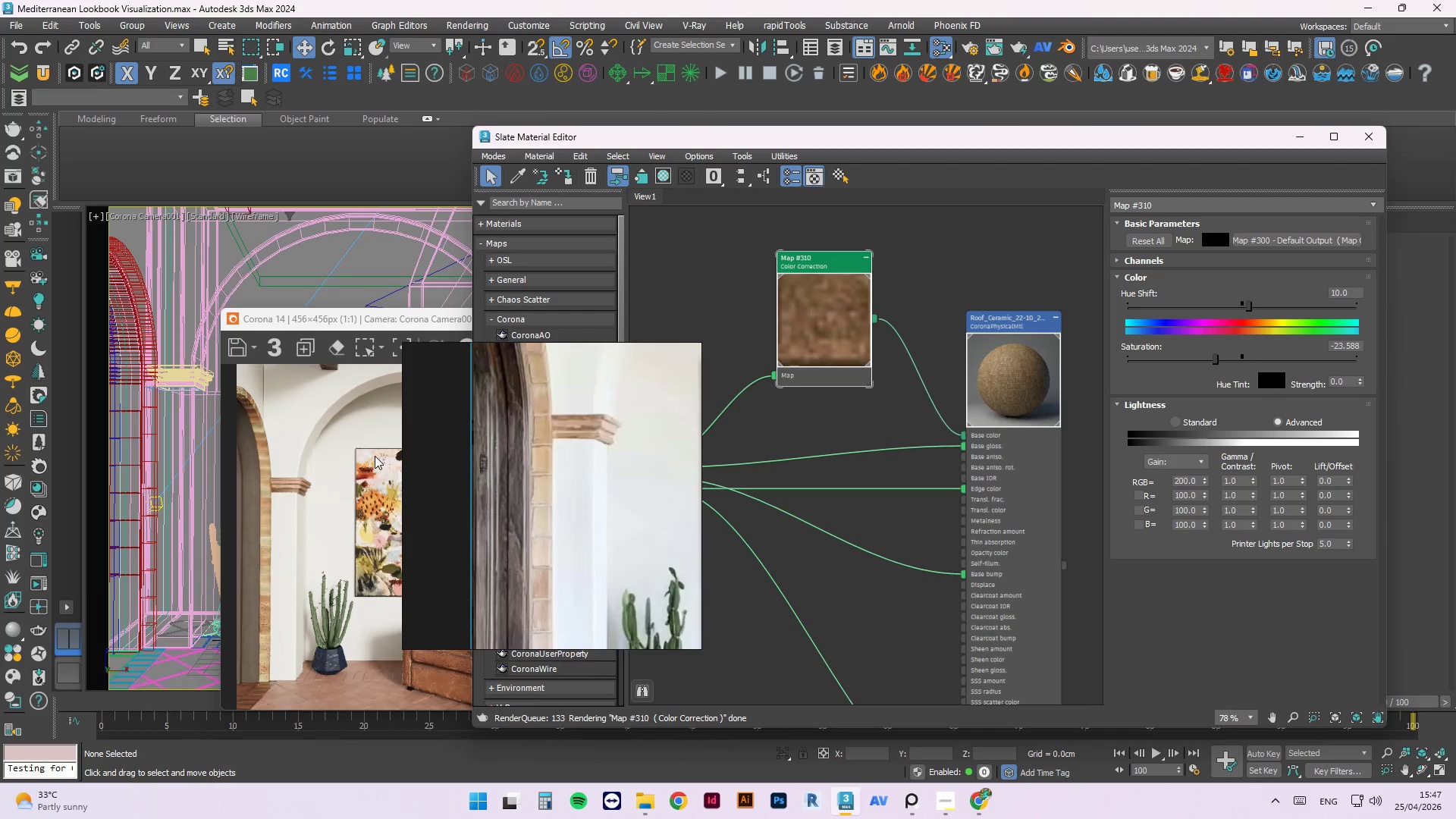 
scroll: coordinate [298, 614], scroll_direction: up, amount: 1.0
 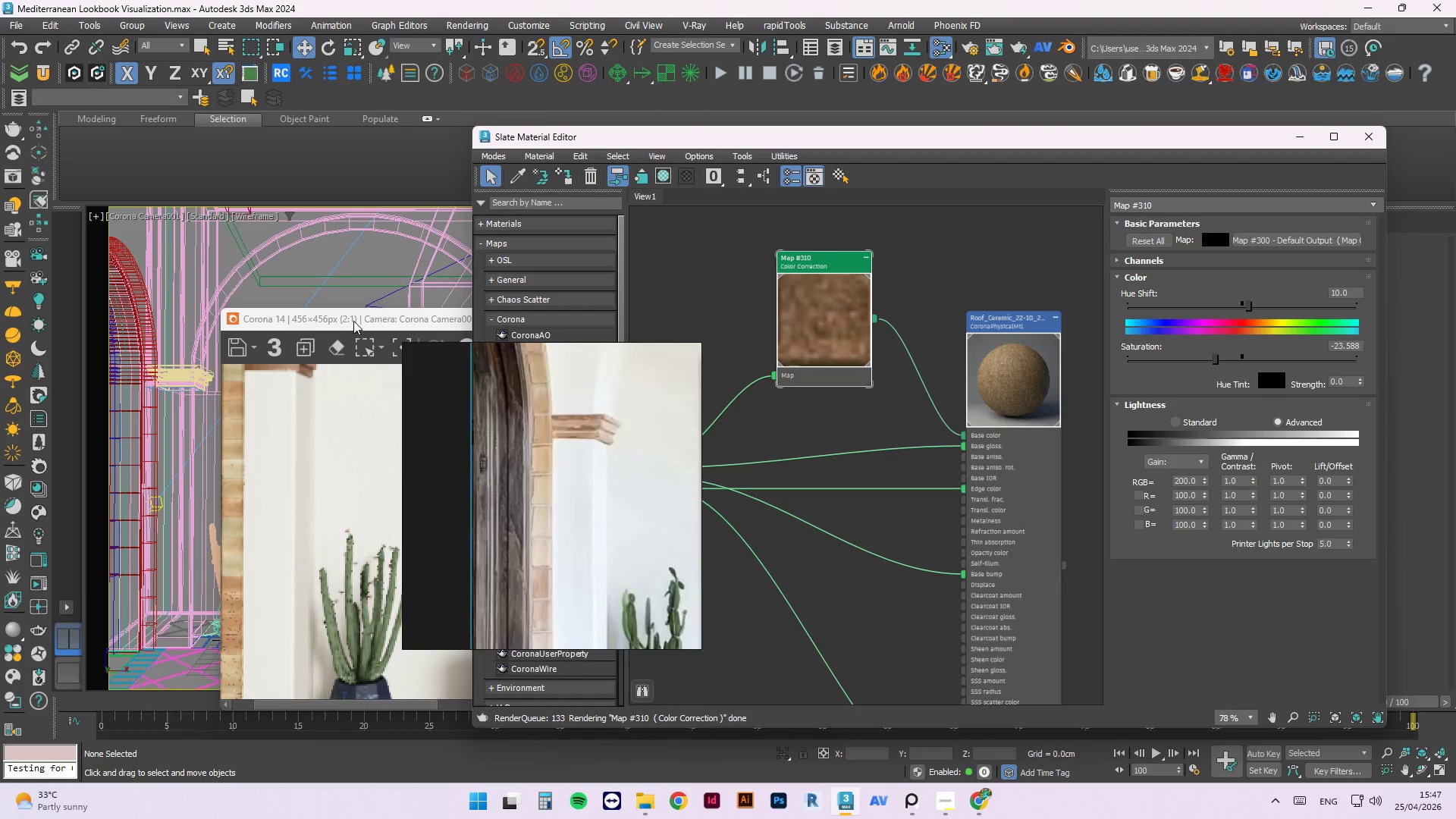 
scroll: coordinate [252, 515], scroll_direction: down, amount: 2.0
 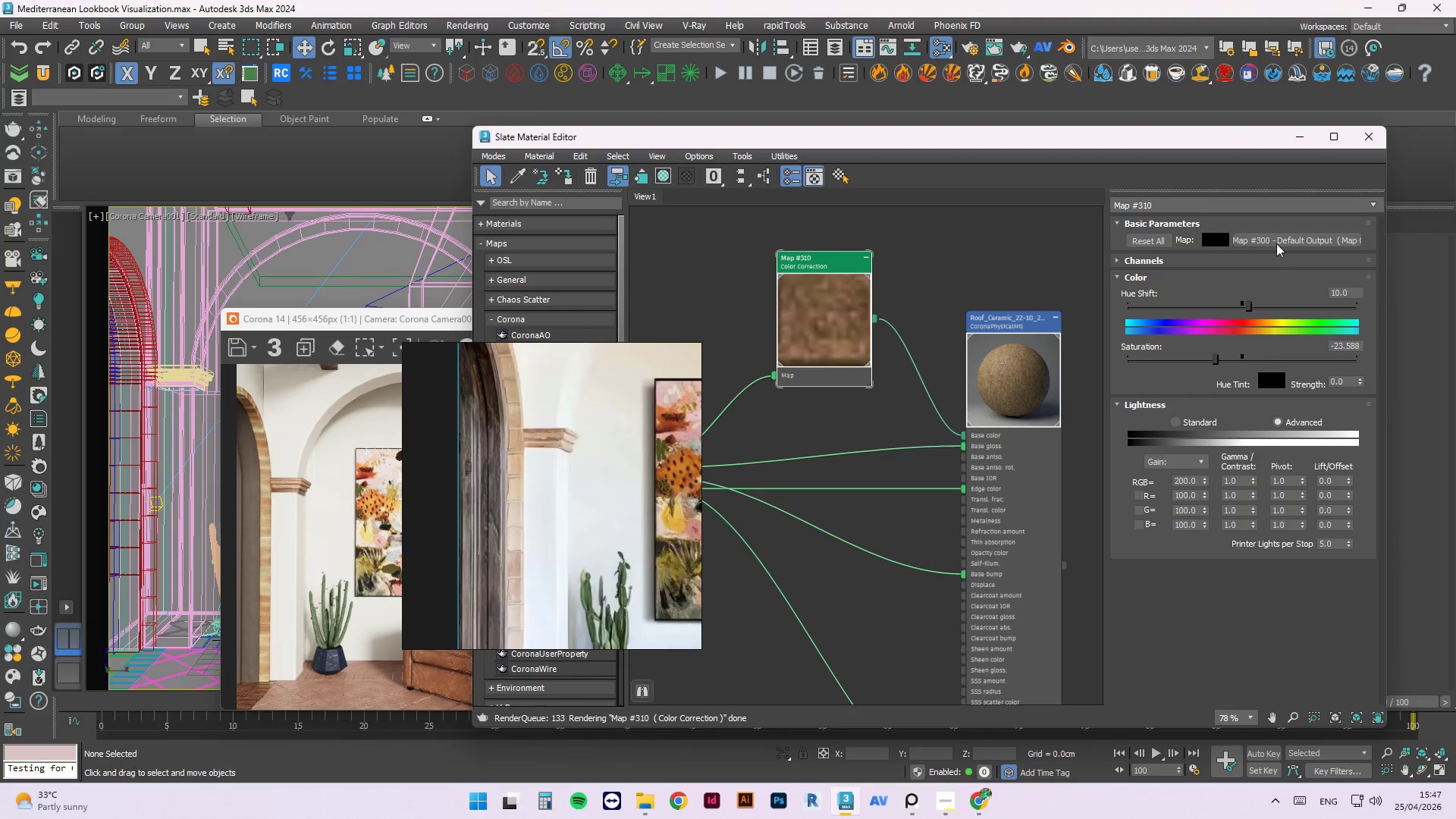 
left_click([1366, 132])
 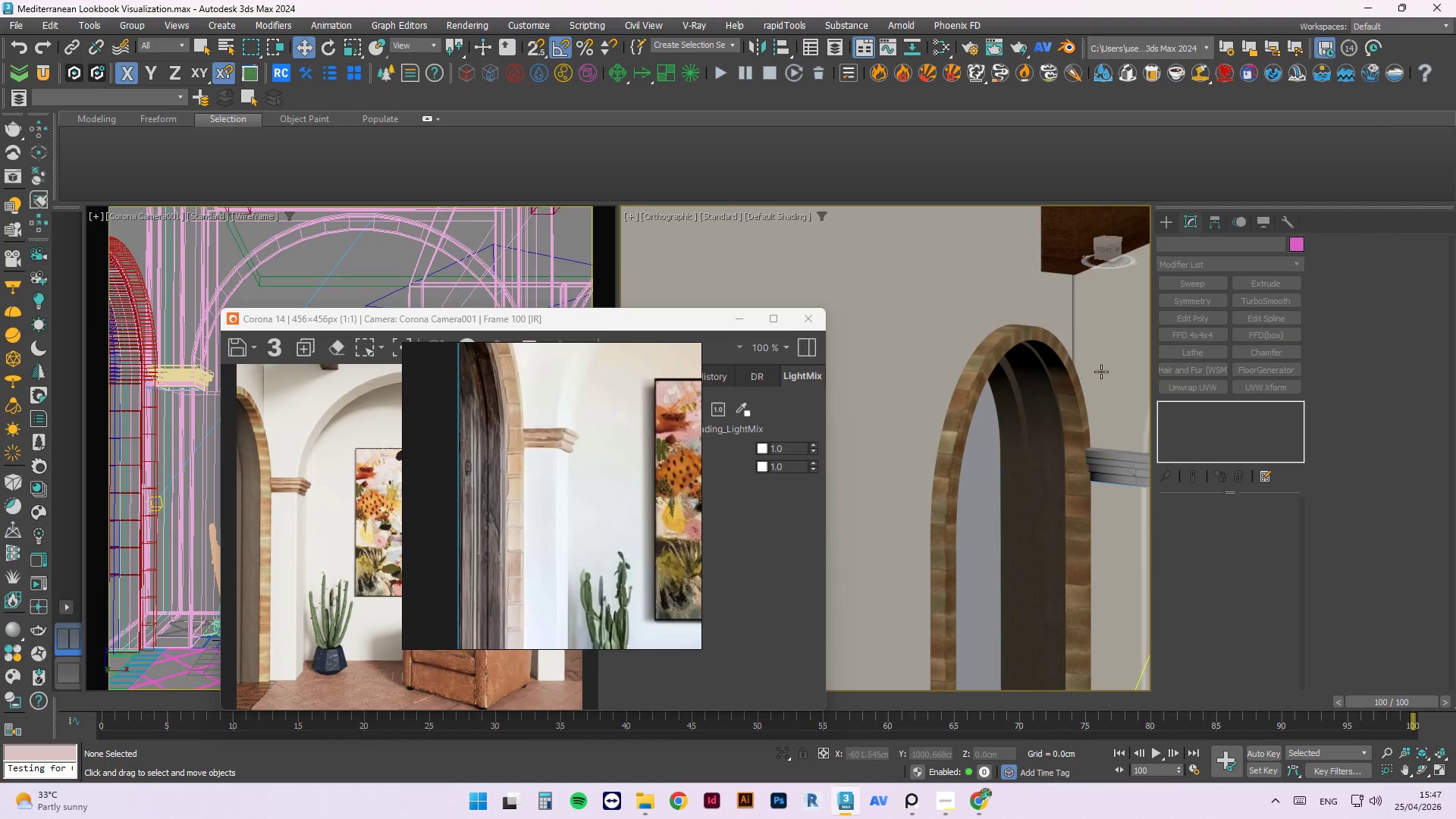 
left_click([1038, 366])
 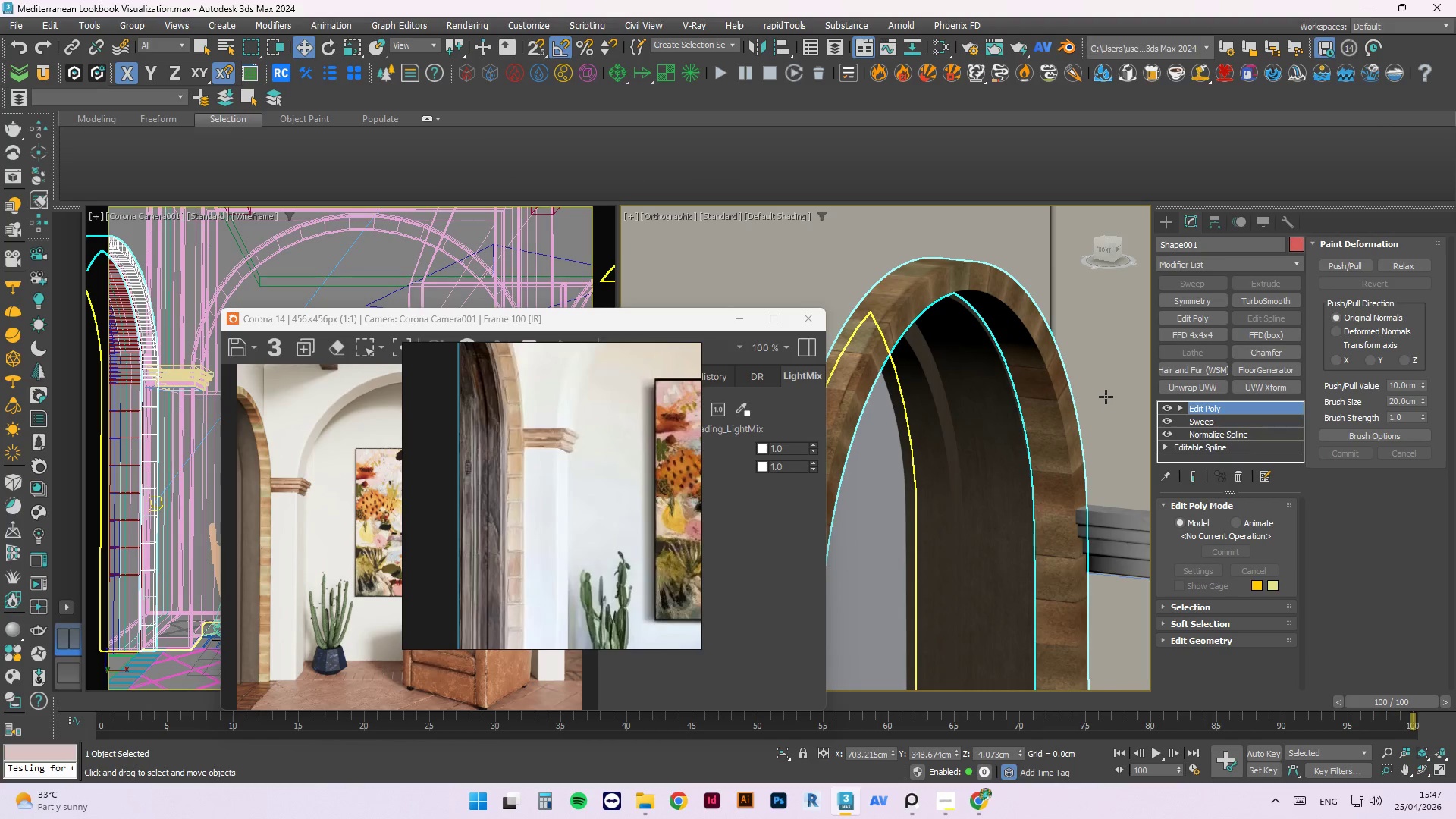 
scroll: coordinate [1091, 391], scroll_direction: up, amount: 2.0
 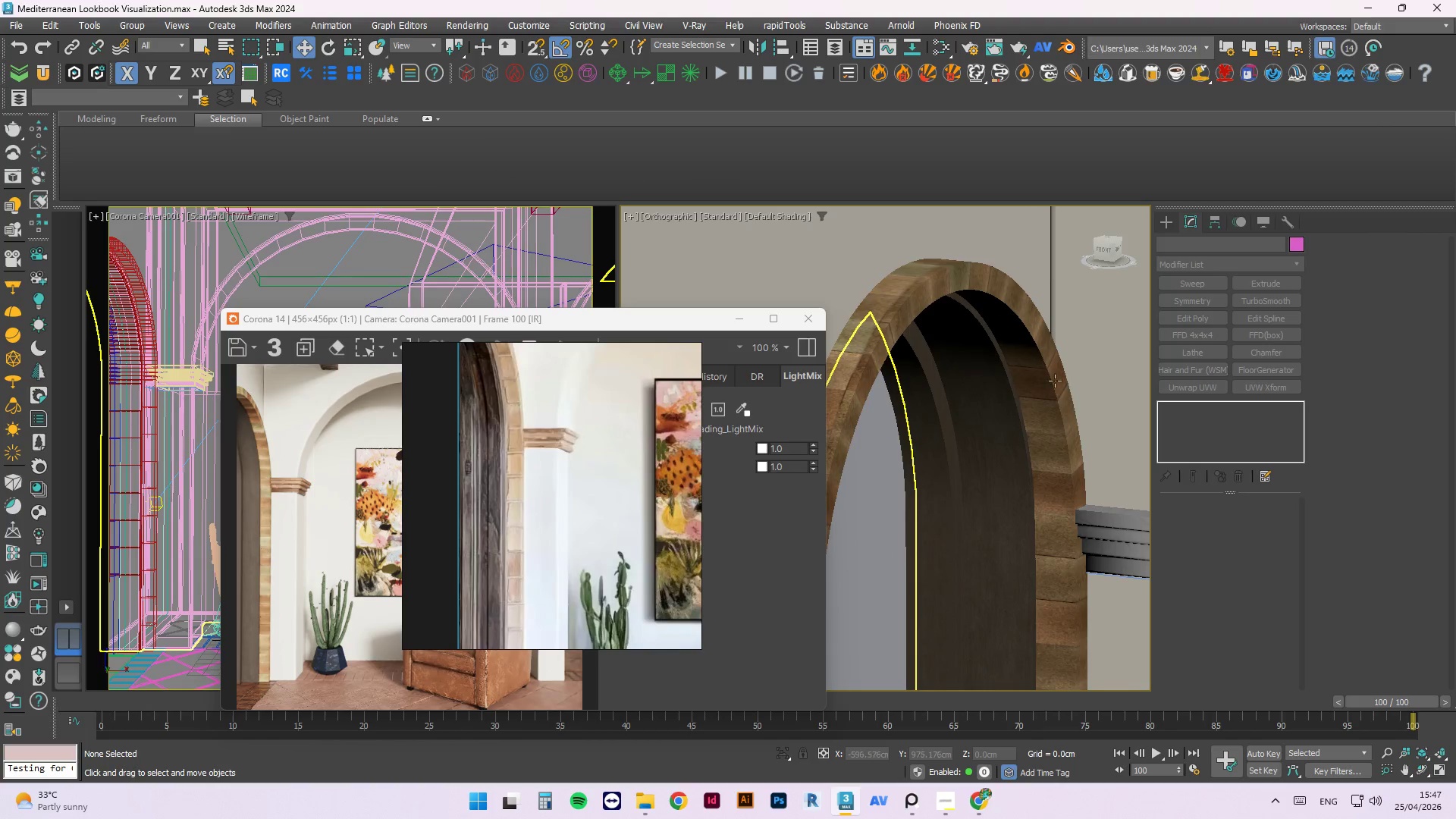 
scroll: coordinate [1008, 345], scroll_direction: down, amount: 2.0
 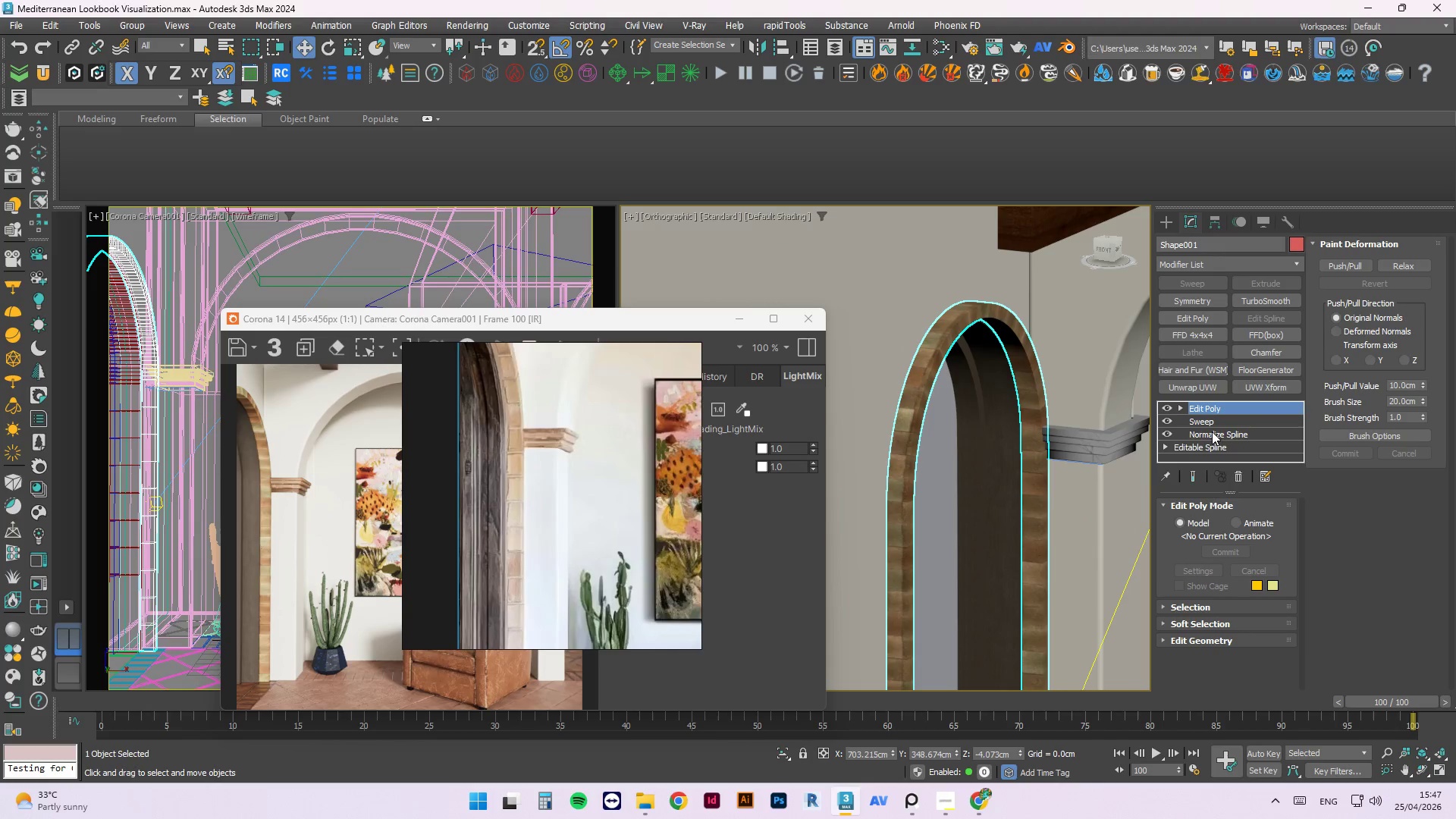 
scroll: coordinate [977, 436], scroll_direction: up, amount: 2.0
 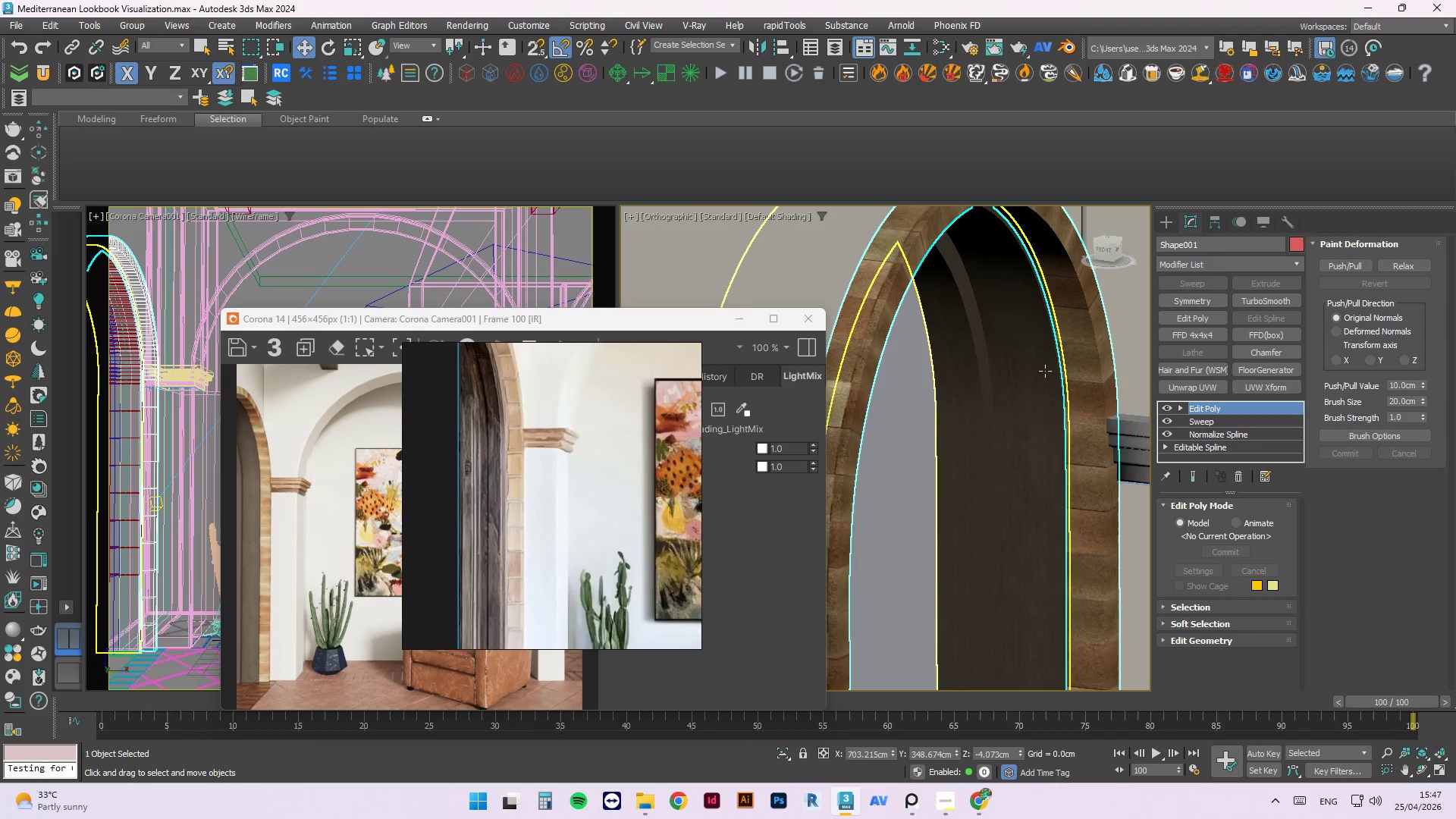 
scroll: coordinate [1041, 384], scroll_direction: down, amount: 2.0
 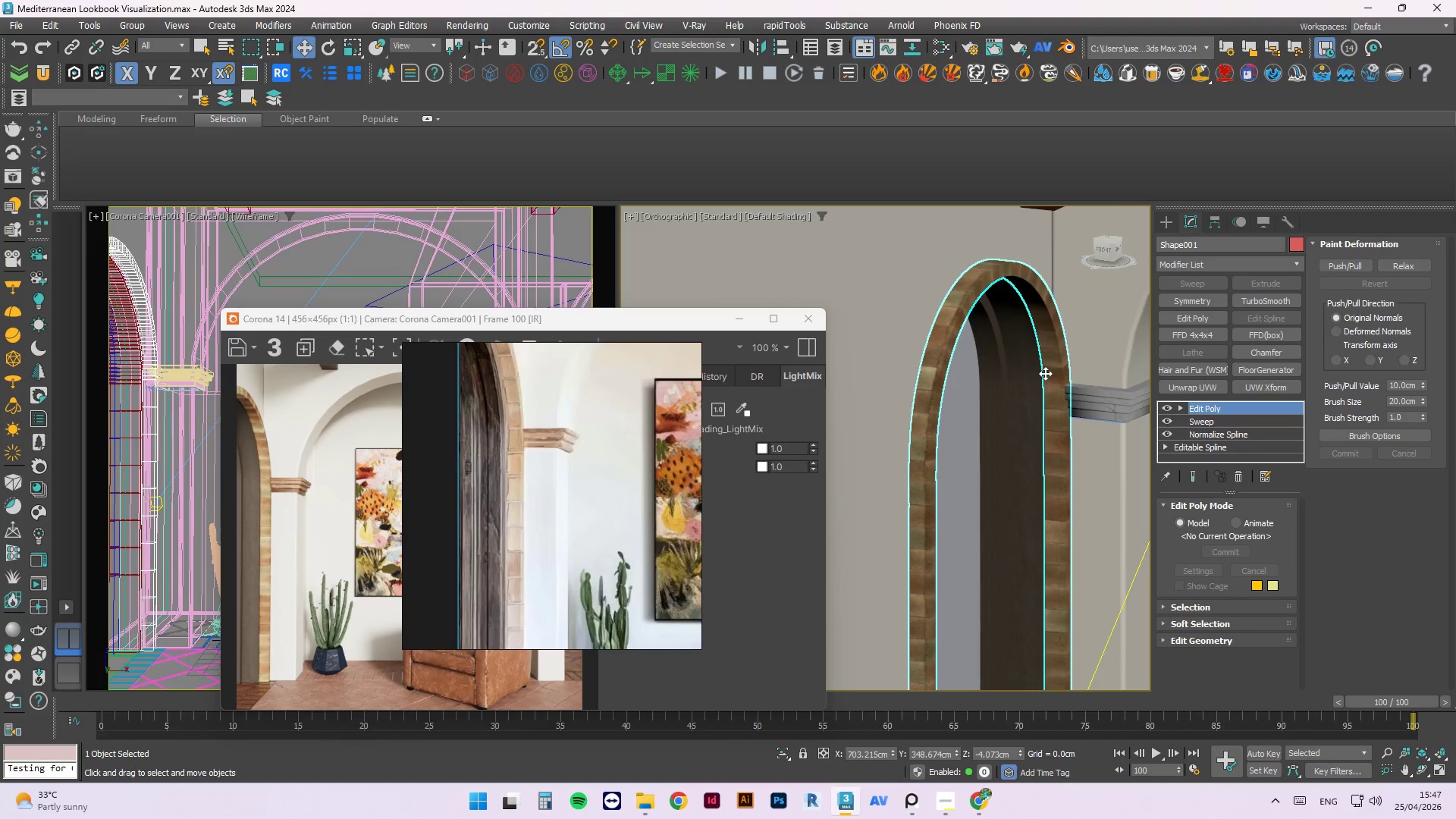 
hold_key(key=AltLeft, duration=2.34)
 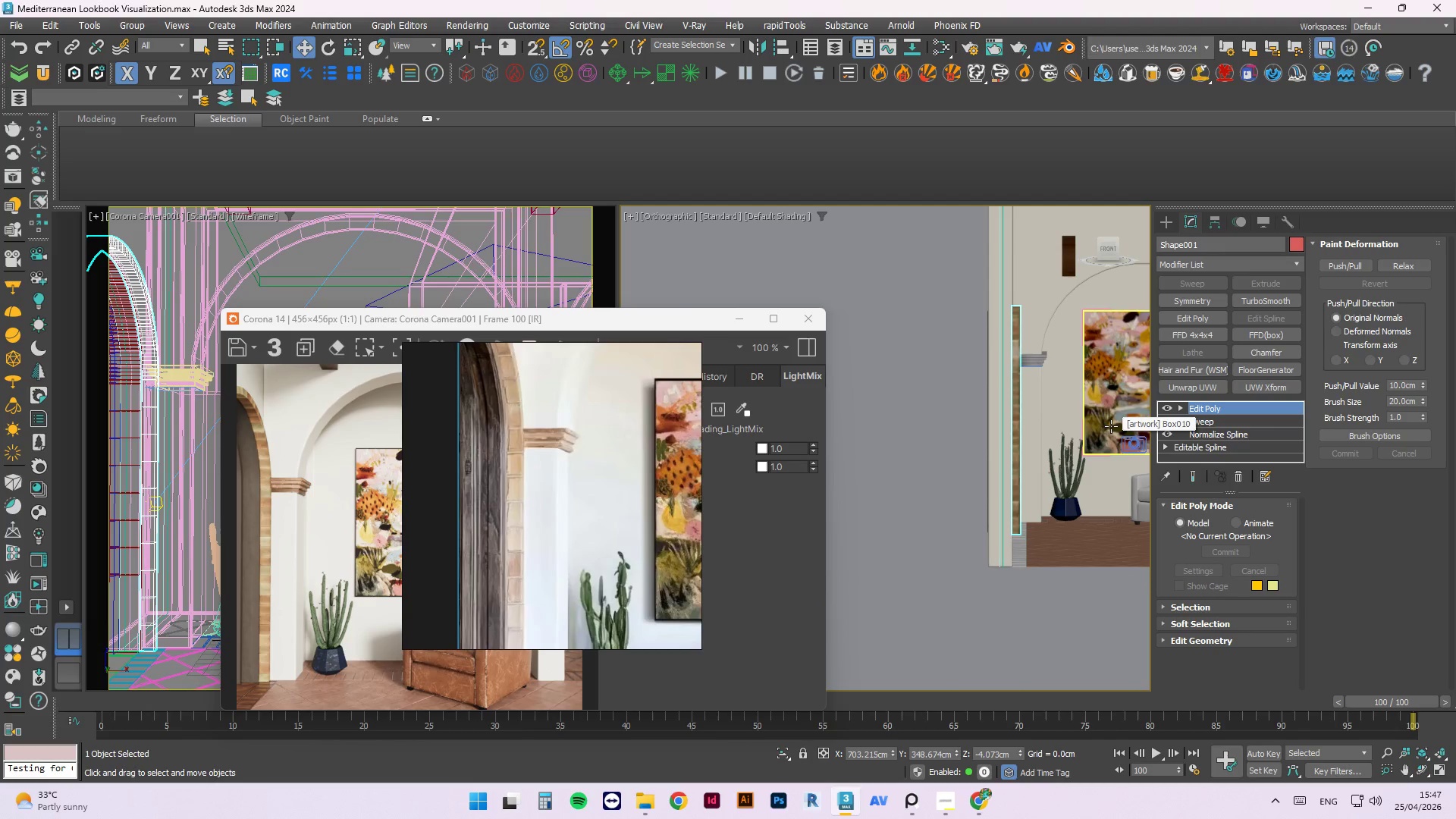 
scroll: coordinate [1028, 332], scroll_direction: down, amount: 3.0
 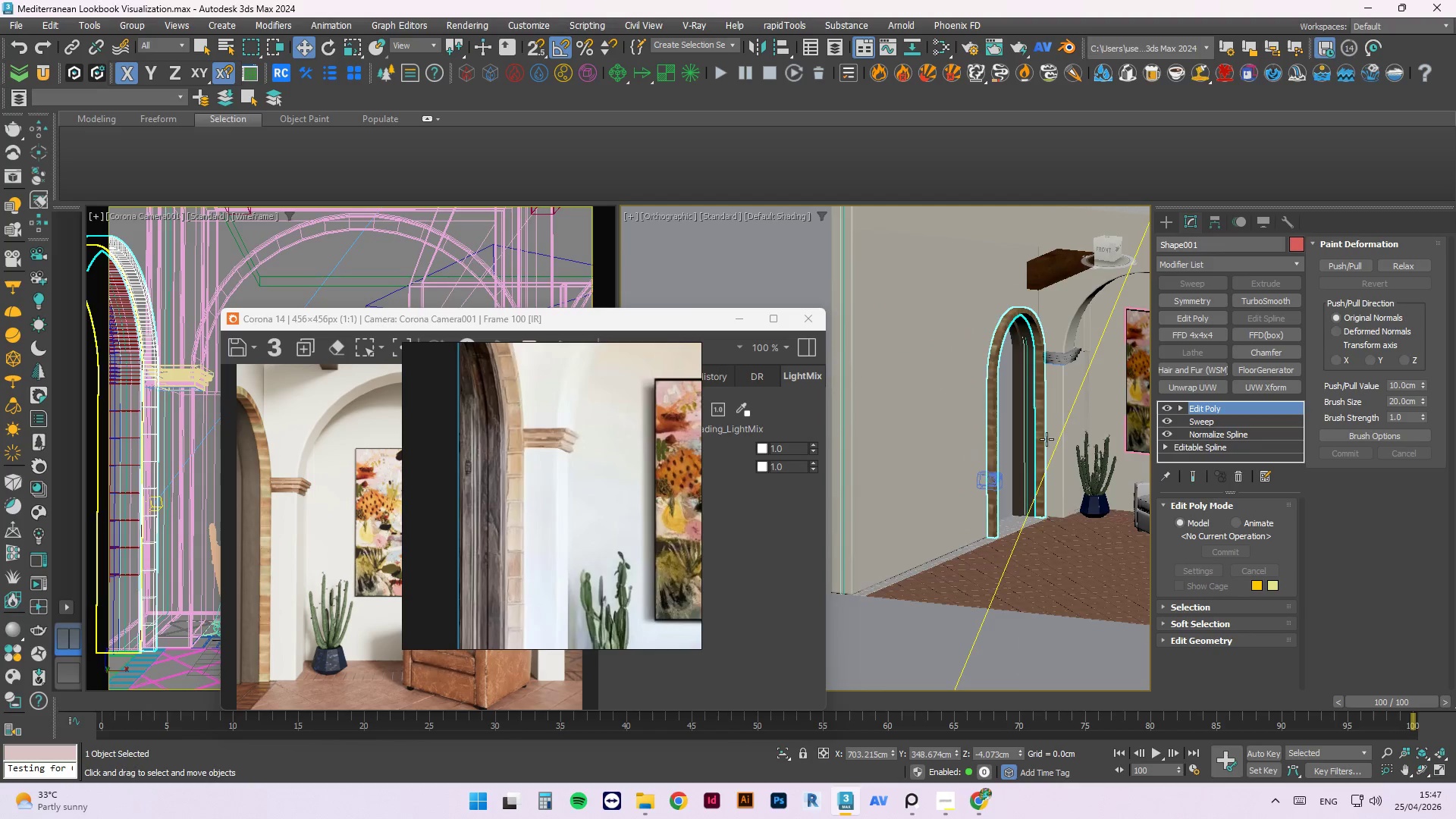 
key(1)
 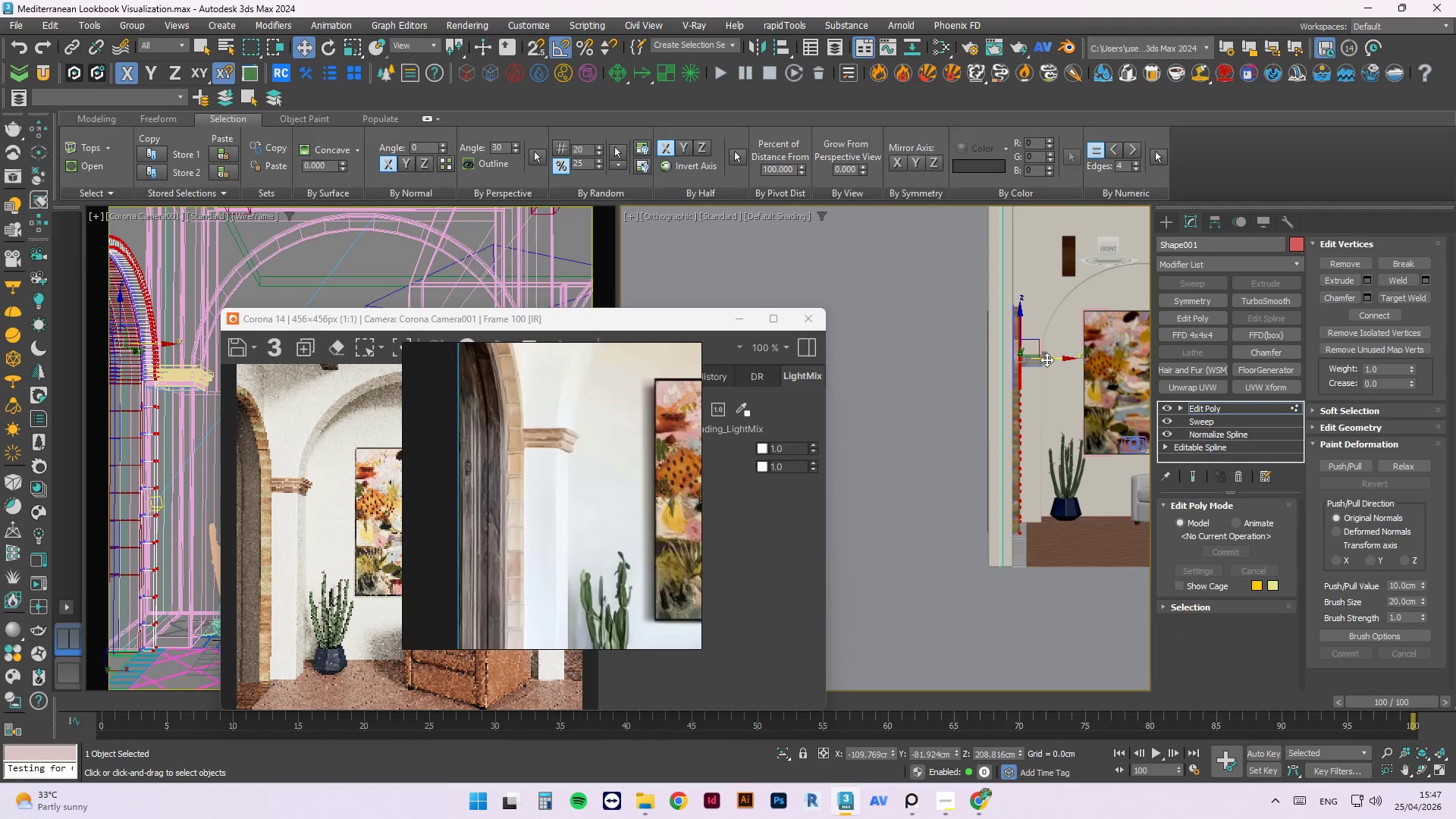 
scroll: coordinate [1024, 360], scroll_direction: up, amount: 3.0
 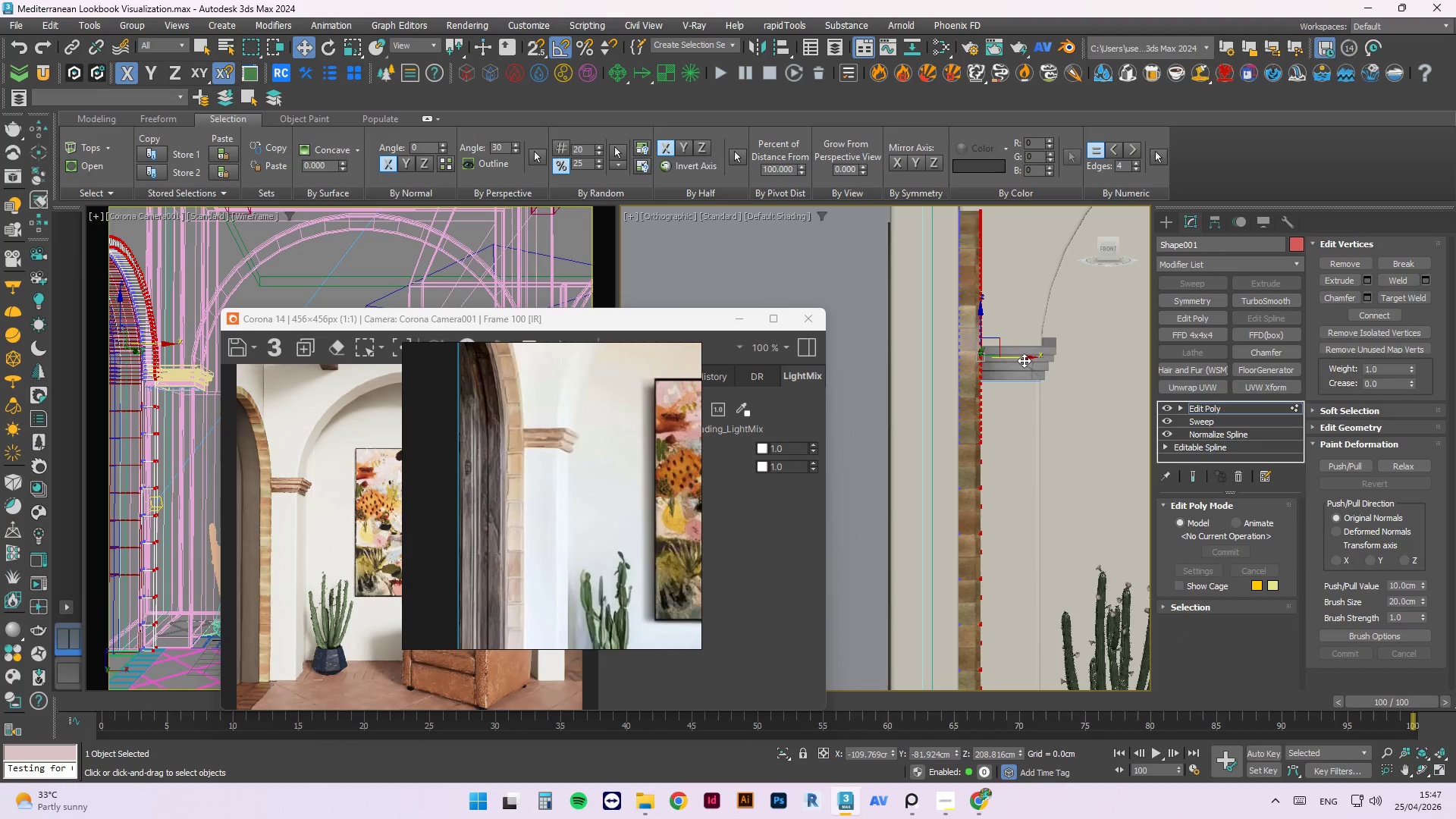 
left_click_drag(start_coordinate=[1024, 360], to_coordinate=[1018, 360])
 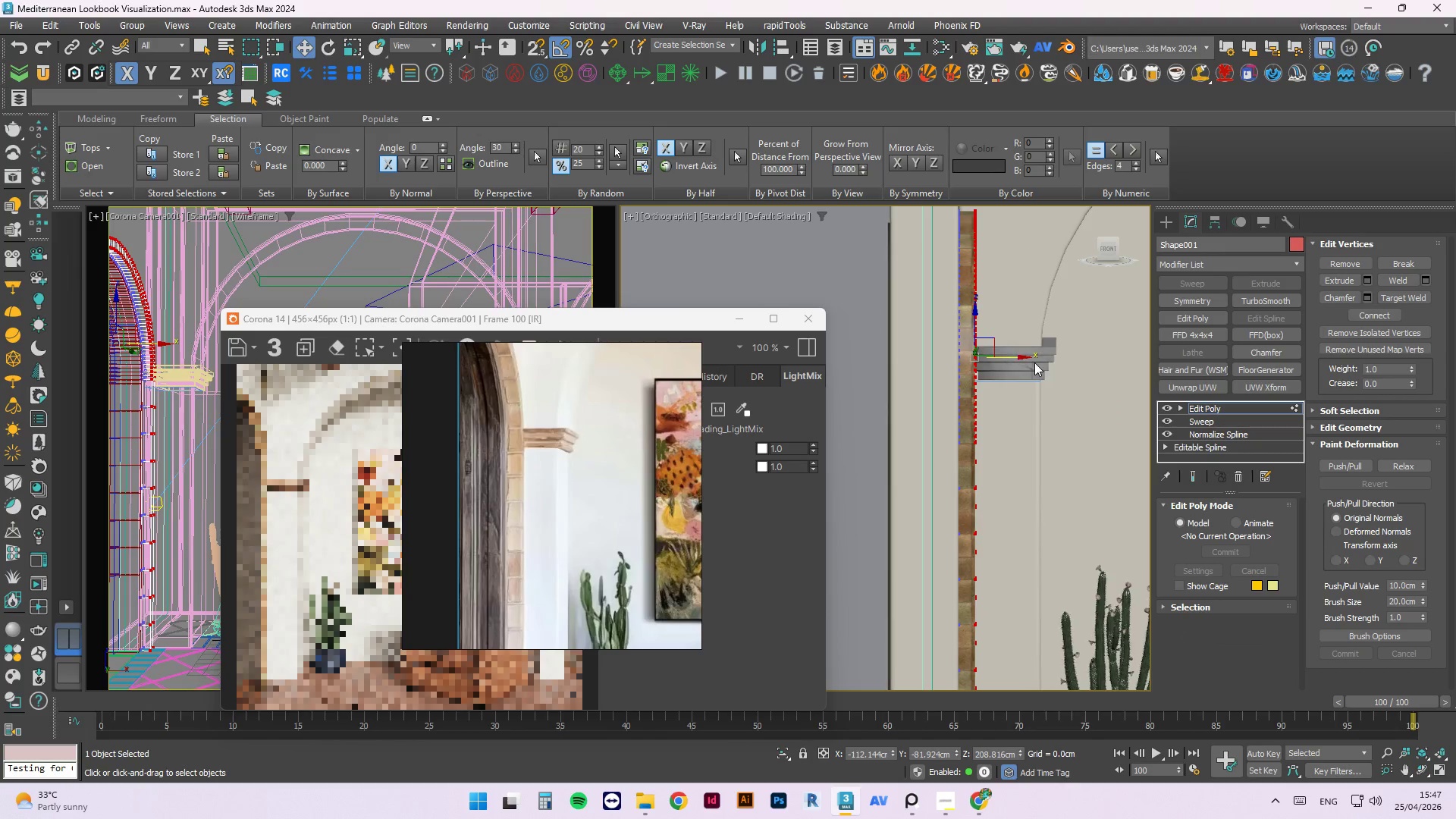 
hold_key(key=AltLeft, duration=0.91)
 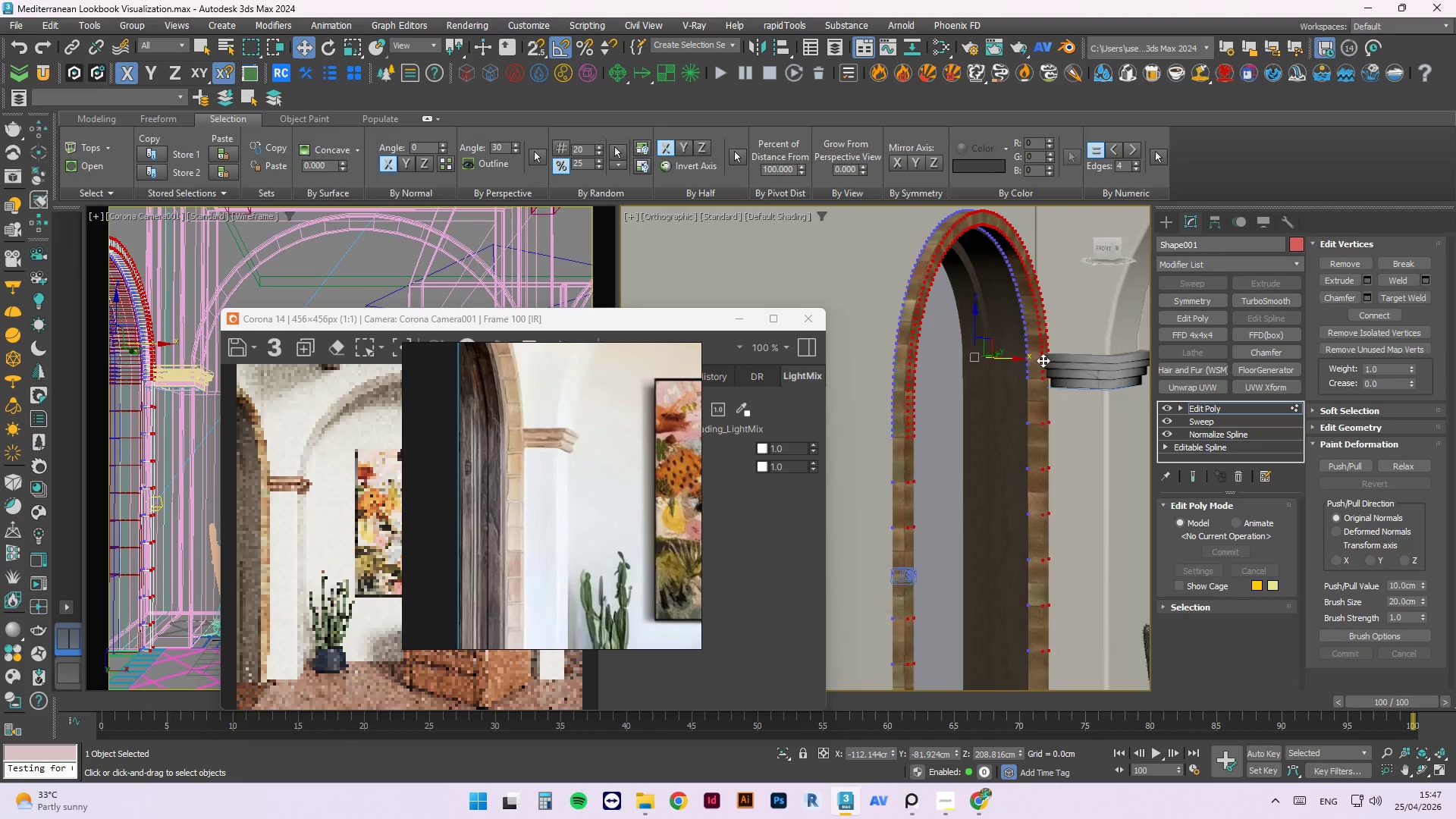 
hold_key(key=AltLeft, duration=0.52)
 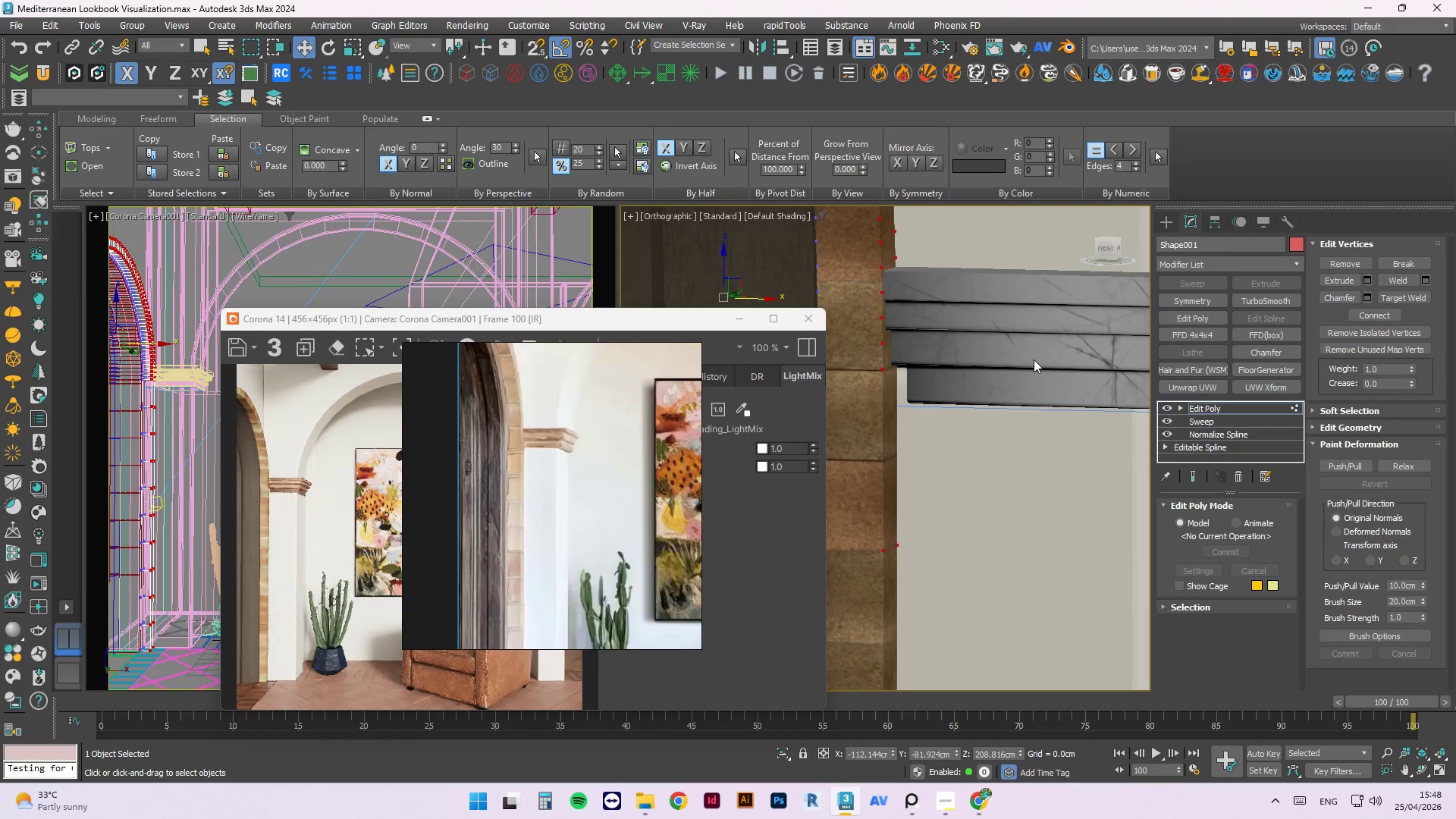 
scroll: coordinate [1044, 398], scroll_direction: up, amount: 4.0
 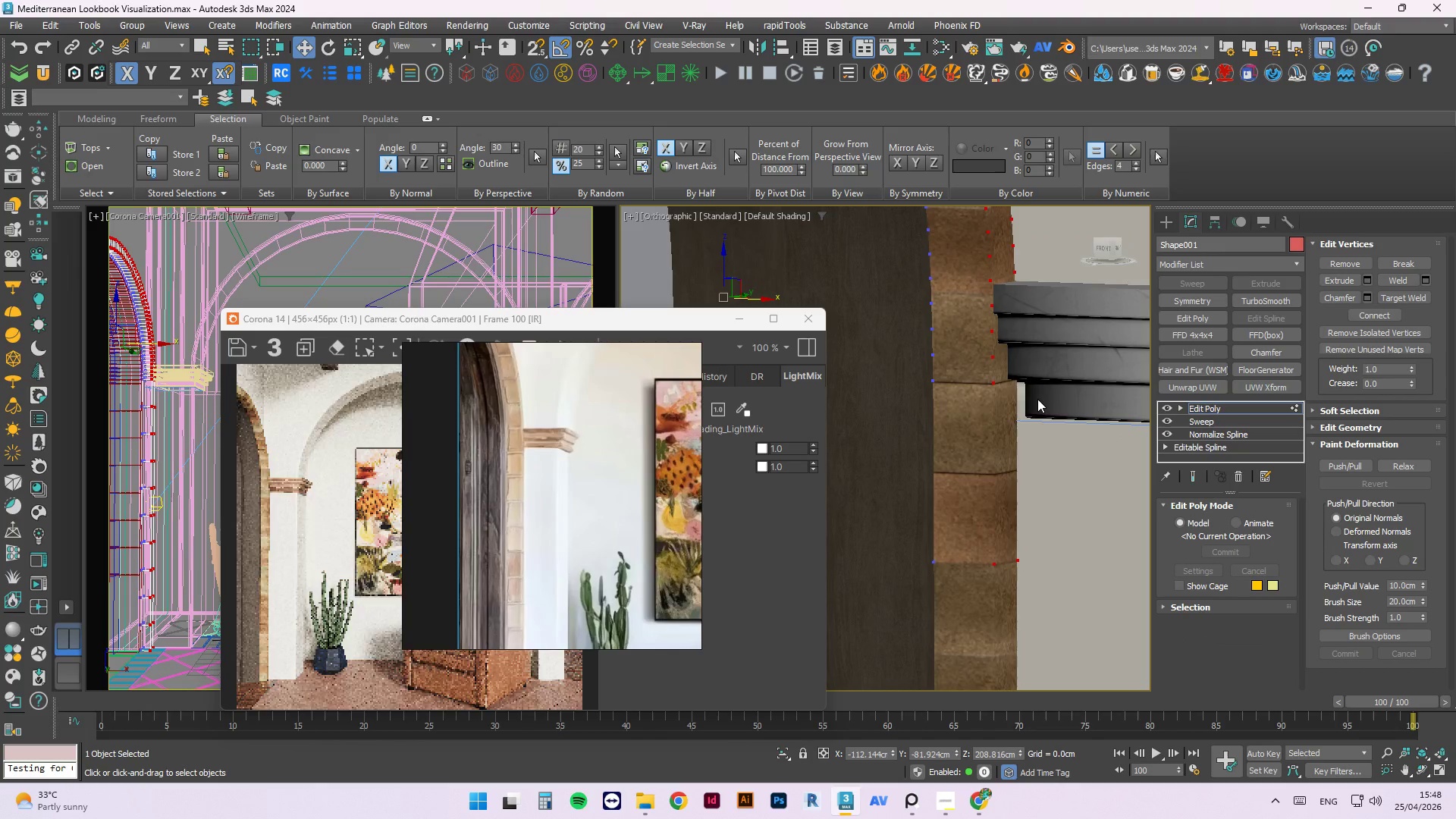 
left_click([1034, 356])
 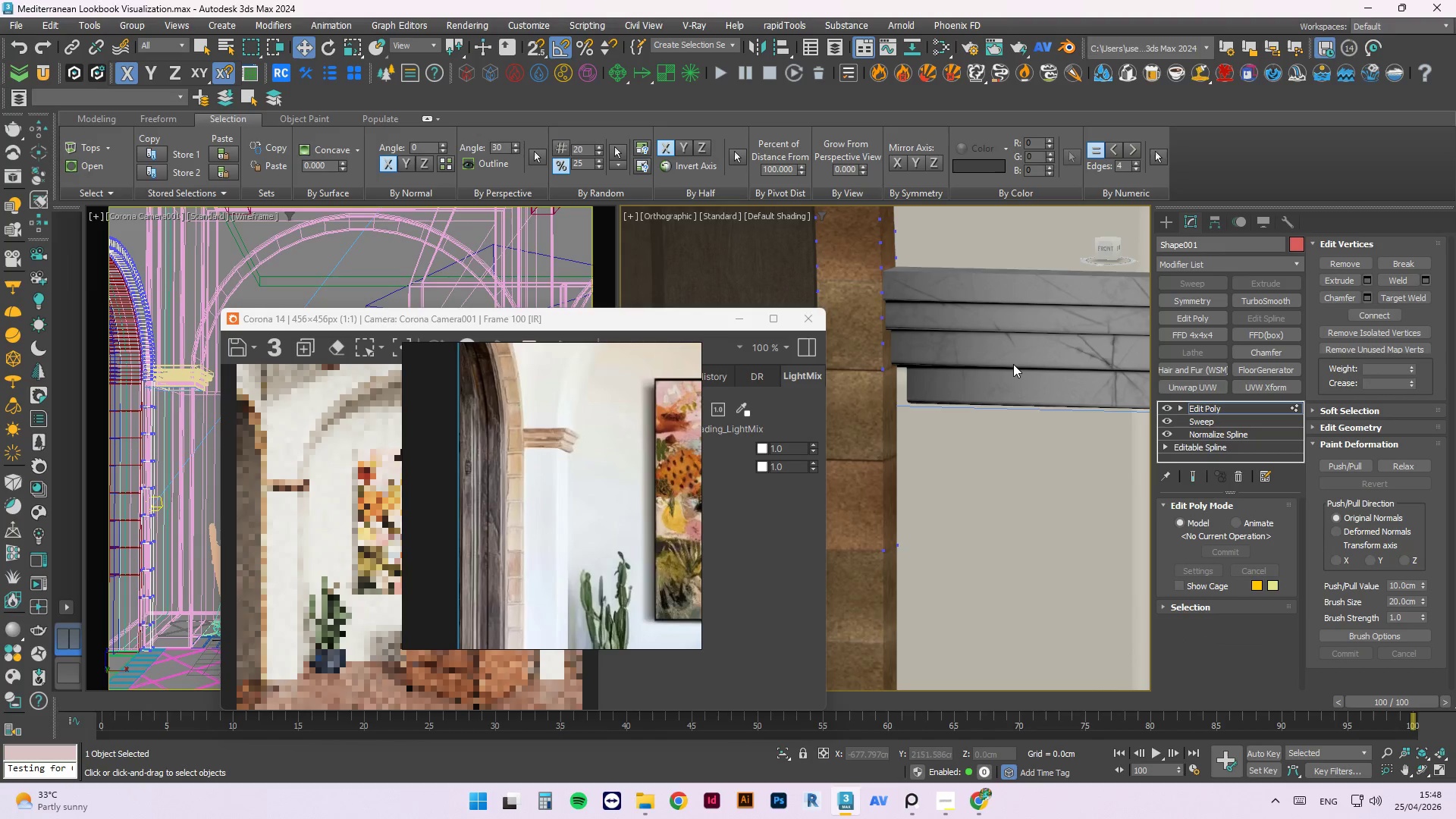 
right_click([1013, 364])
 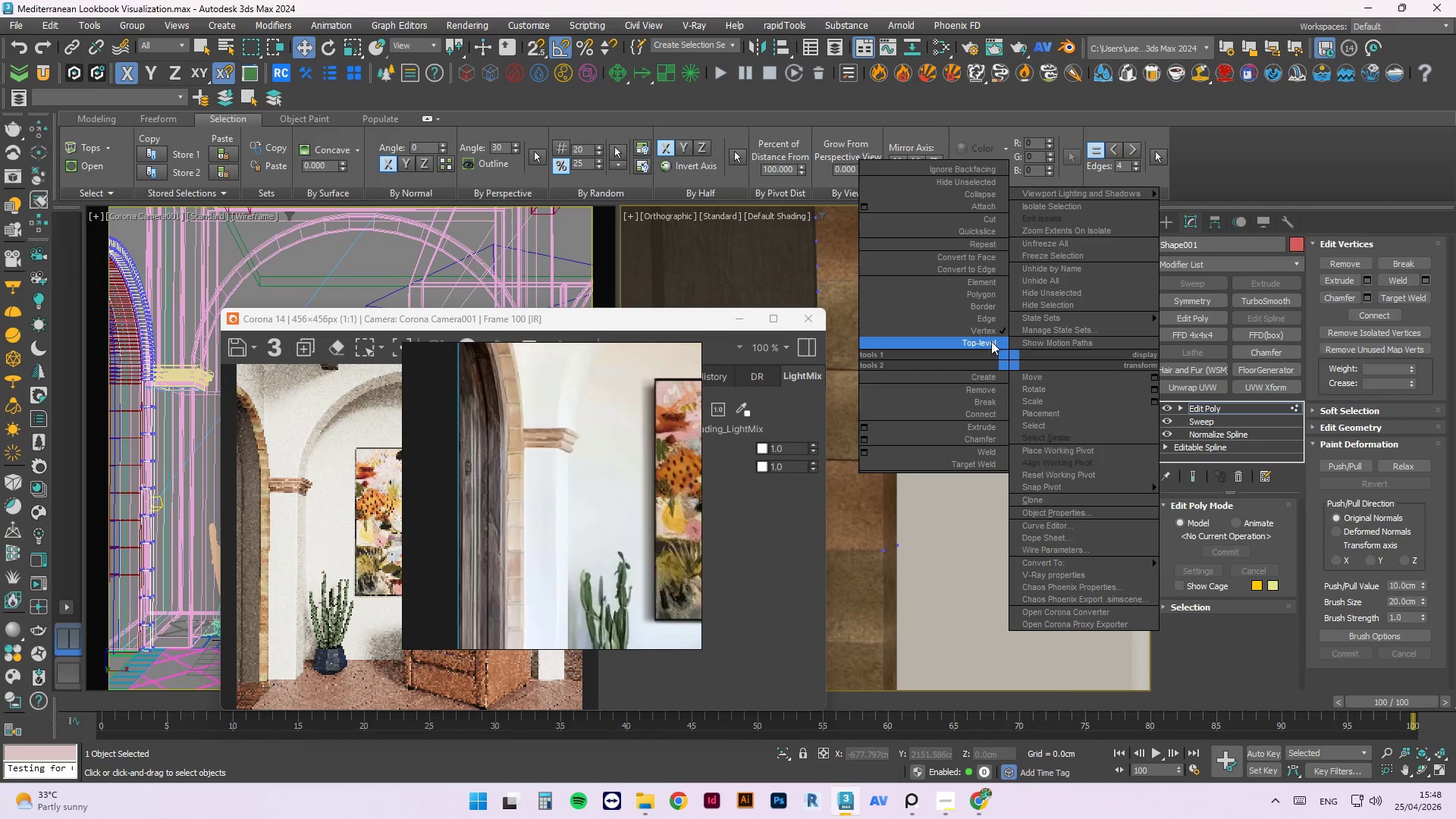 
left_click([990, 341])
 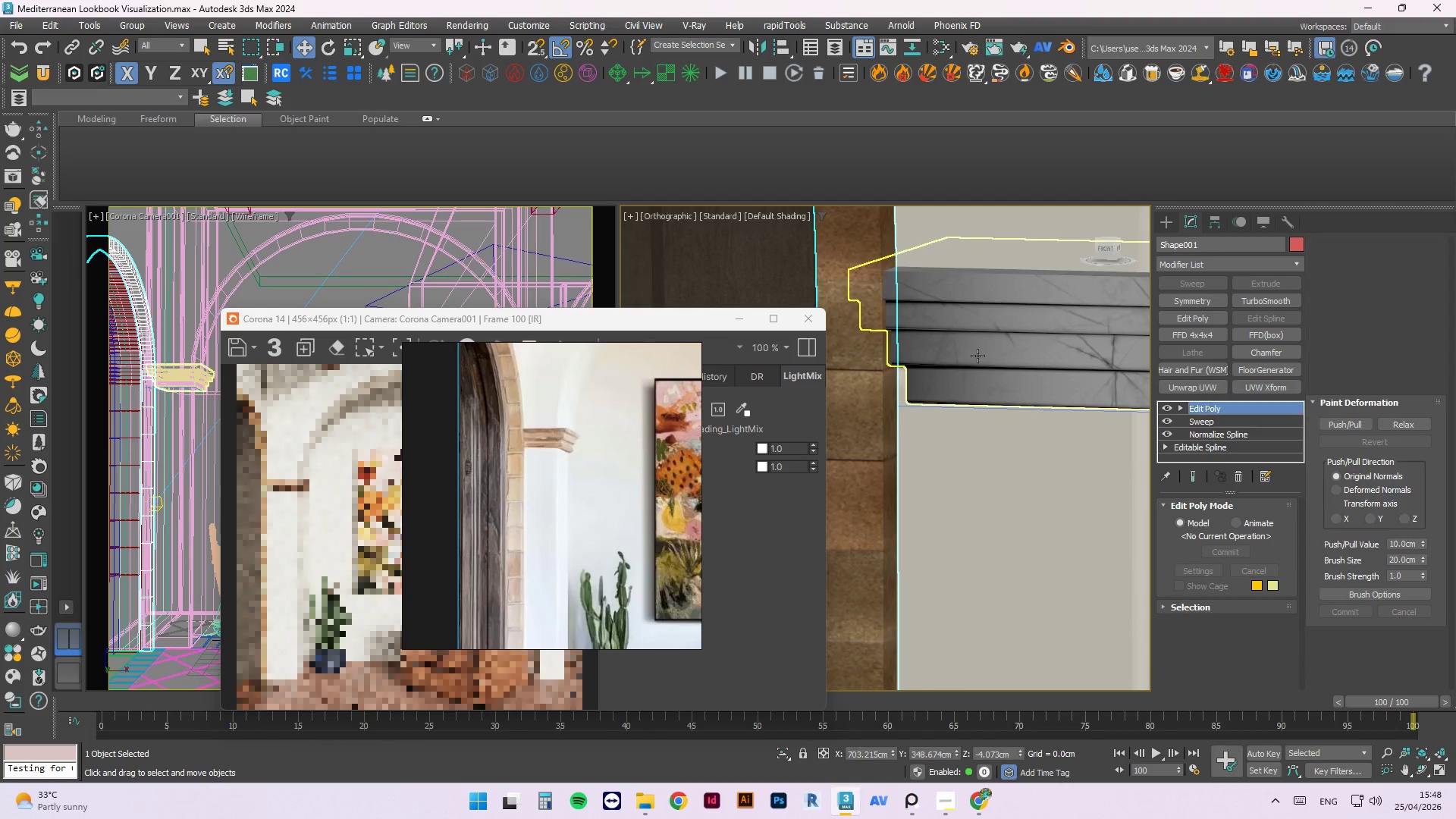 
left_click([993, 373])
 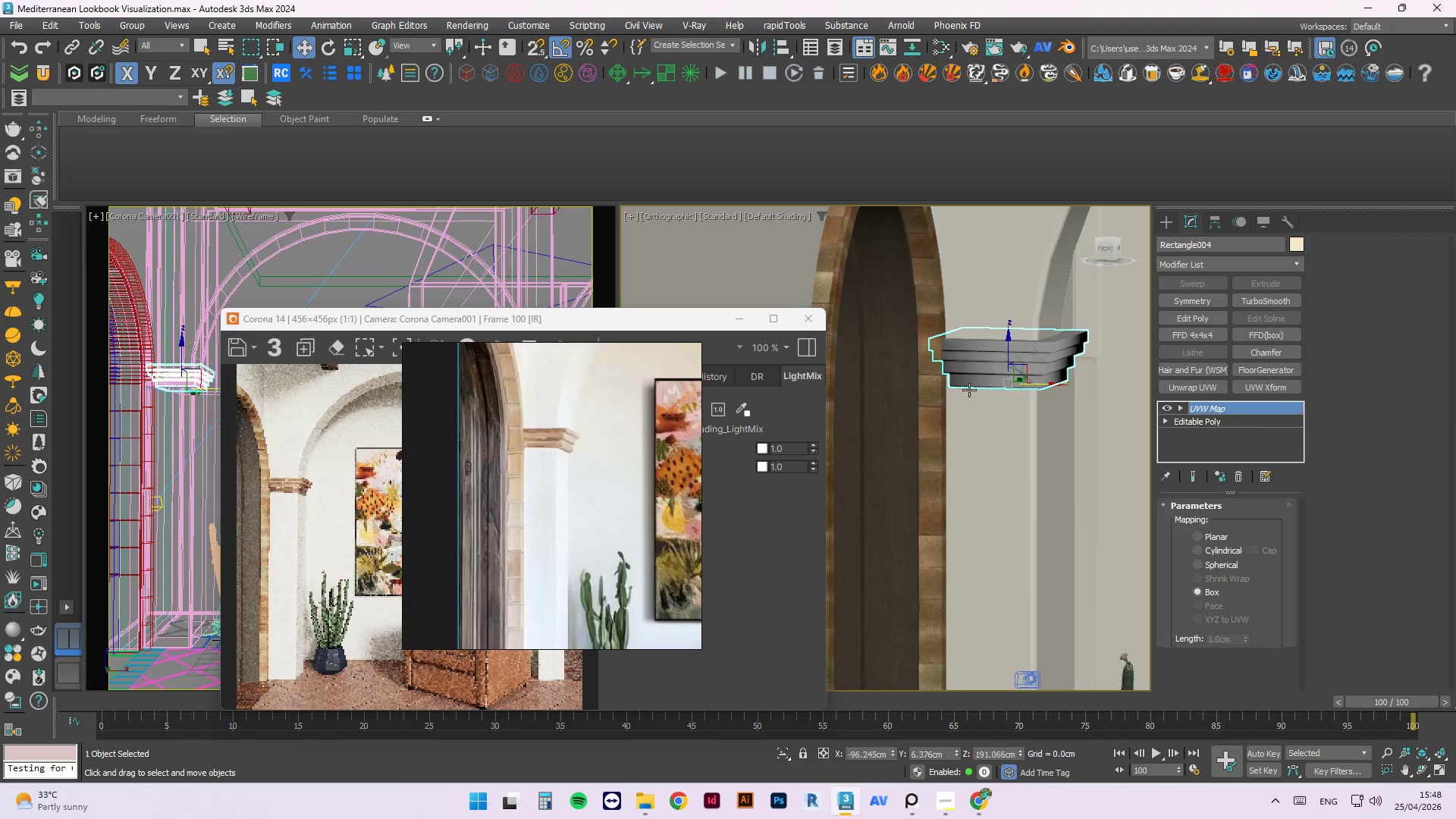 
scroll: coordinate [973, 379], scroll_direction: down, amount: 3.0
 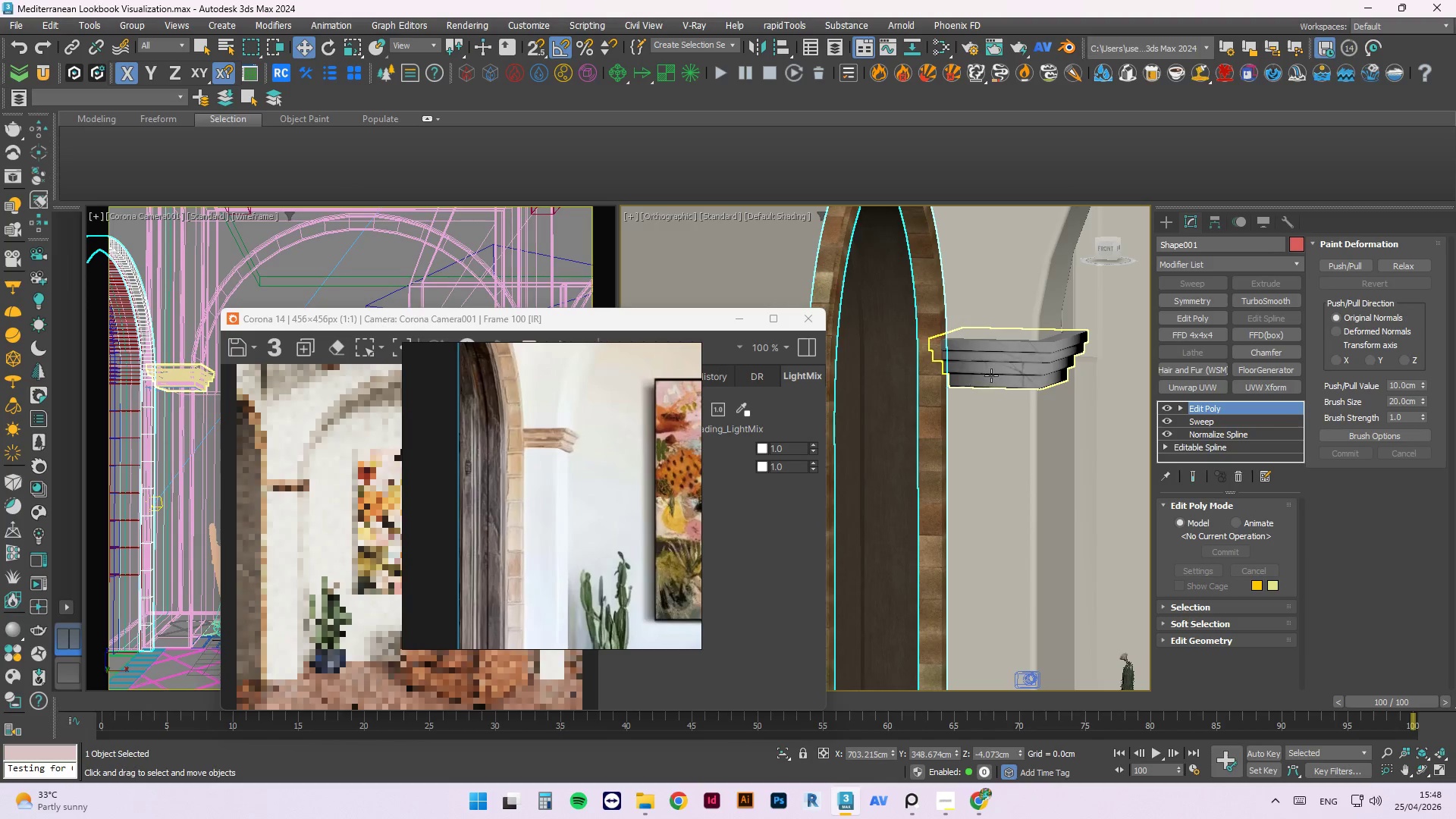 
hold_key(key=AltLeft, duration=2.53)
 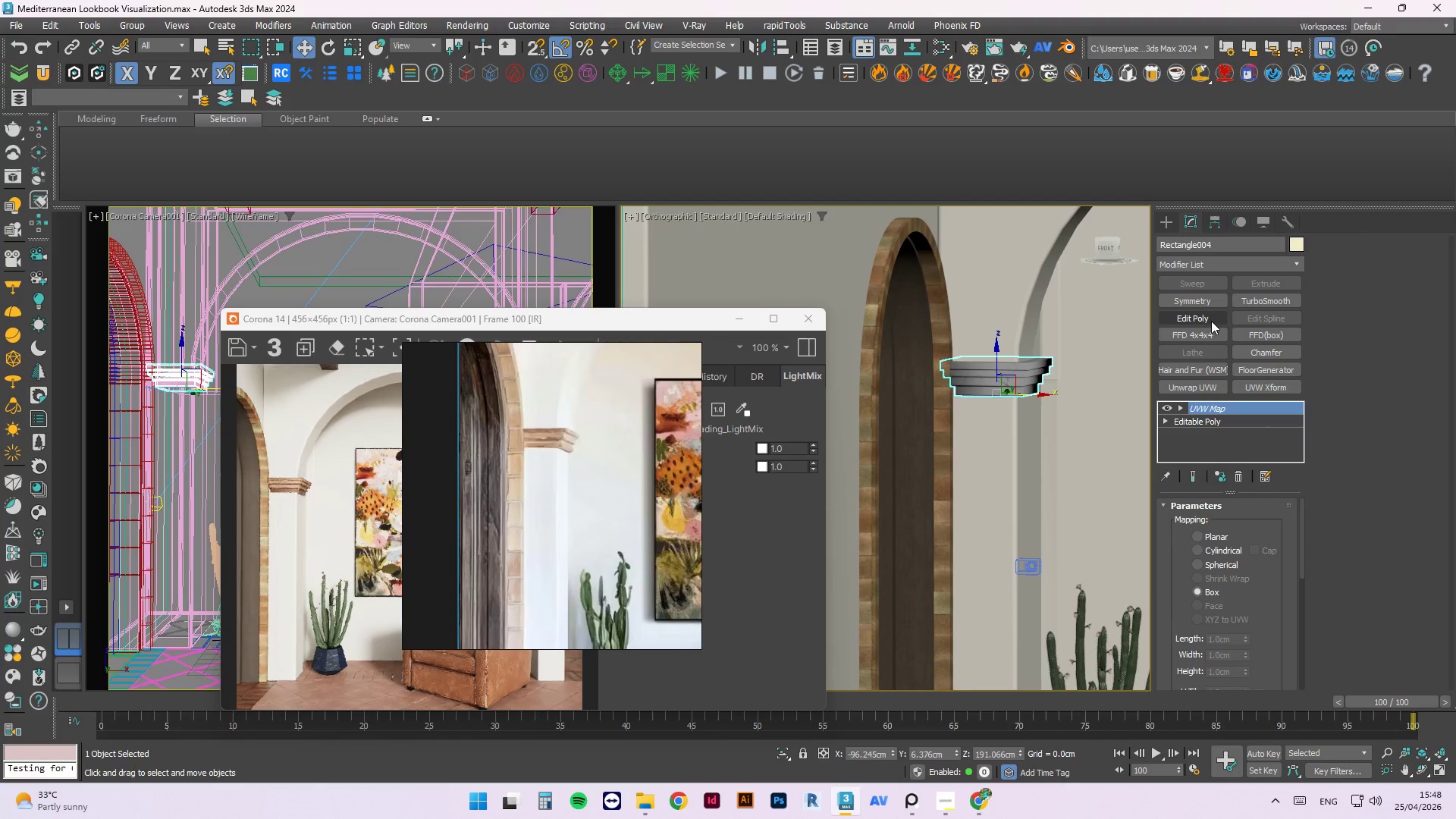 
scroll: coordinate [965, 417], scroll_direction: down, amount: 1.0
 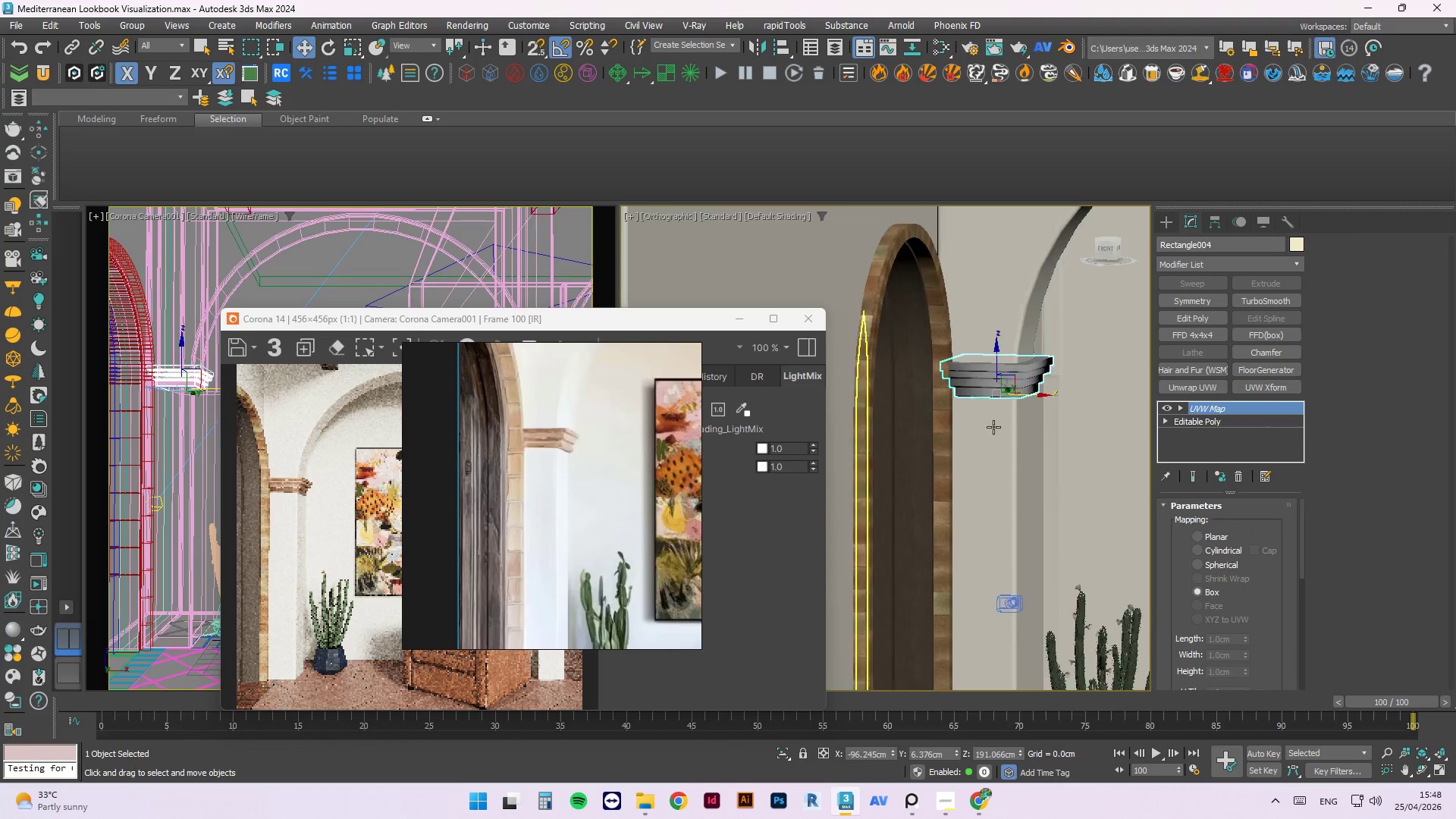 
left_click([1211, 321])
 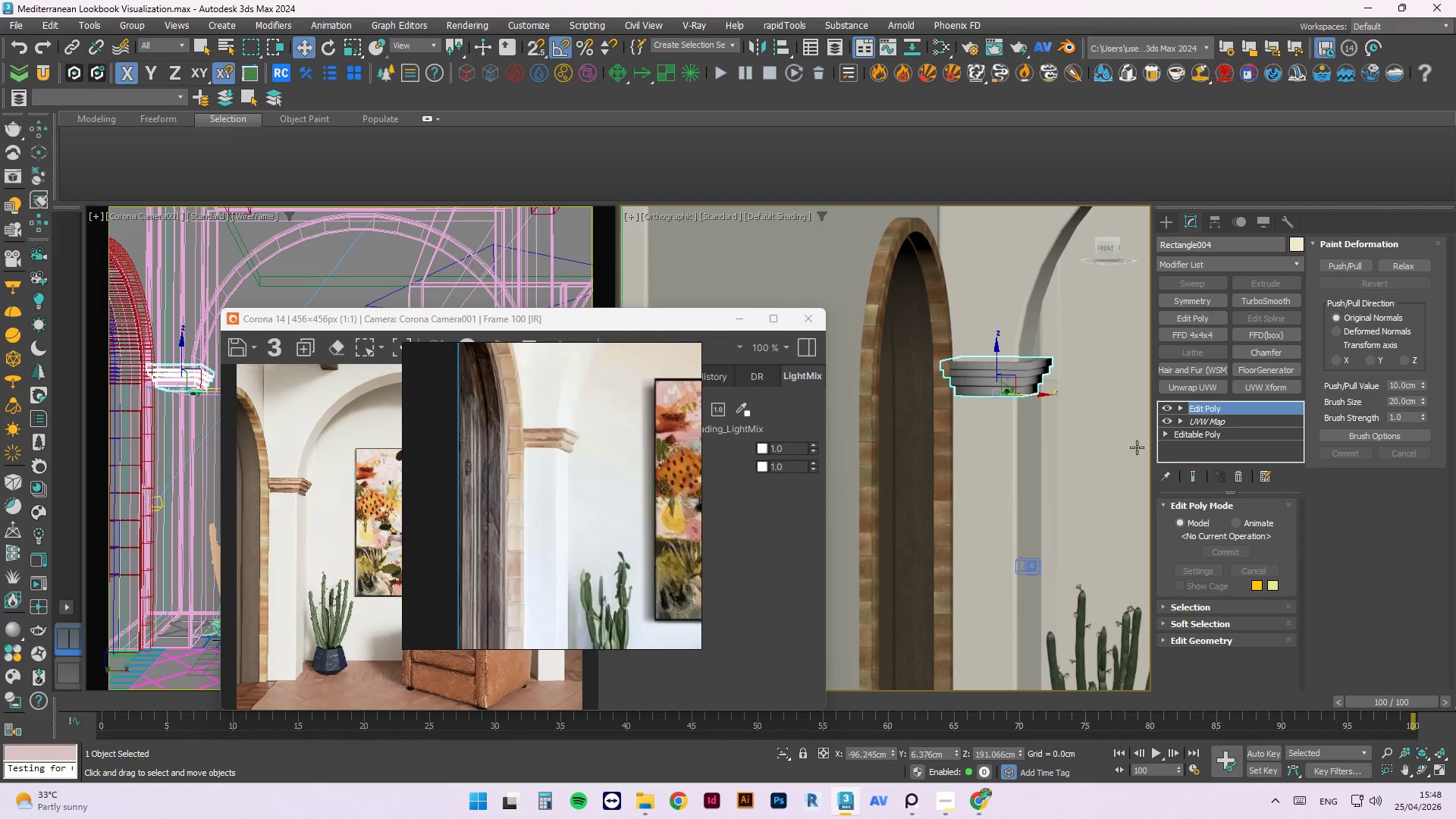 
hold_key(key=AltLeft, duration=0.77)
 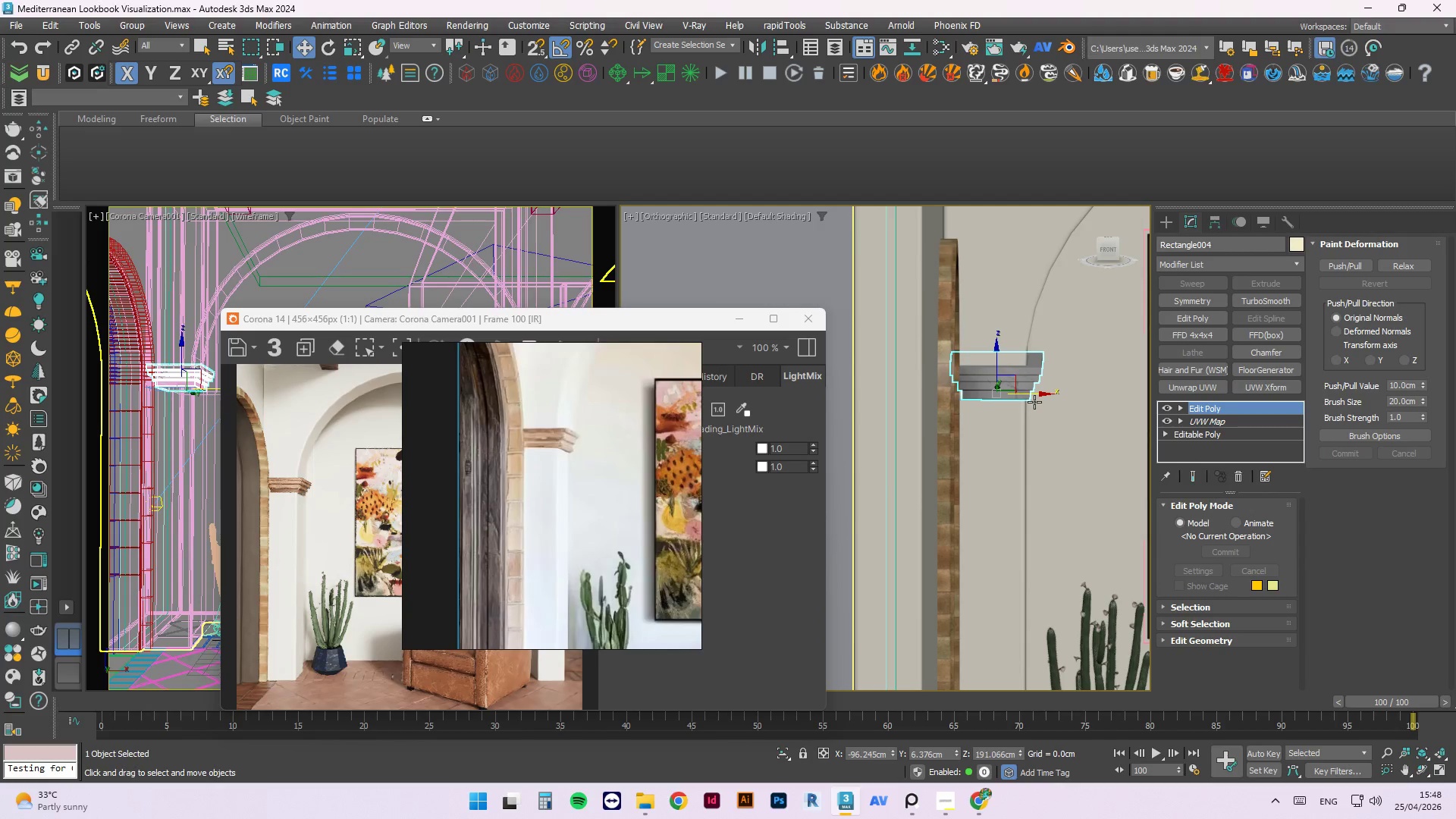 
key(1)
 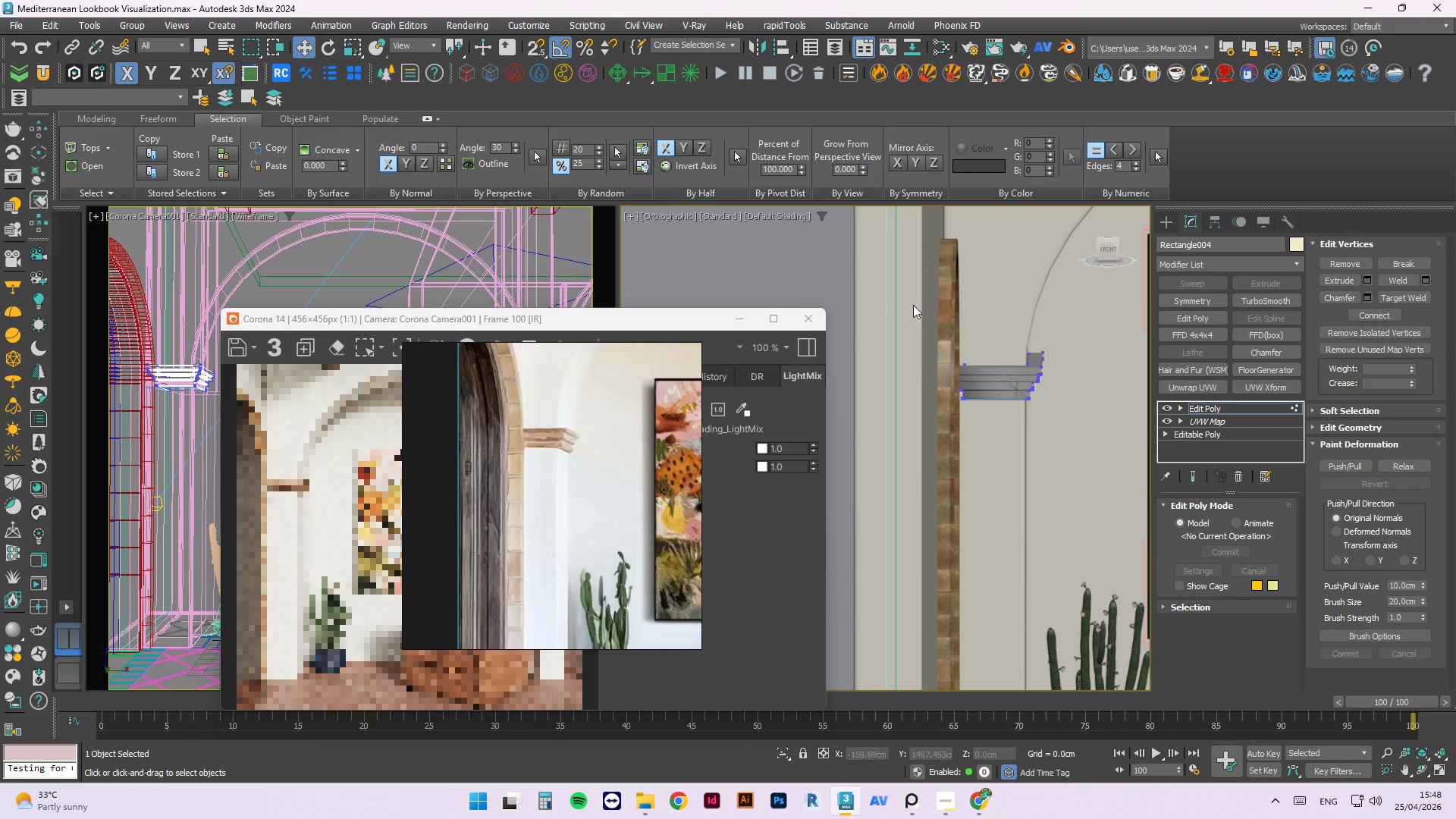 
key(Alt+AltLeft)
 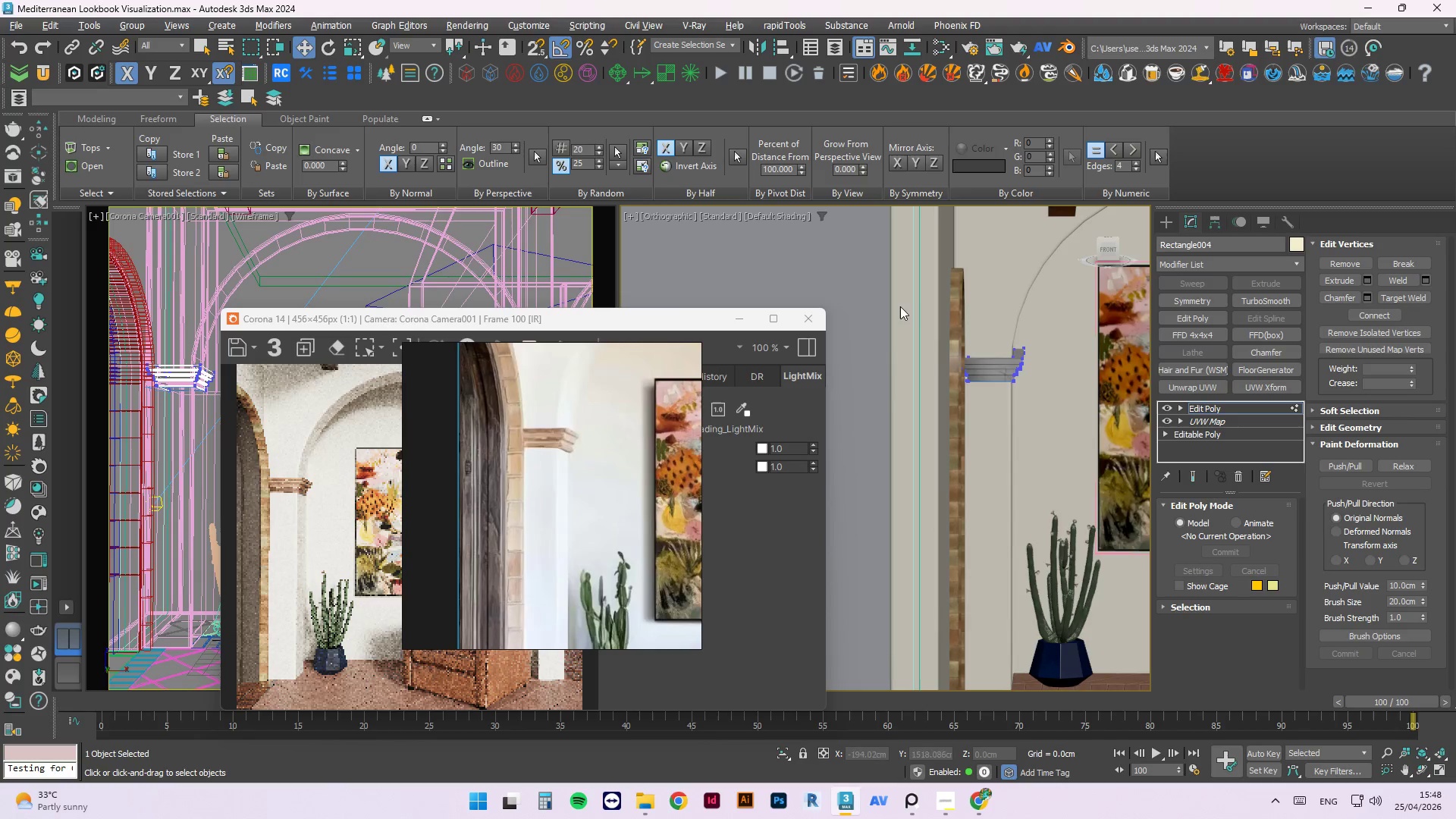 
scroll: coordinate [977, 339], scroll_direction: down, amount: 1.0
 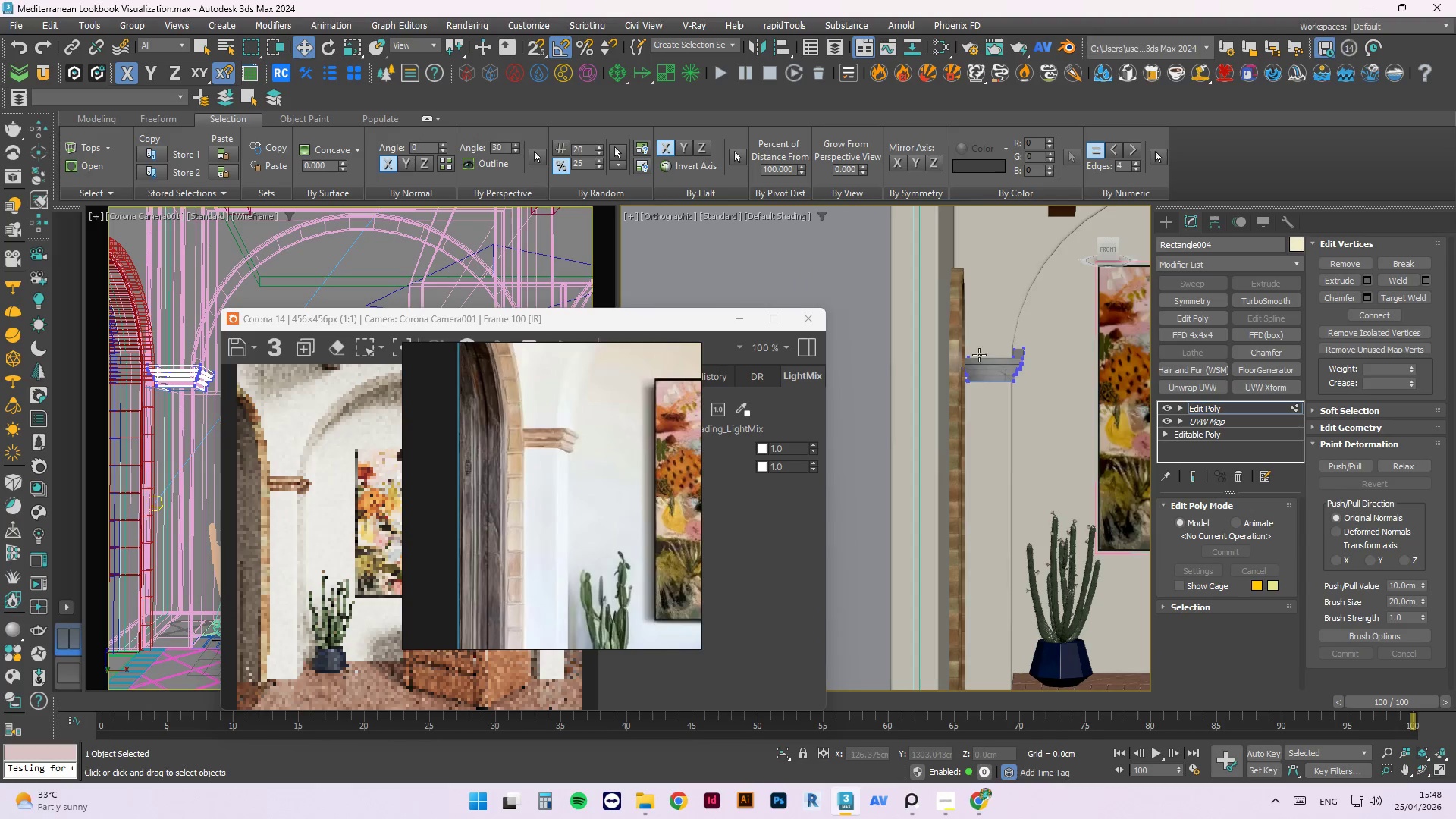 
hold_key(key=AltLeft, duration=0.88)
 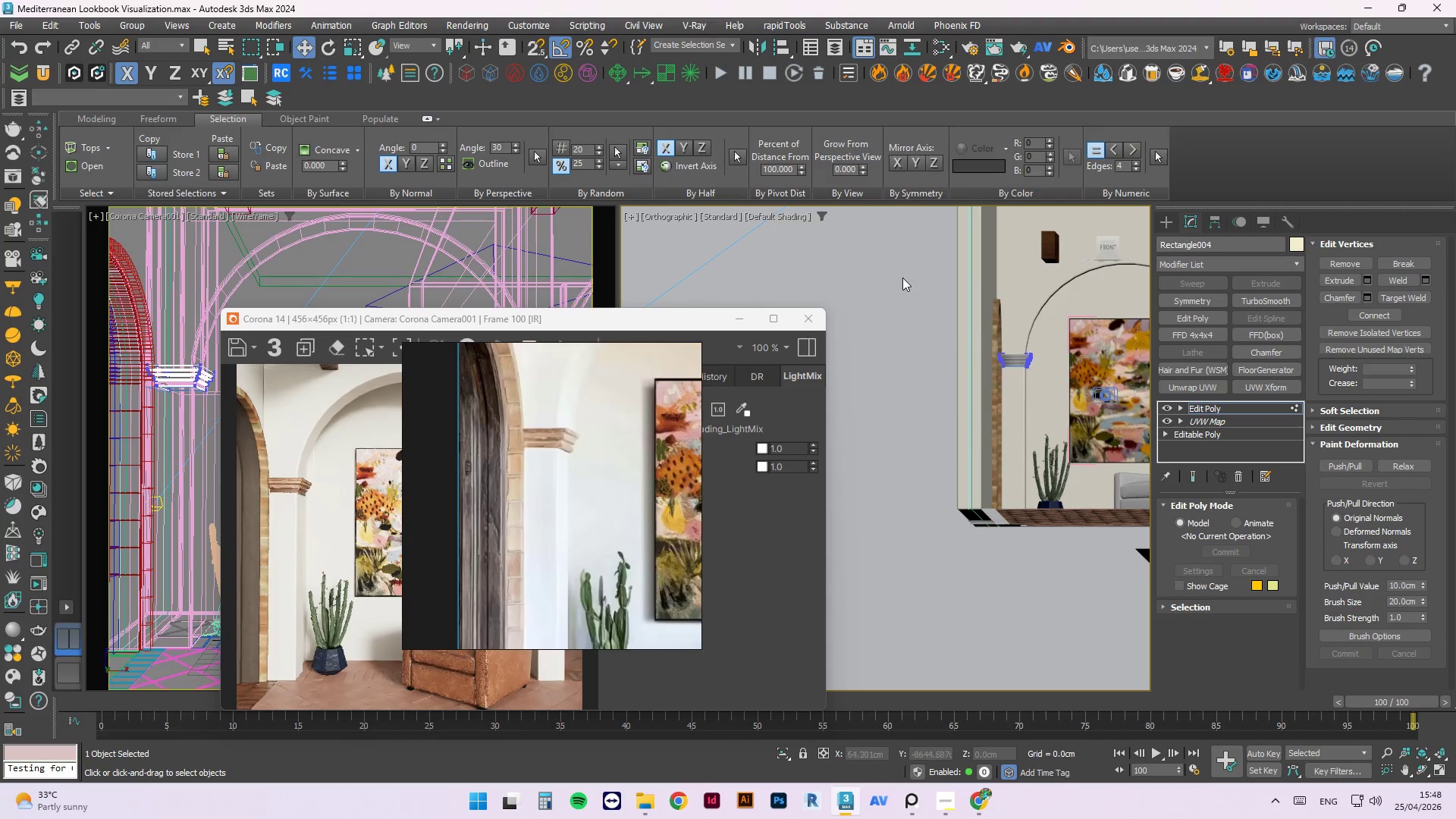 
scroll: coordinate [1040, 363], scroll_direction: down, amount: 2.0
 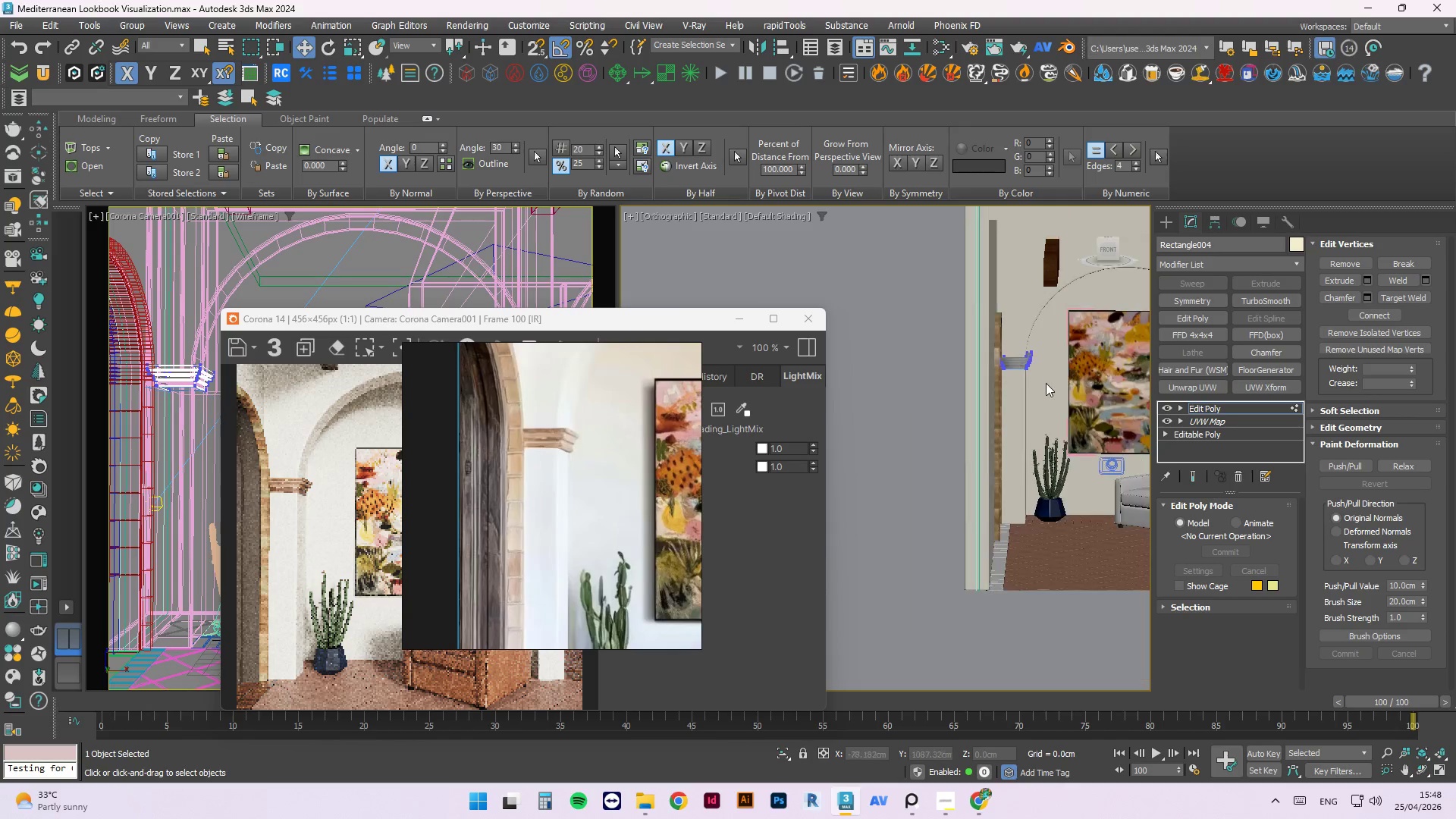 
left_click_drag(start_coordinate=[910, 278], to_coordinate=[1012, 395])
 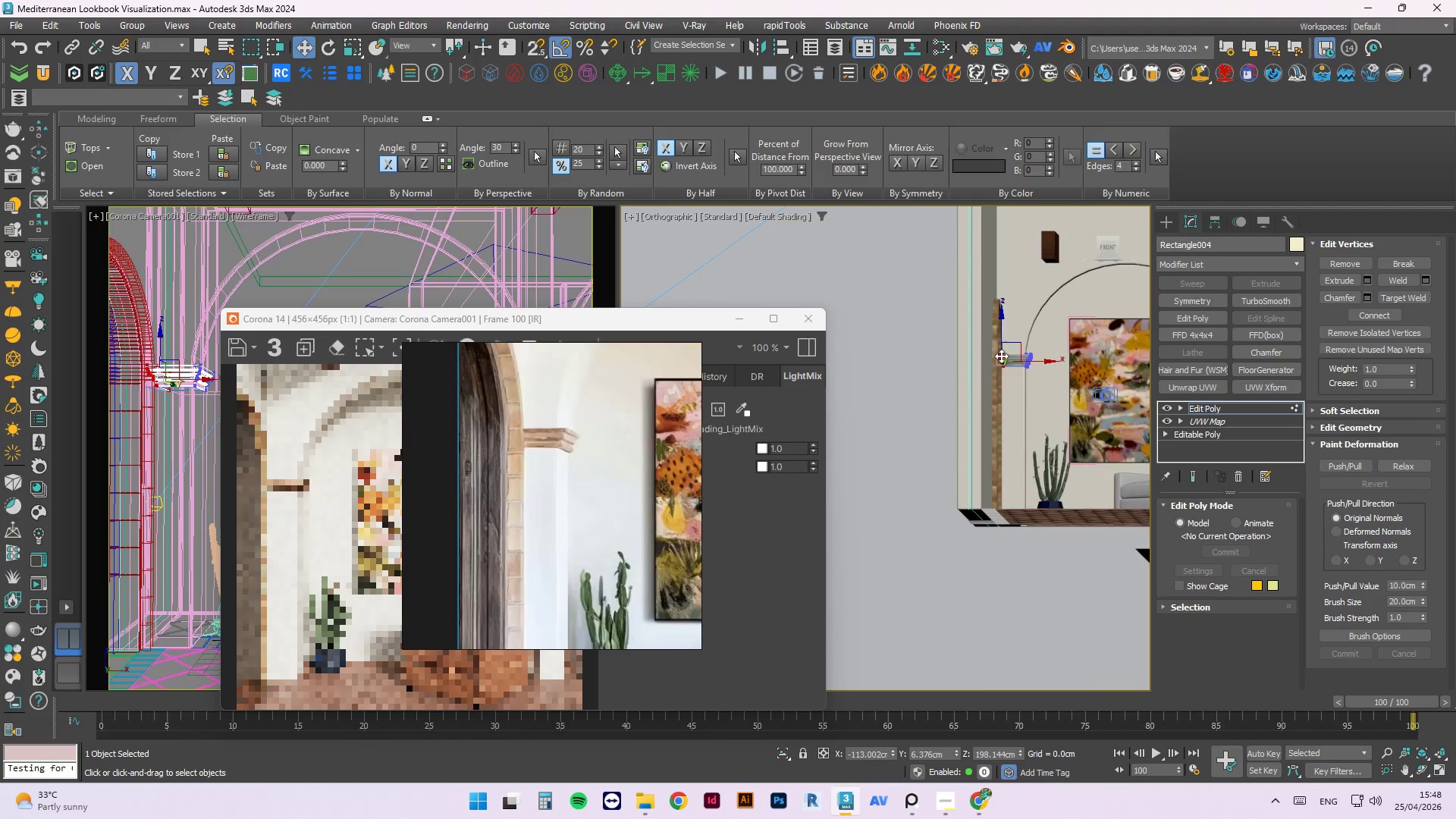 
scroll: coordinate [1023, 394], scroll_direction: up, amount: 8.0
 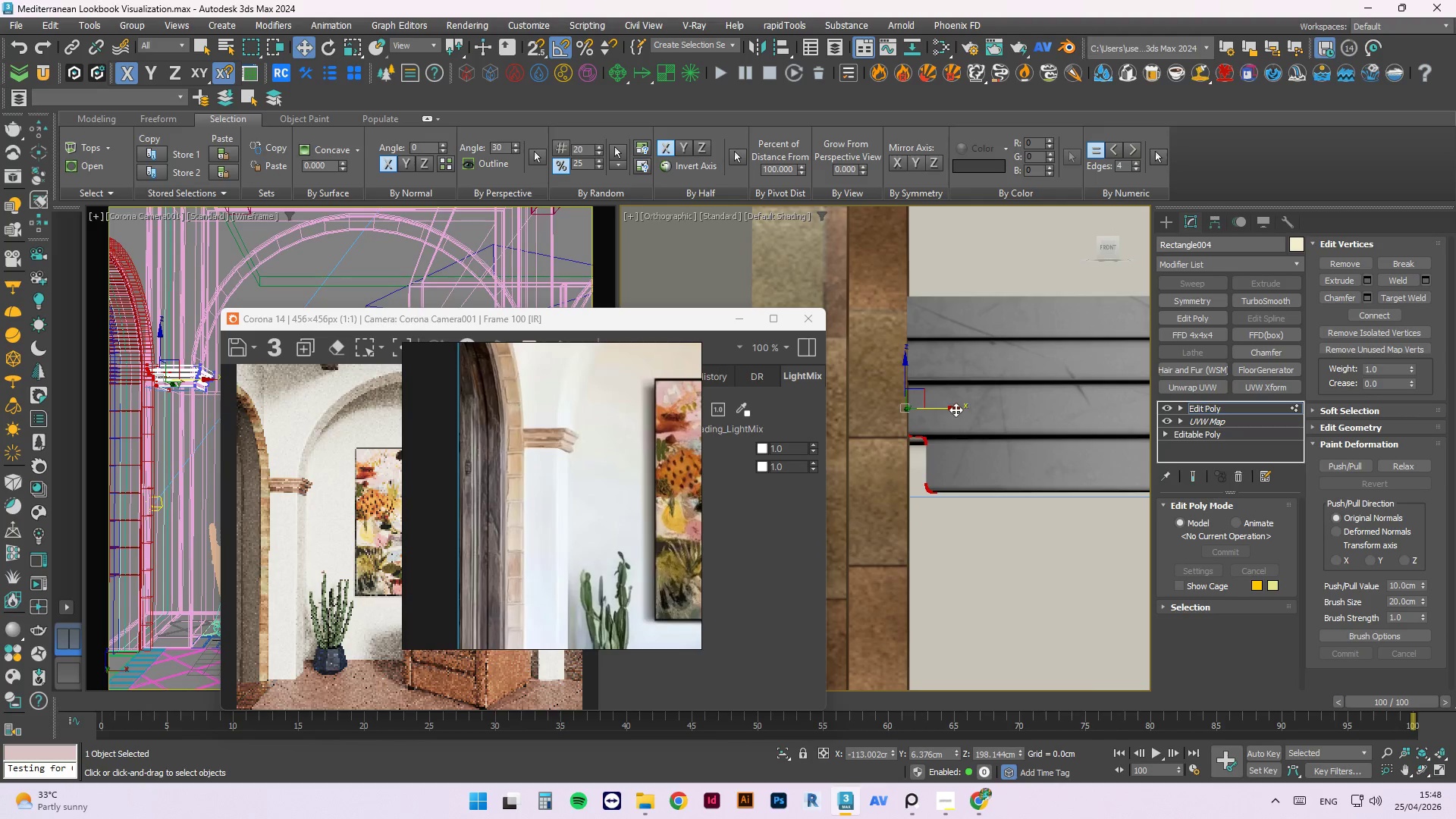 
left_click_drag(start_coordinate=[954, 408], to_coordinate=[913, 409])
 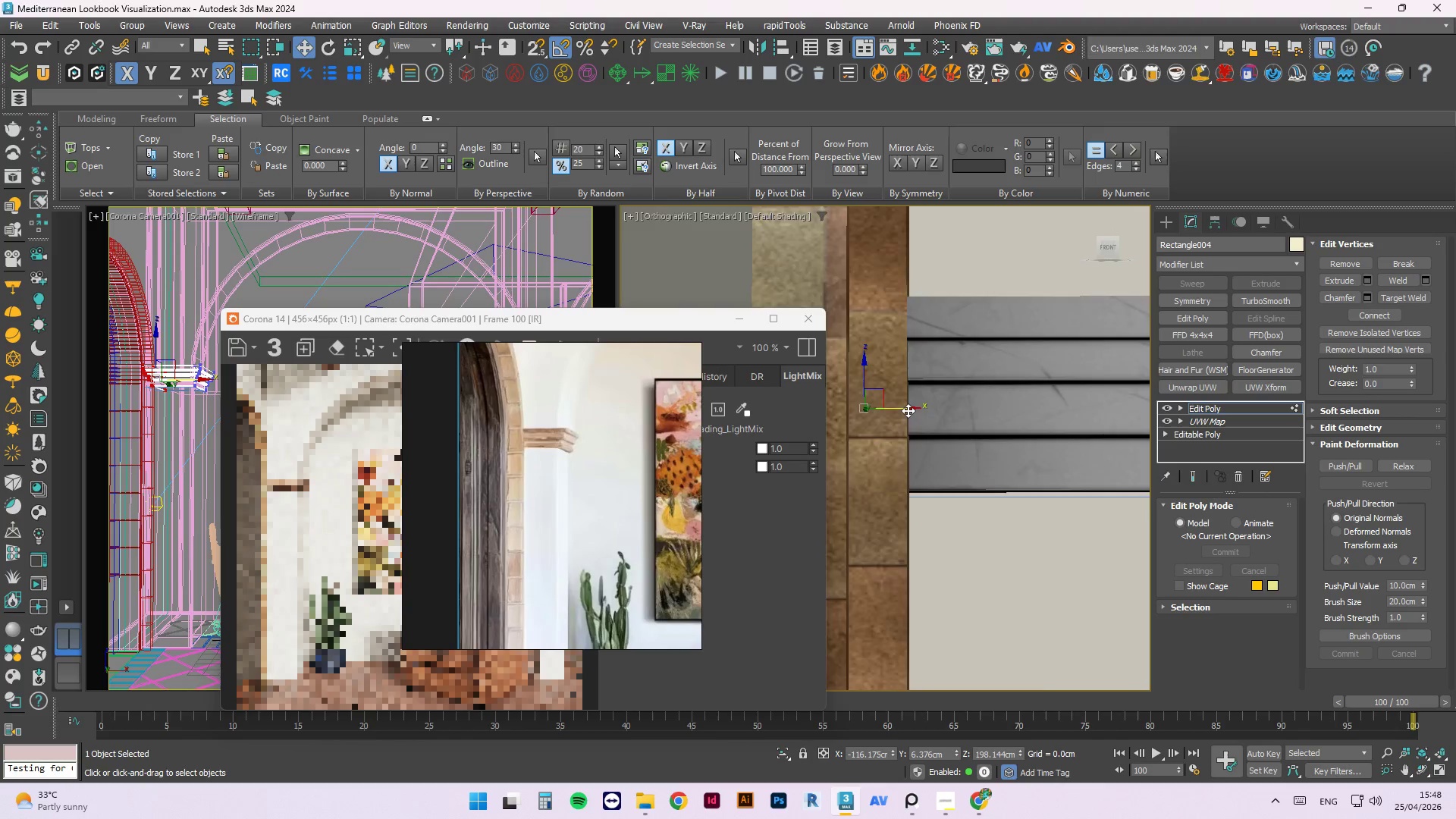 
scroll: coordinate [908, 410], scroll_direction: down, amount: 3.0
 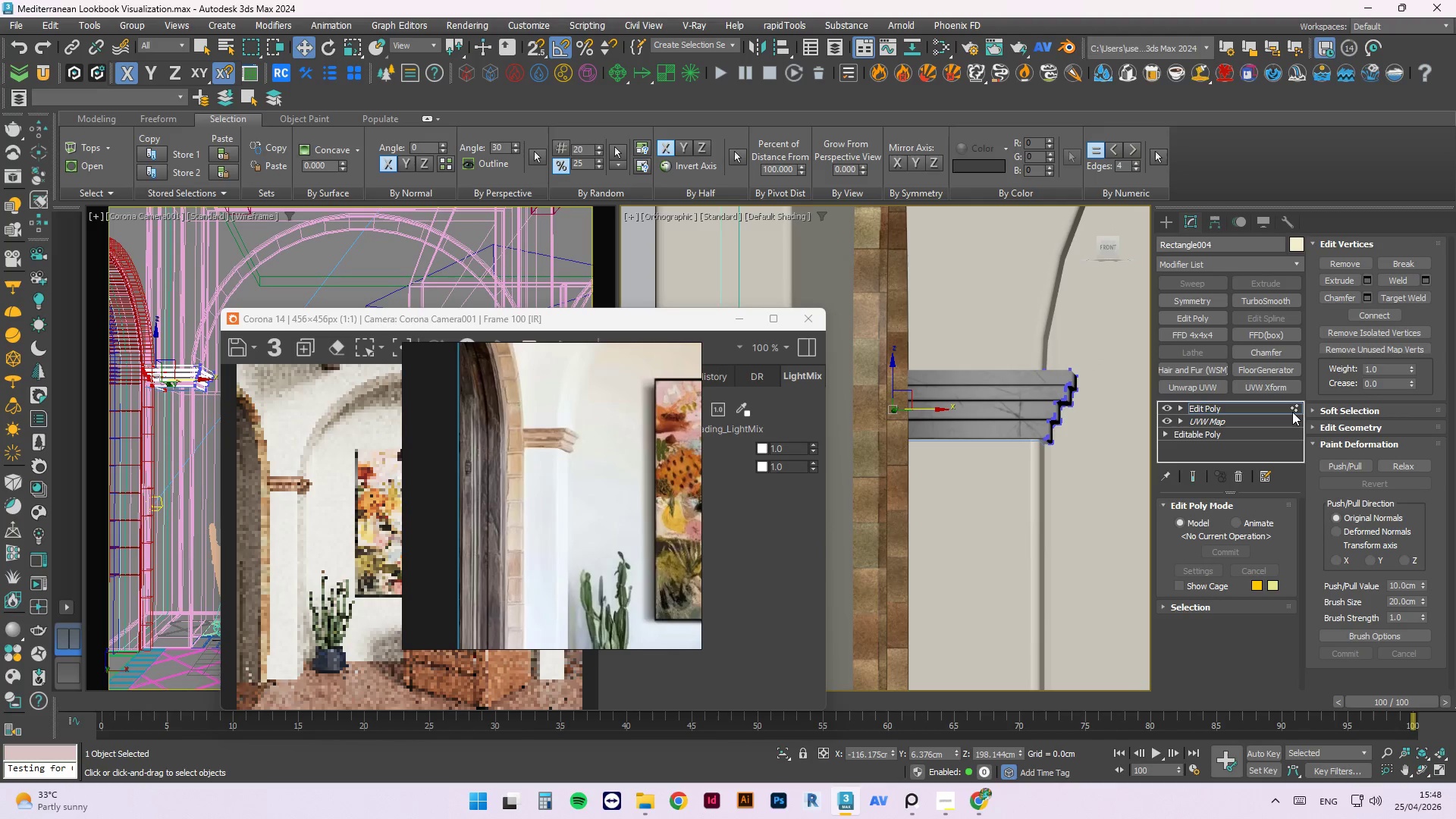 
left_click([1294, 406])
 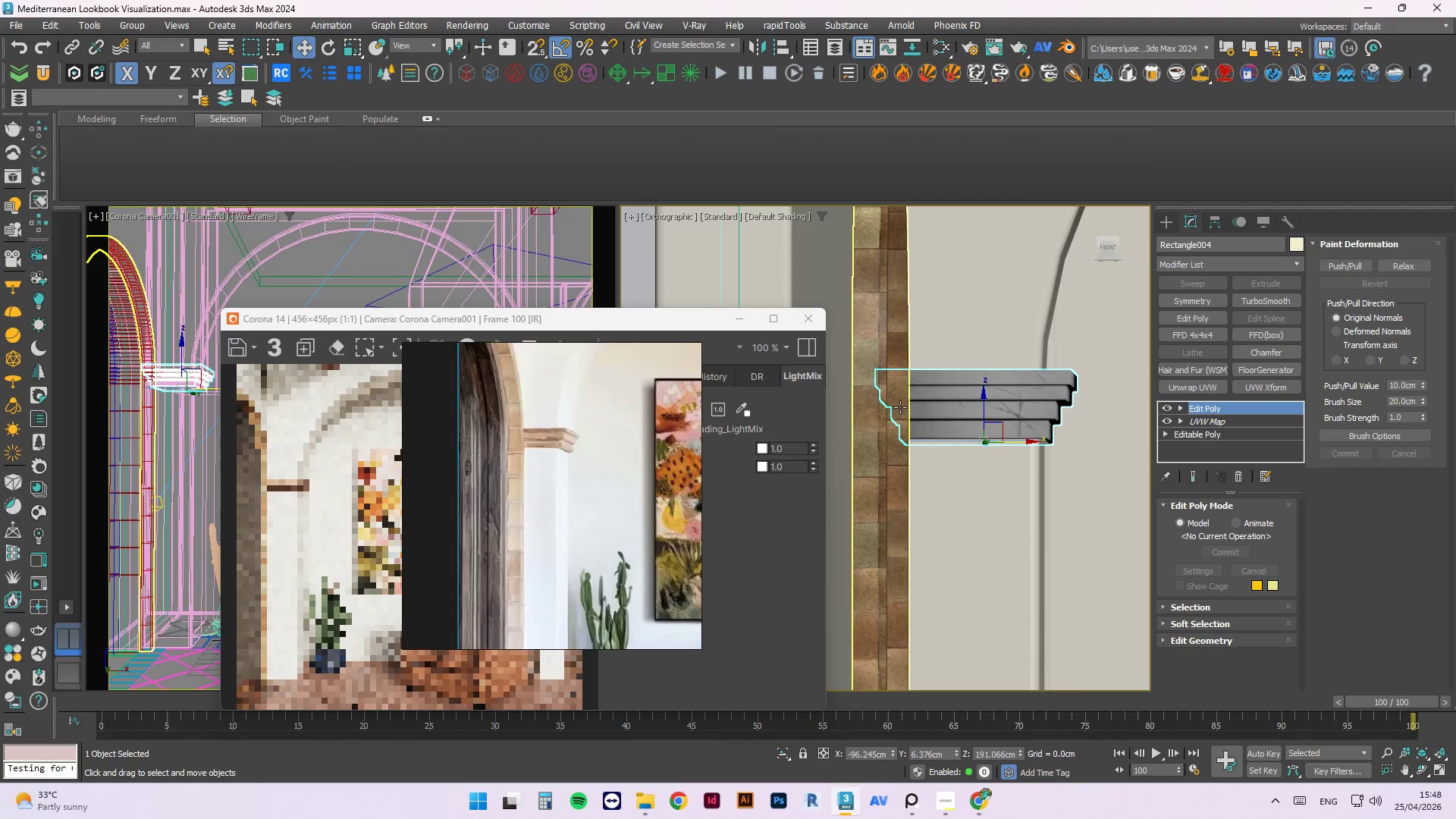 
hold_key(key=AltLeft, duration=0.83)
 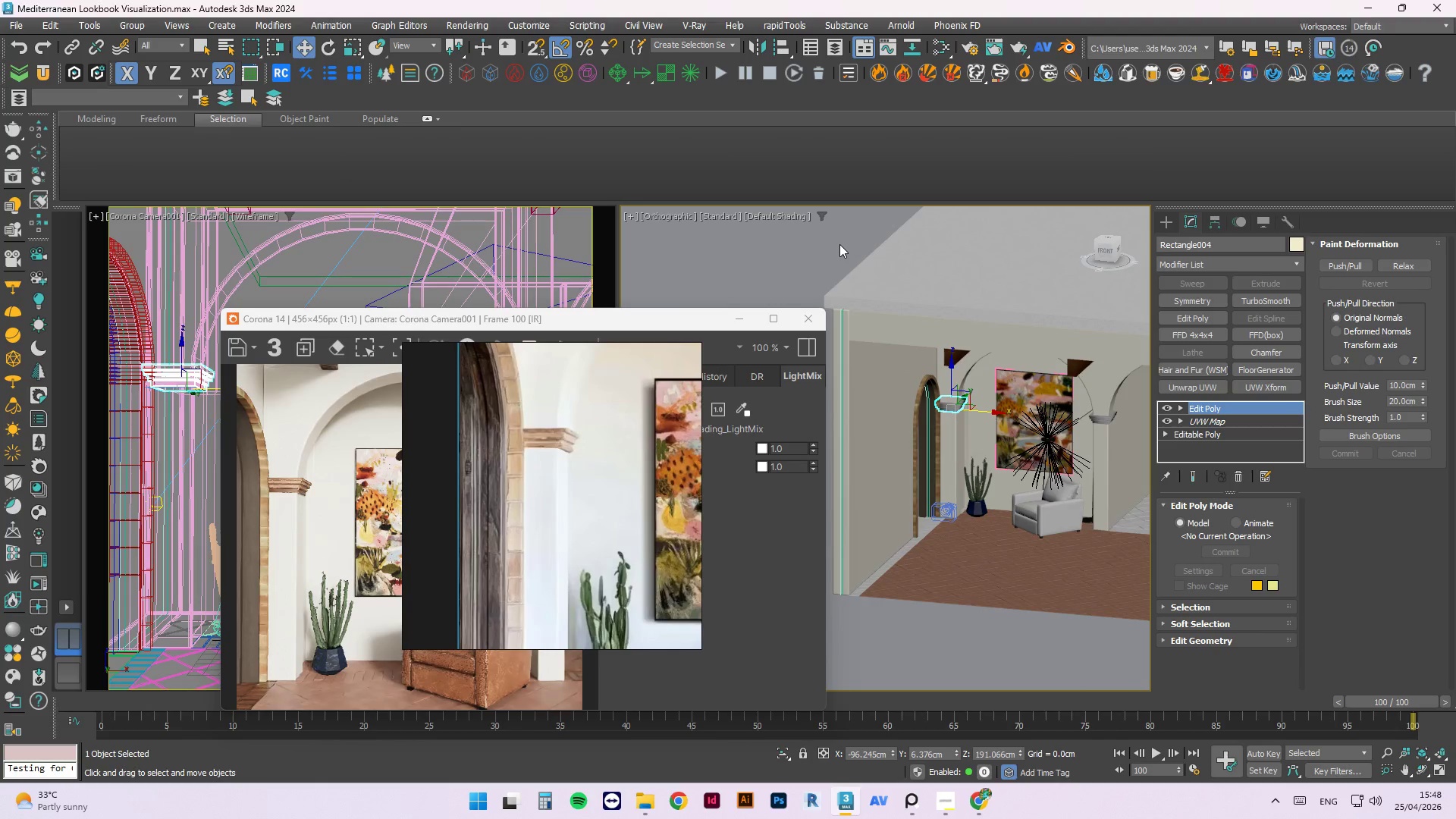 
scroll: coordinate [952, 407], scroll_direction: down, amount: 6.0
 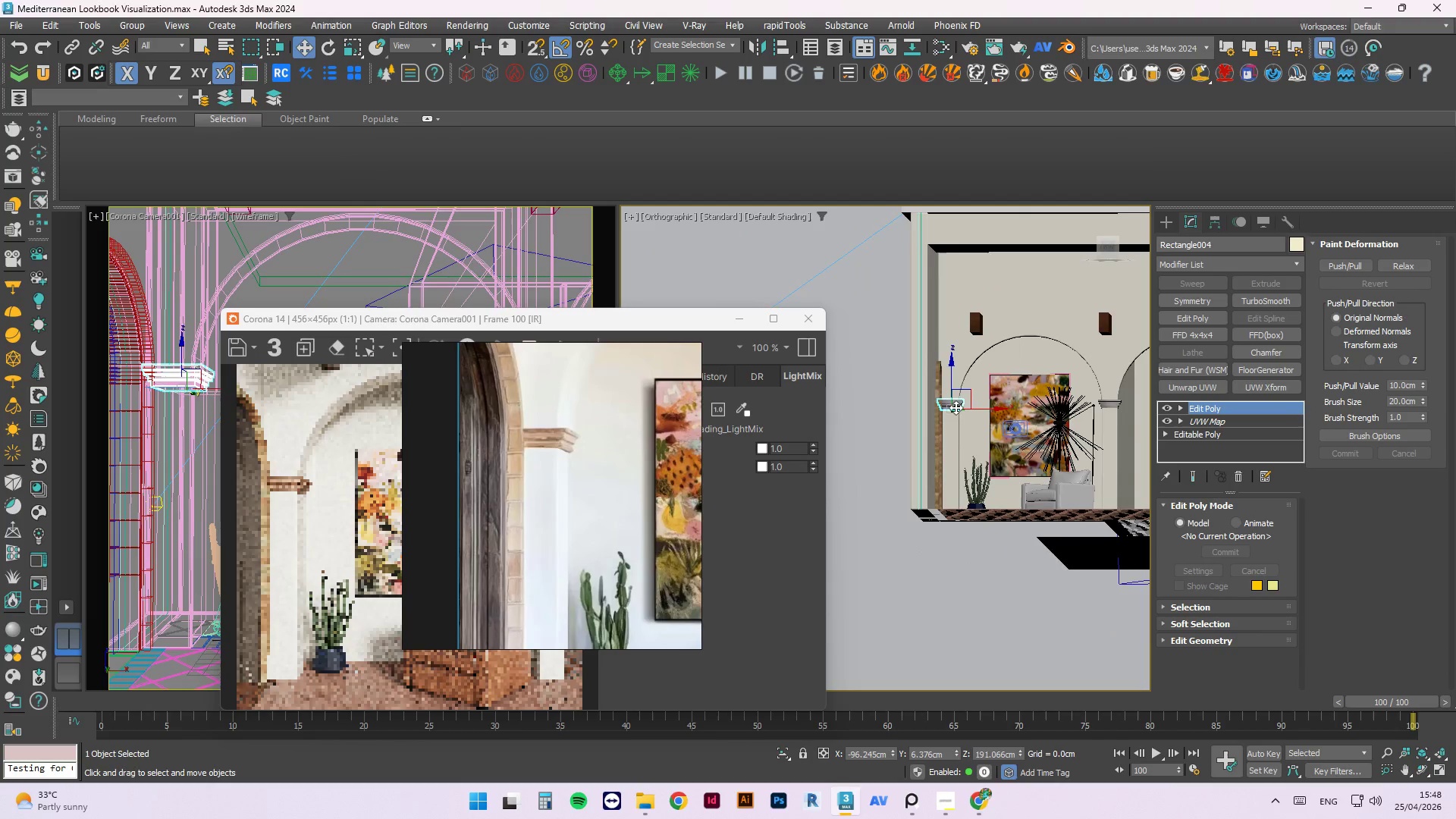 
left_click([837, 244])
 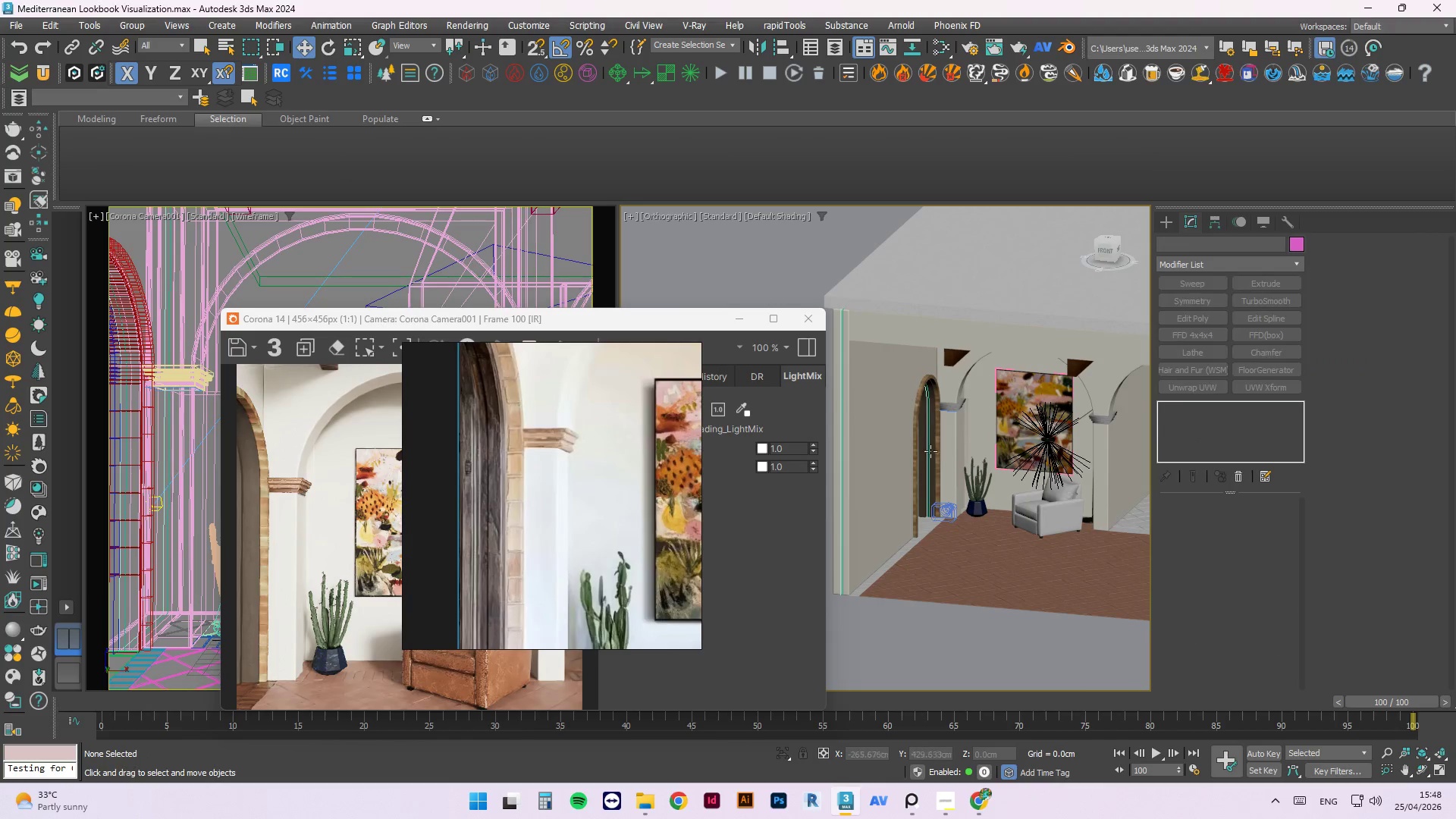 
scroll: coordinate [943, 516], scroll_direction: up, amount: 6.0
 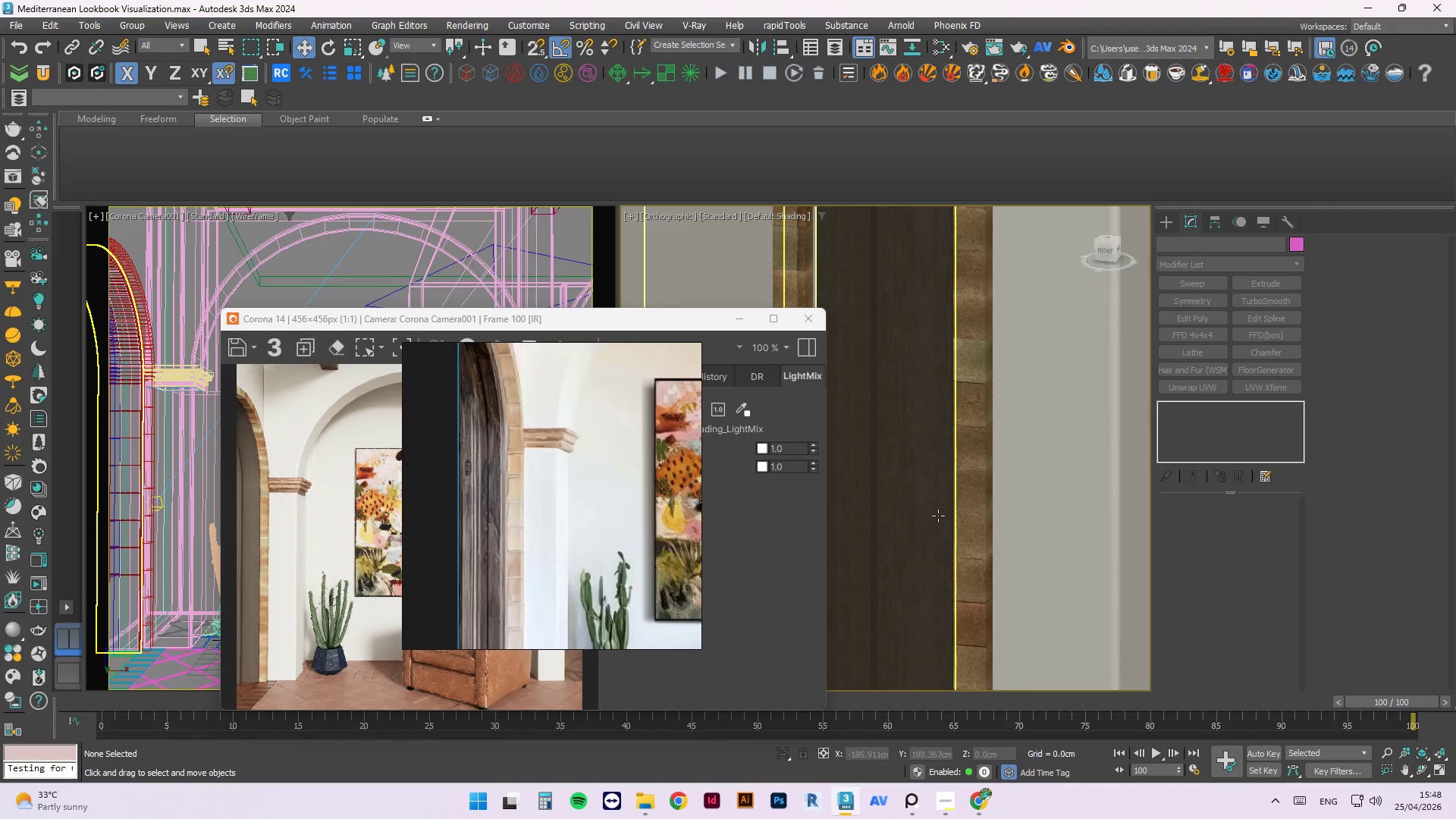 
left_click([934, 513])
 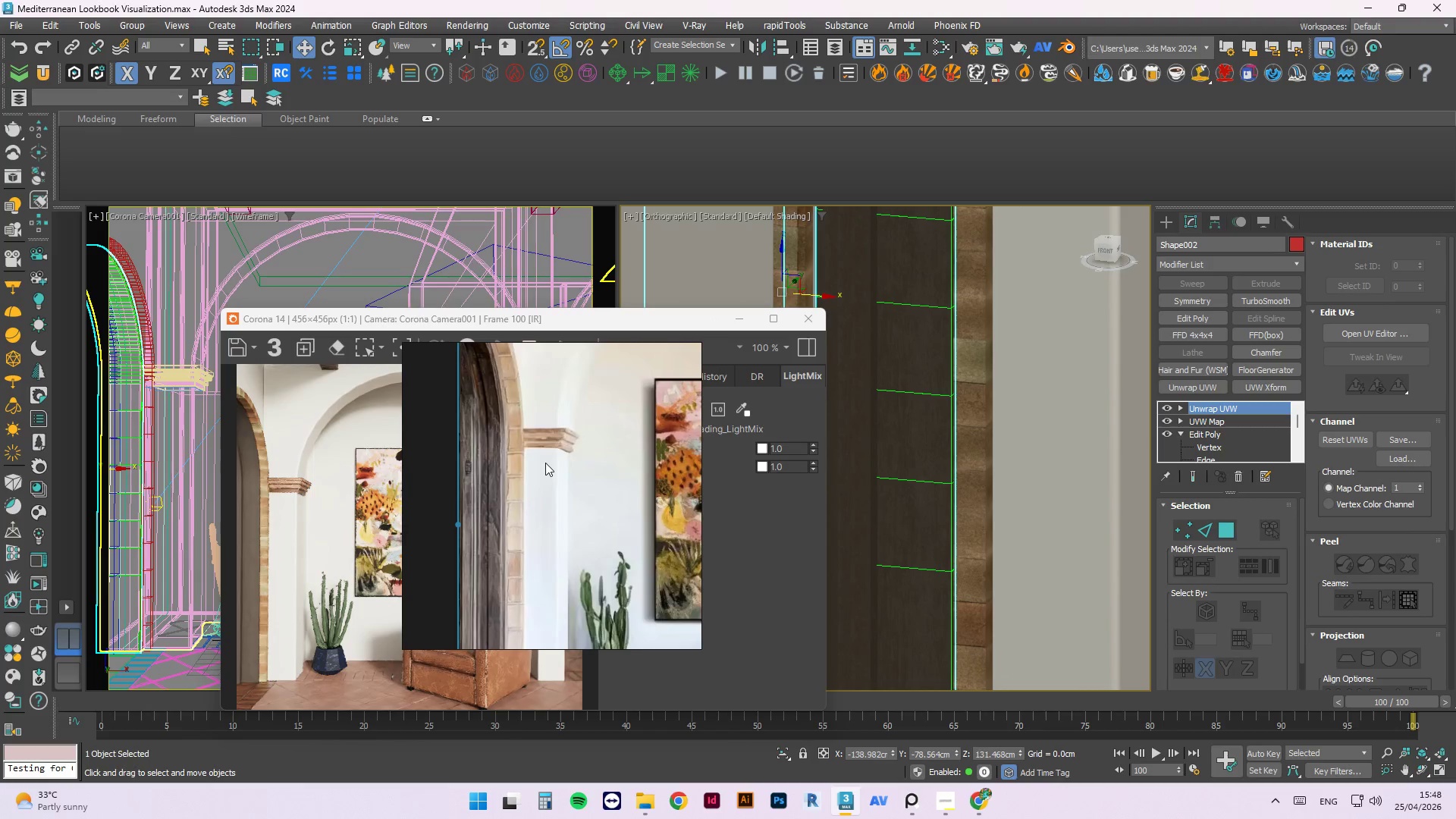 
wait(7.27)
 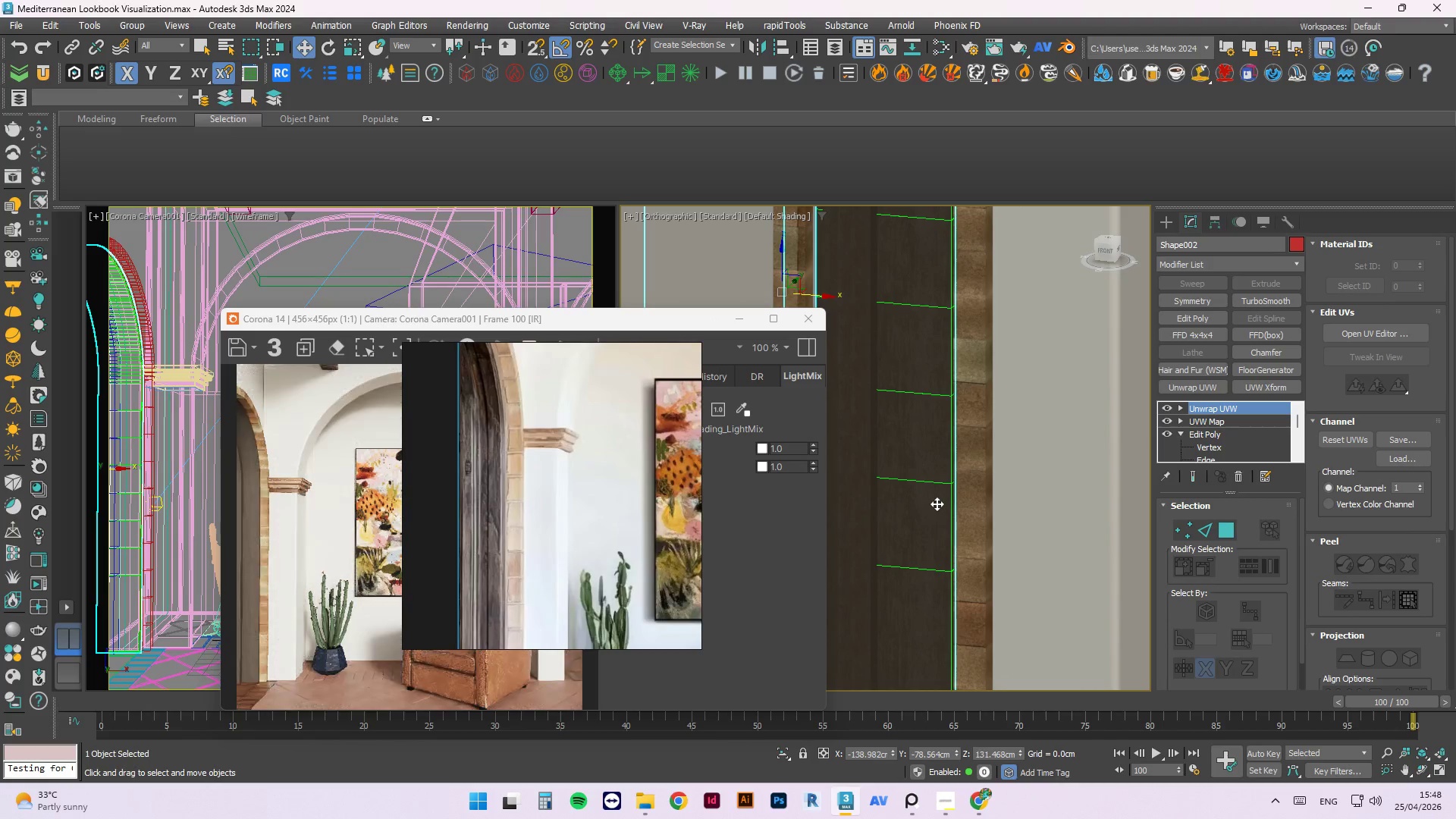 
scroll: coordinate [1009, 469], scroll_direction: none, amount: 0.0
 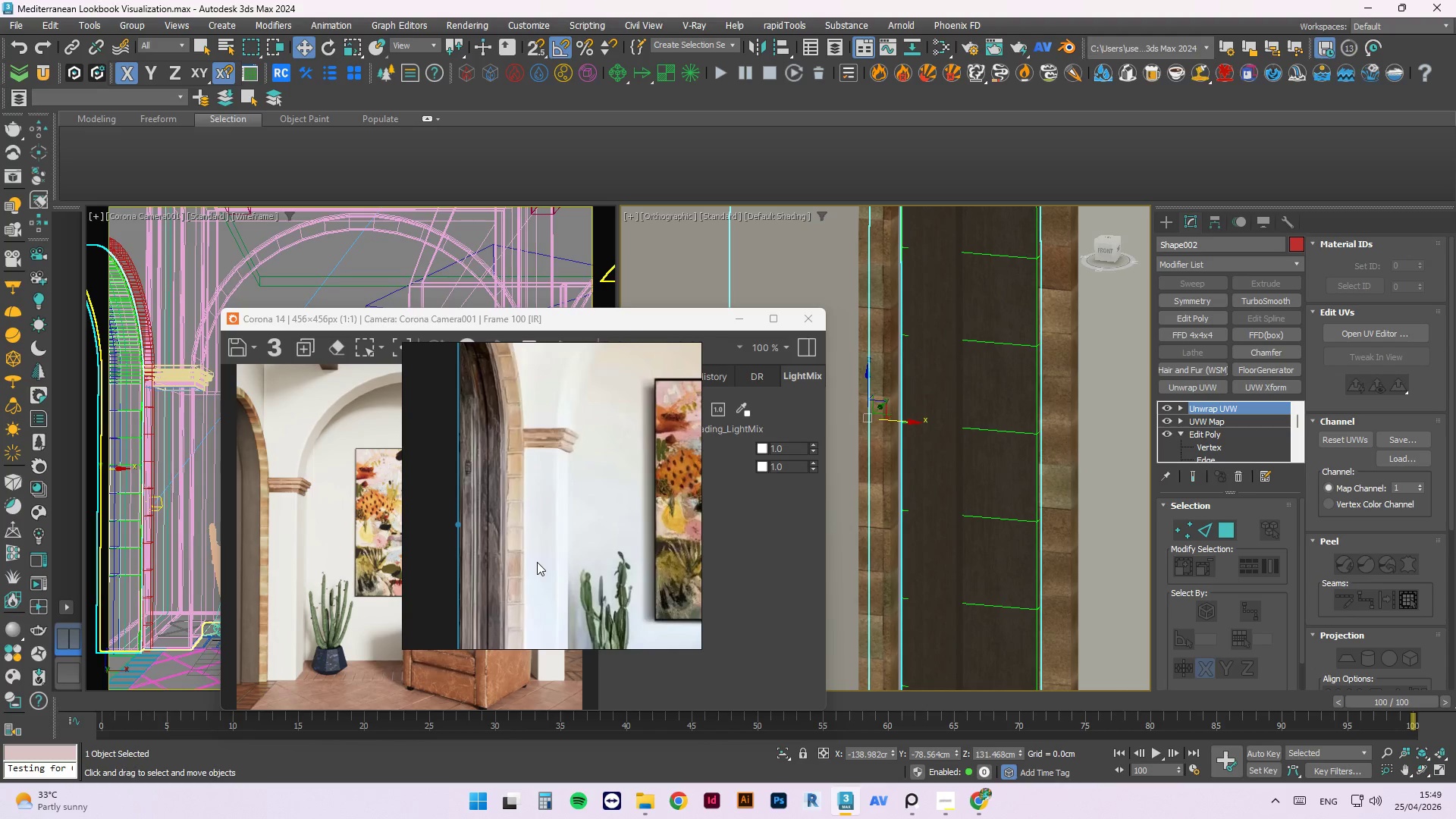 
wait(47.91)
 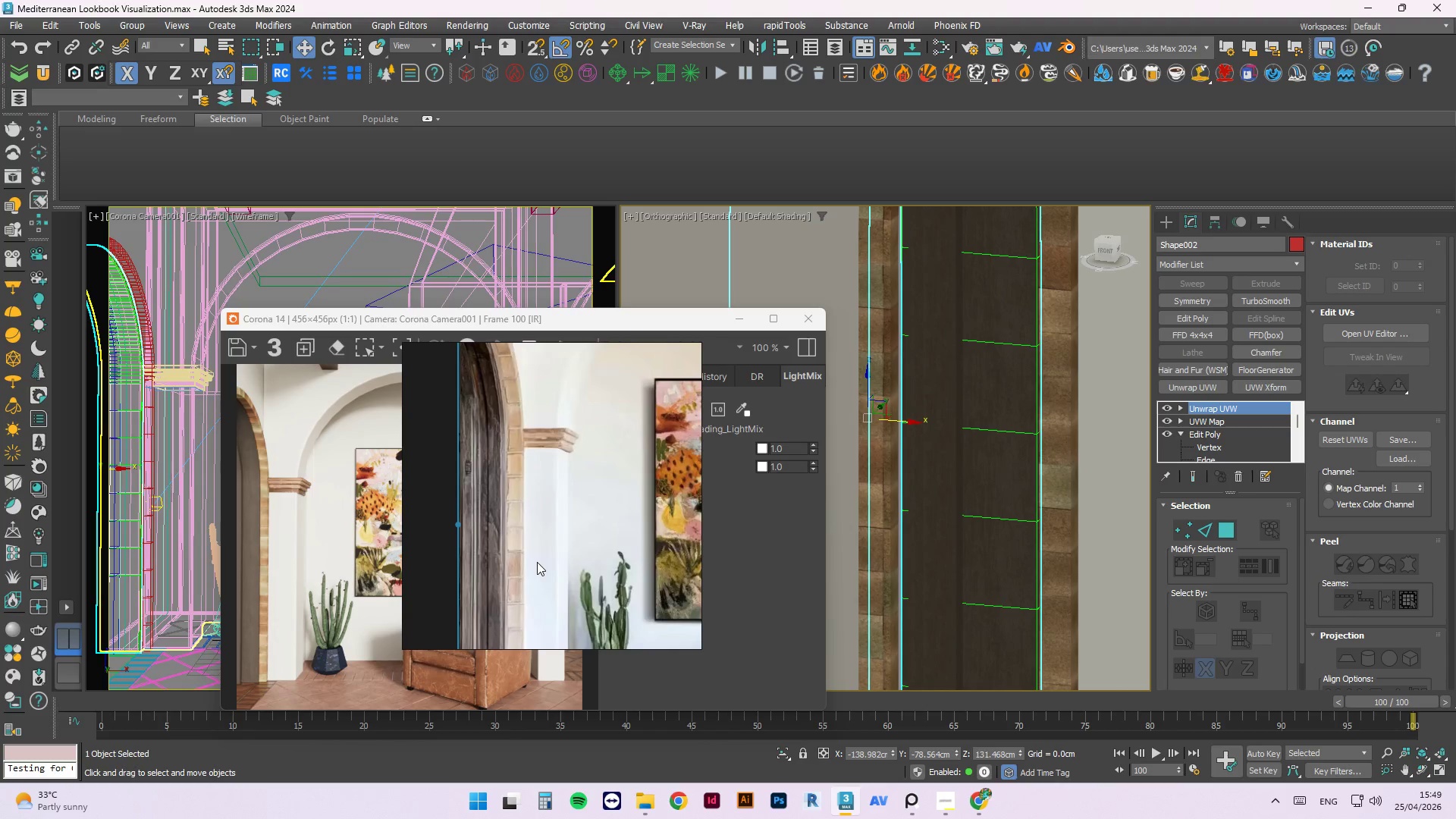 
left_click([988, 806])
 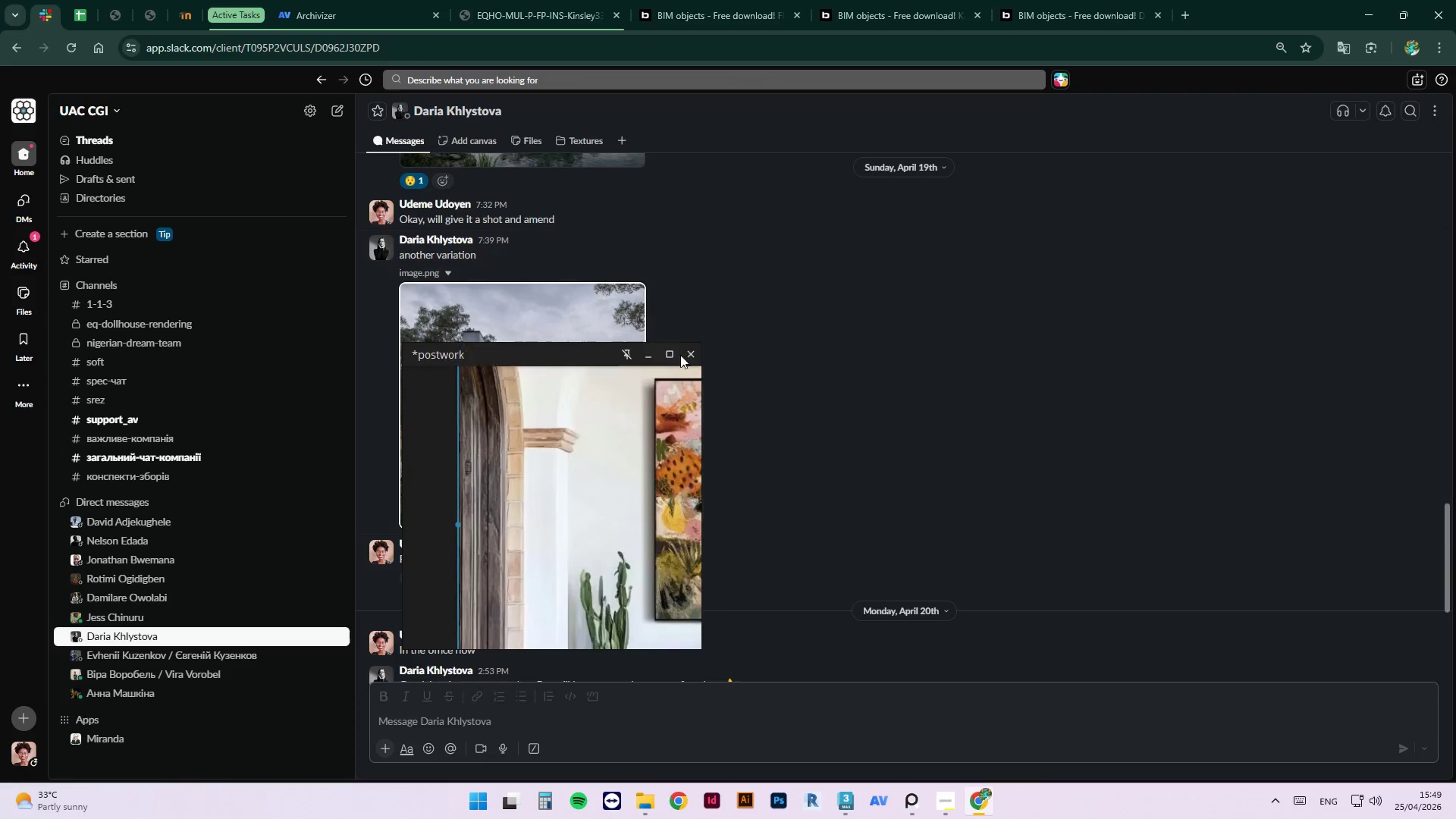 
left_click([651, 357])
 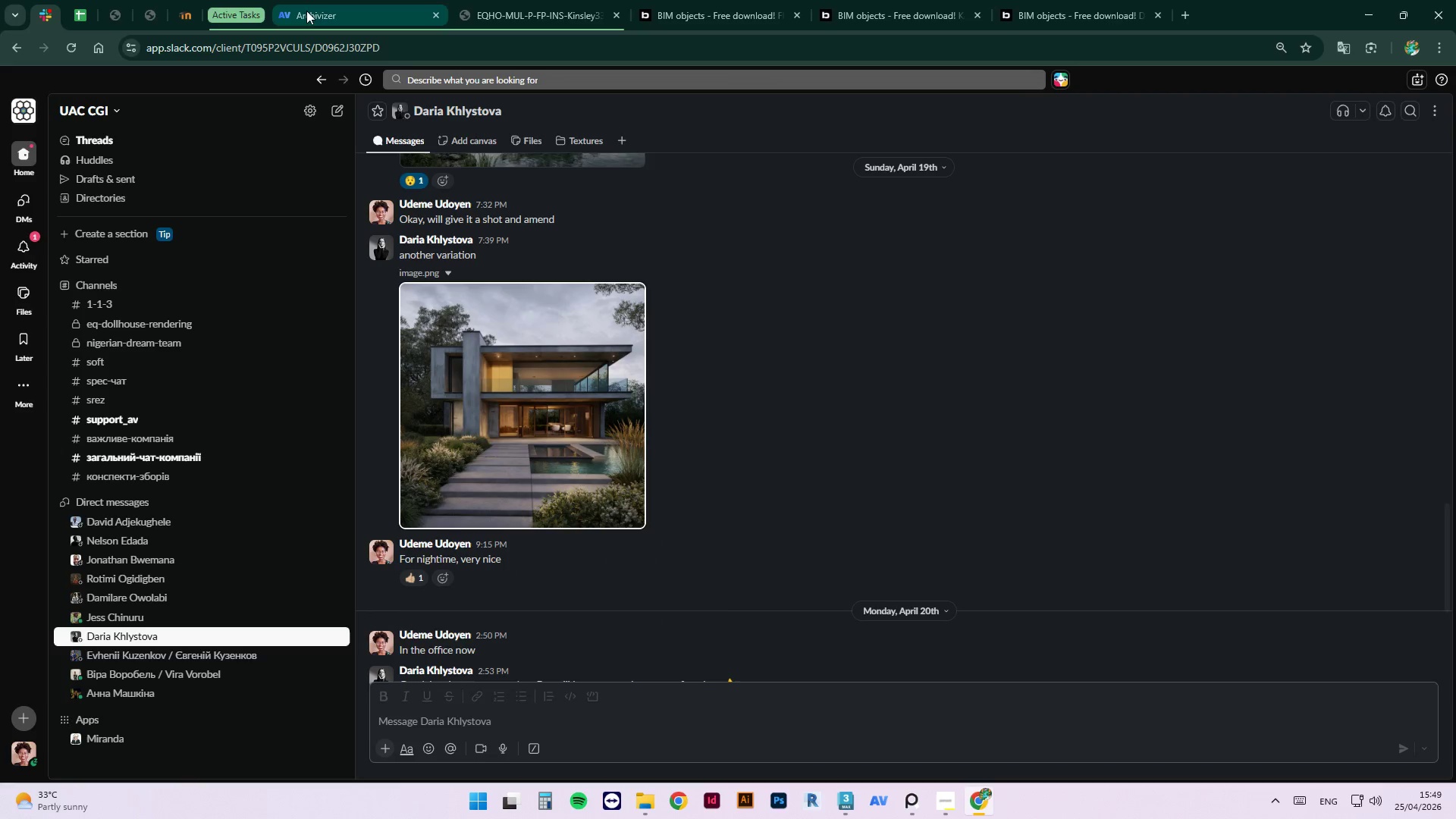 
left_click([319, 10])
 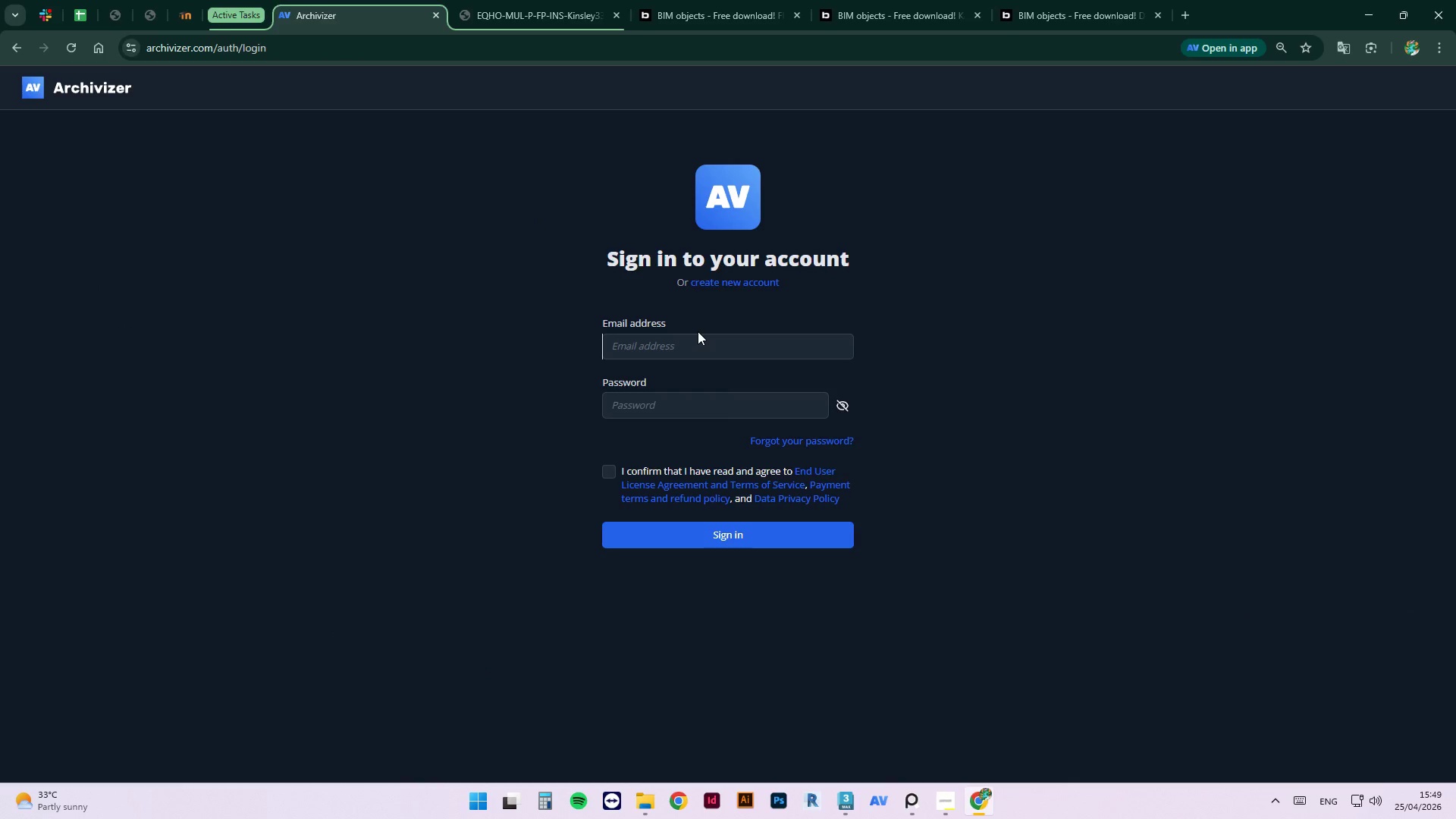 
type([redacted])
 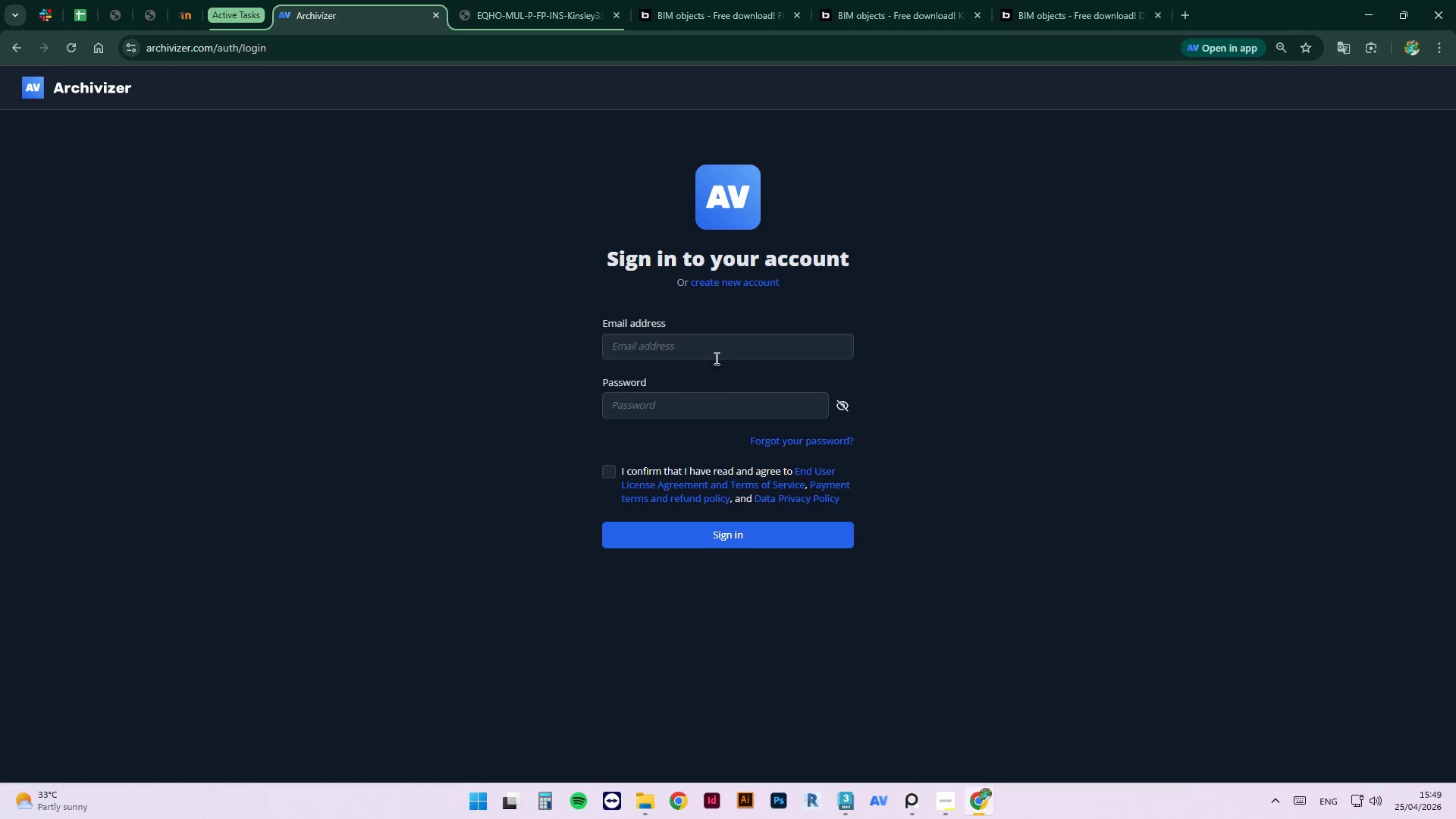 
wait(6.0)
 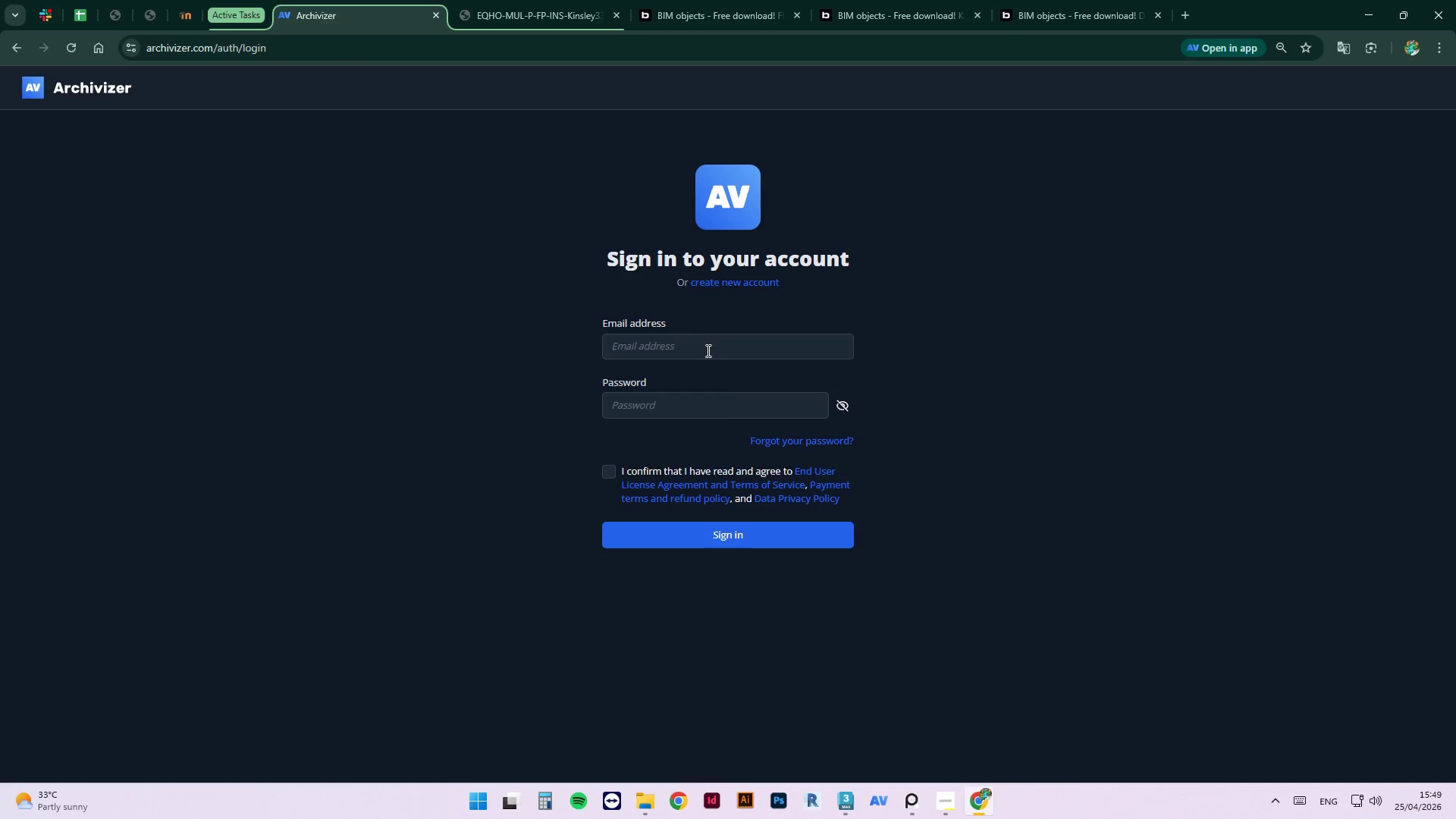 
double_click([682, 401])
 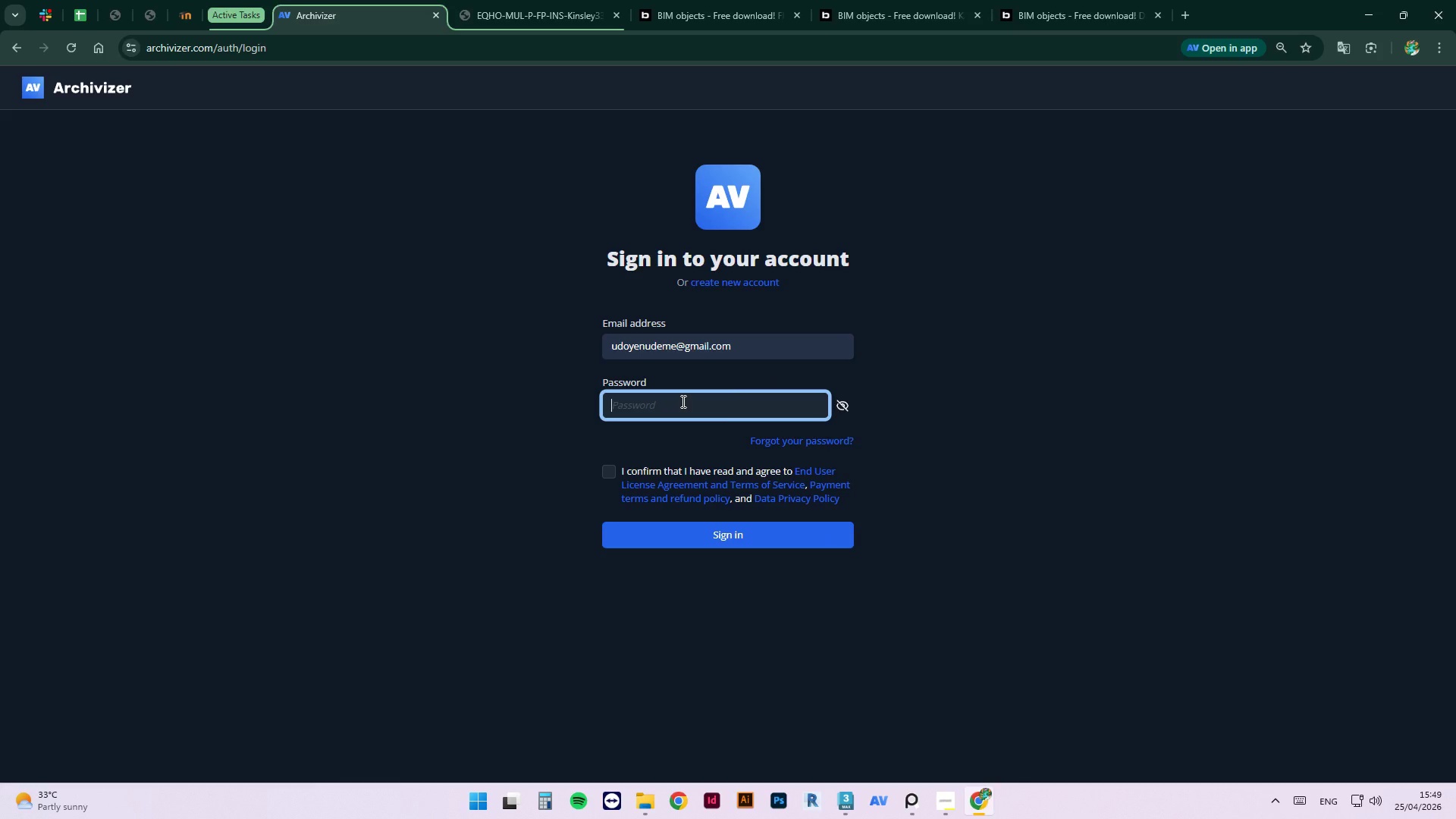 
type([redacted])
 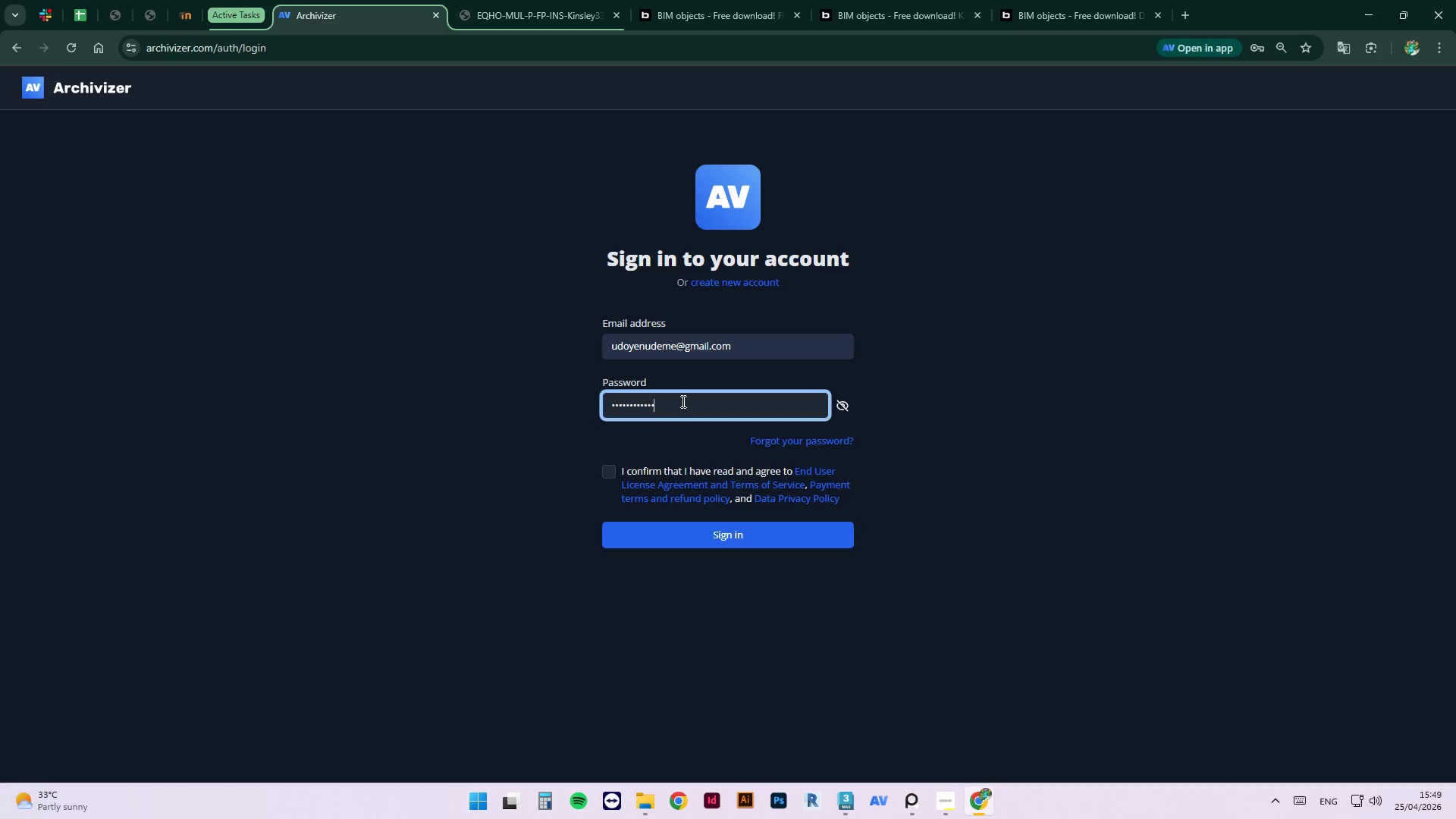 
key(Enter)
 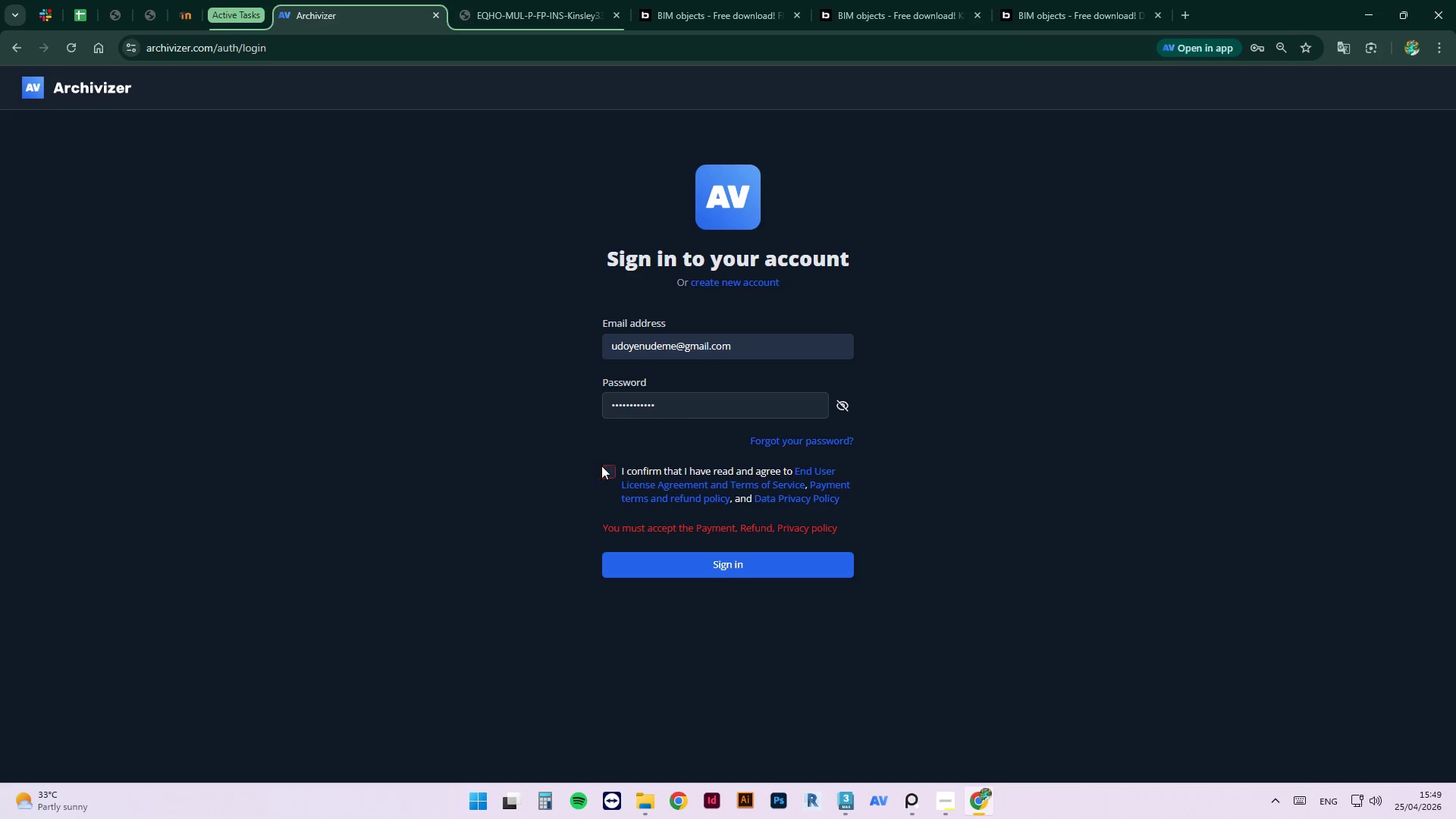 
double_click([626, 577])
 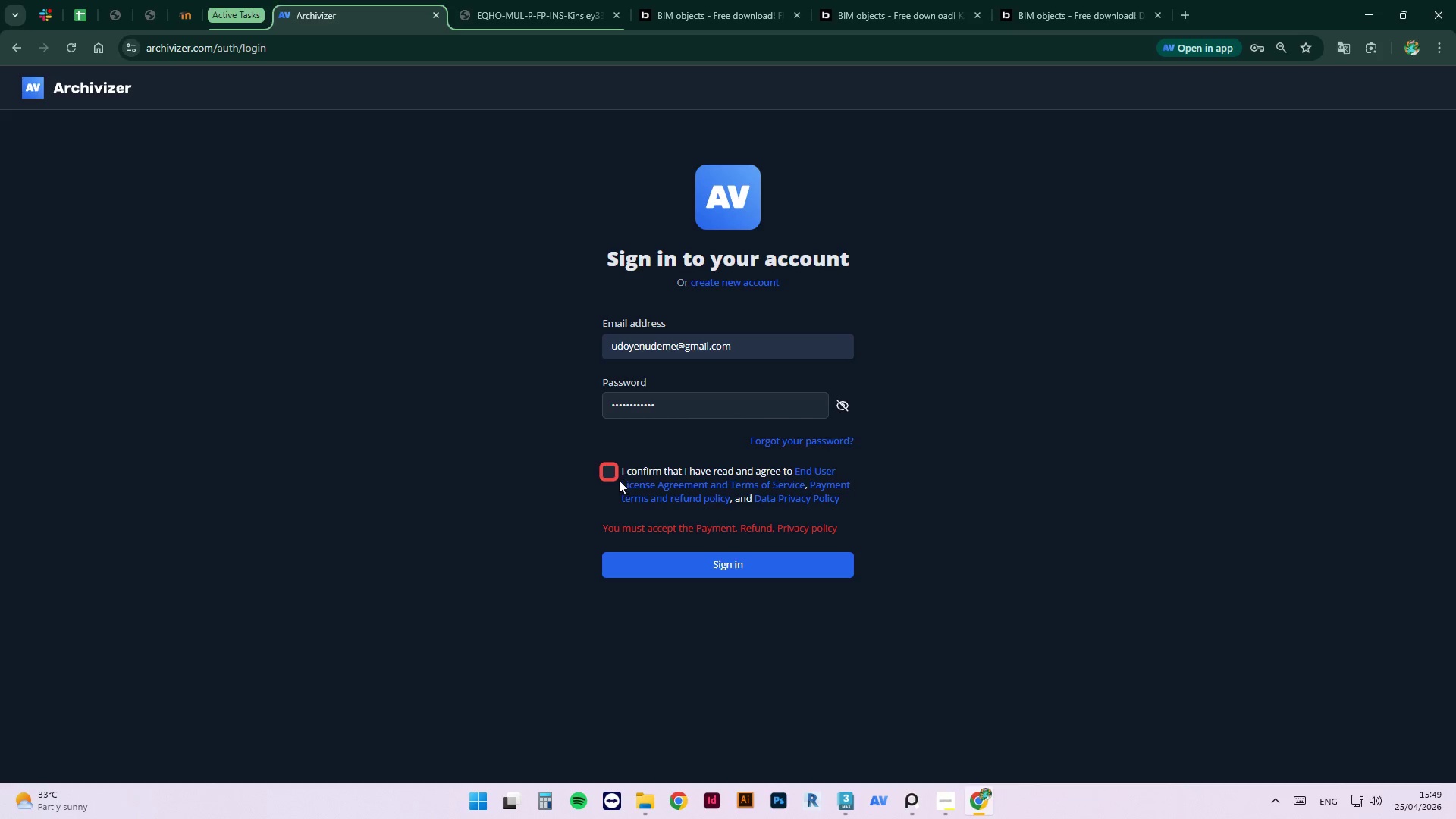 
left_click([603, 475])
 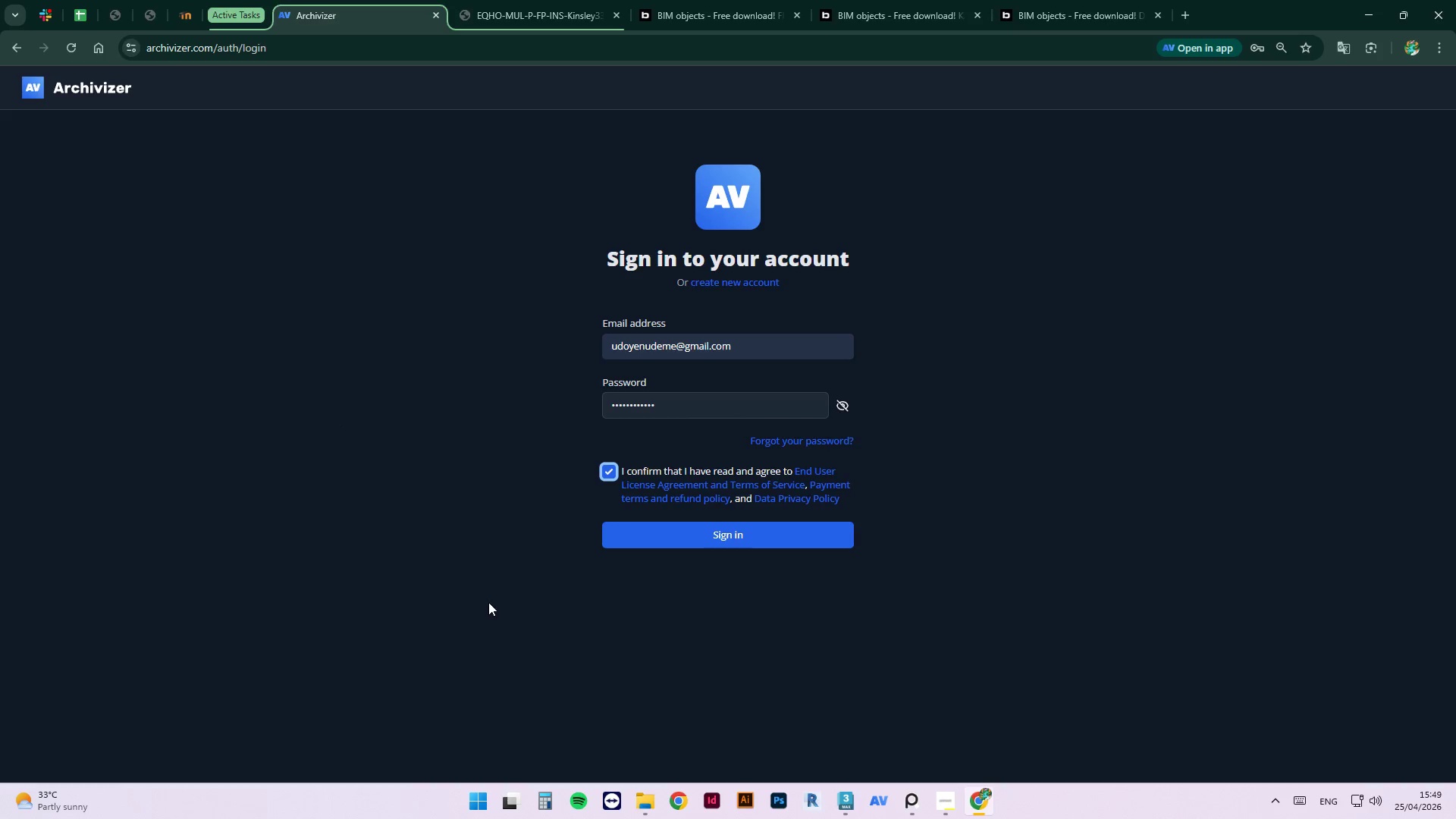 
left_click([683, 531])
 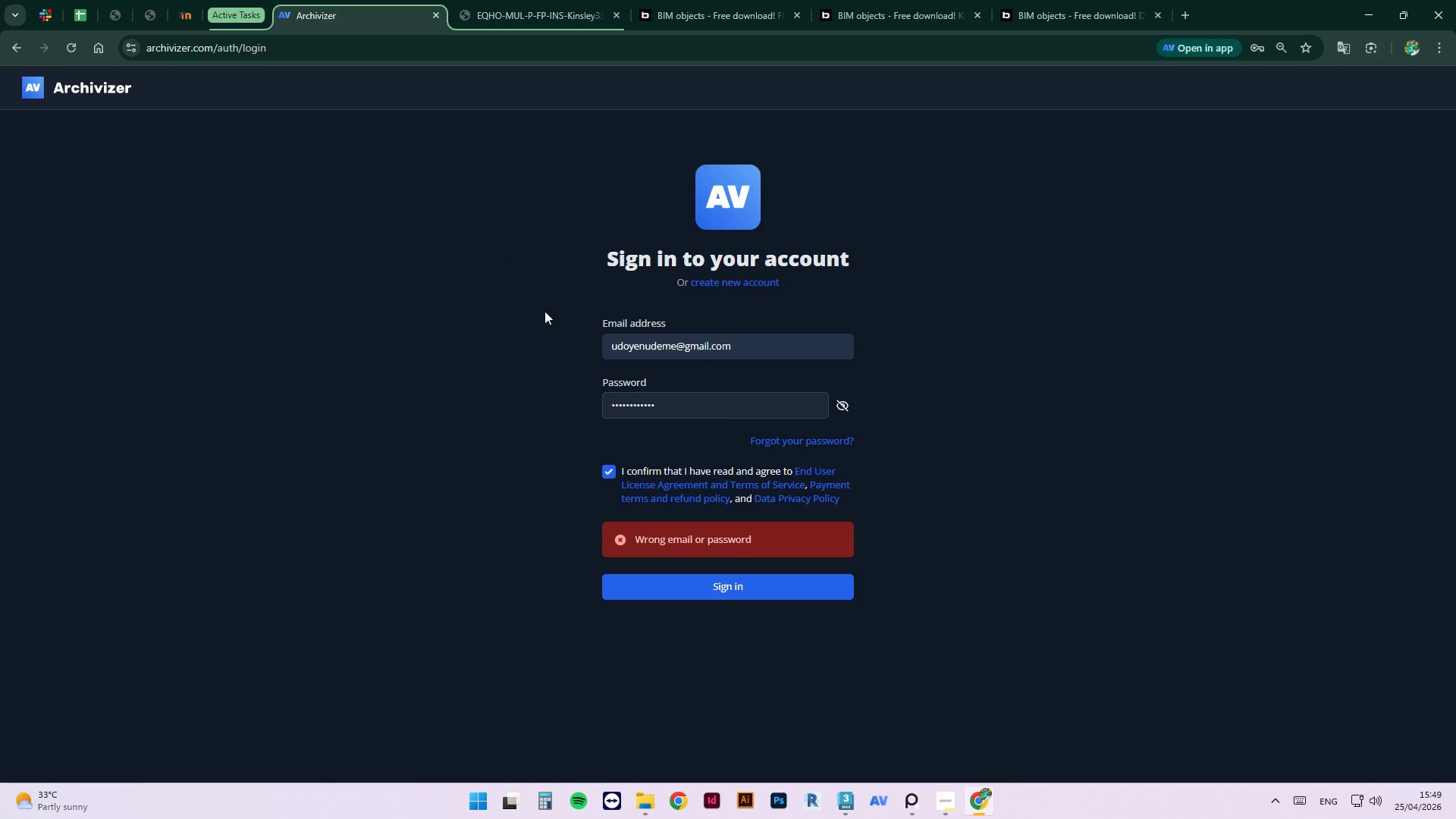 
left_click_drag(start_coordinate=[671, 408], to_coordinate=[404, 406])
 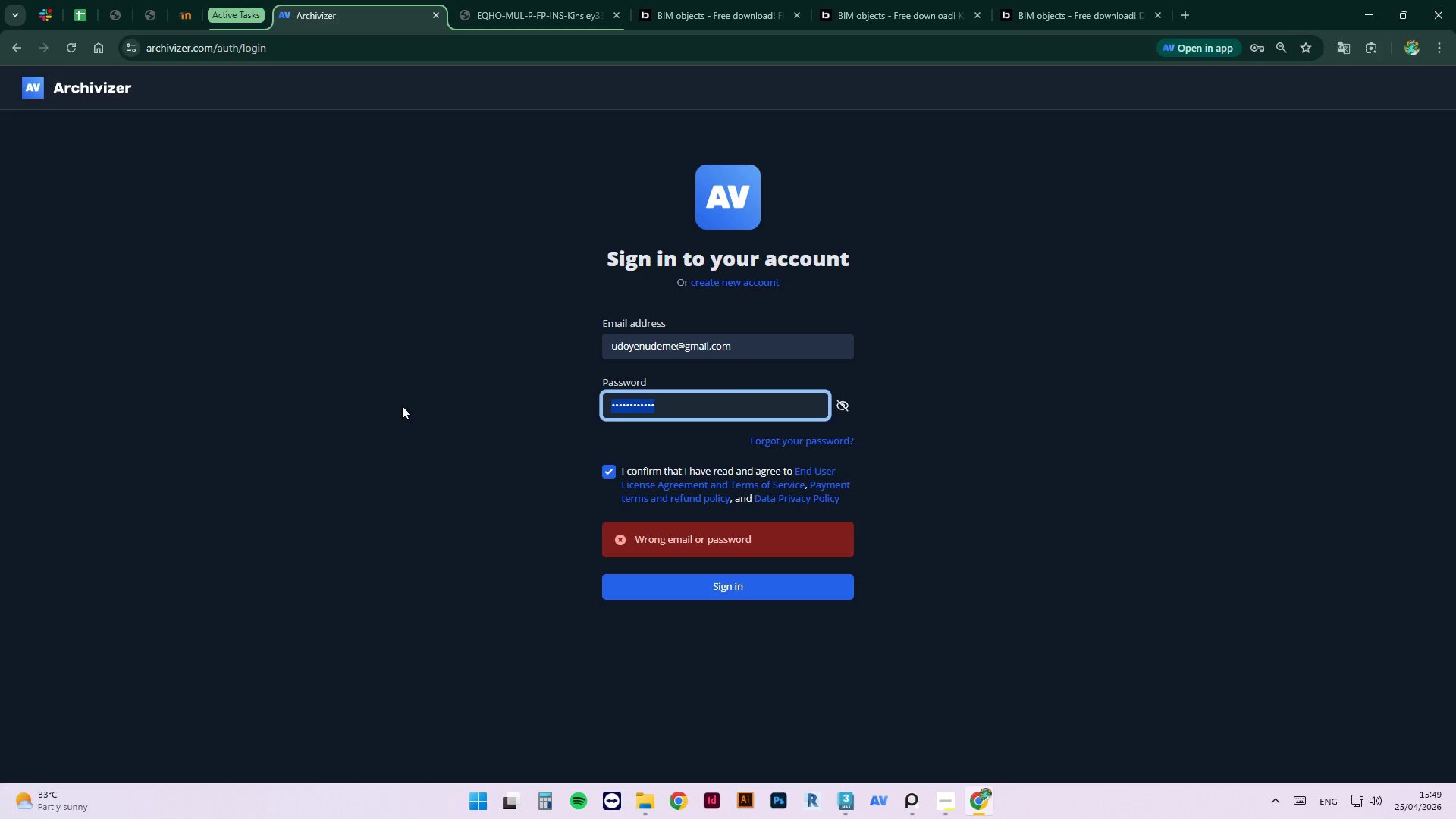 
type([redacted])
 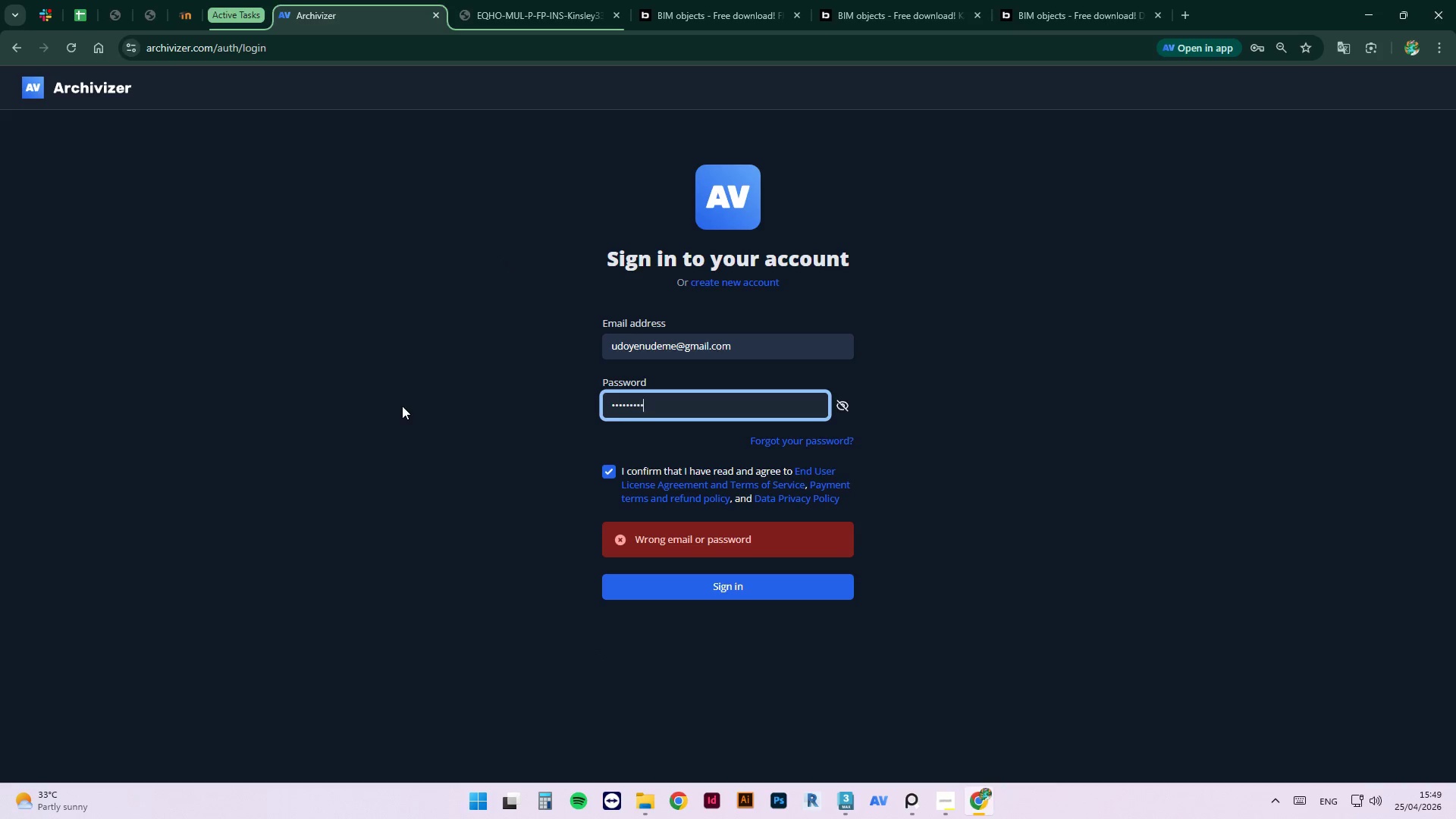 
key(Enter)
 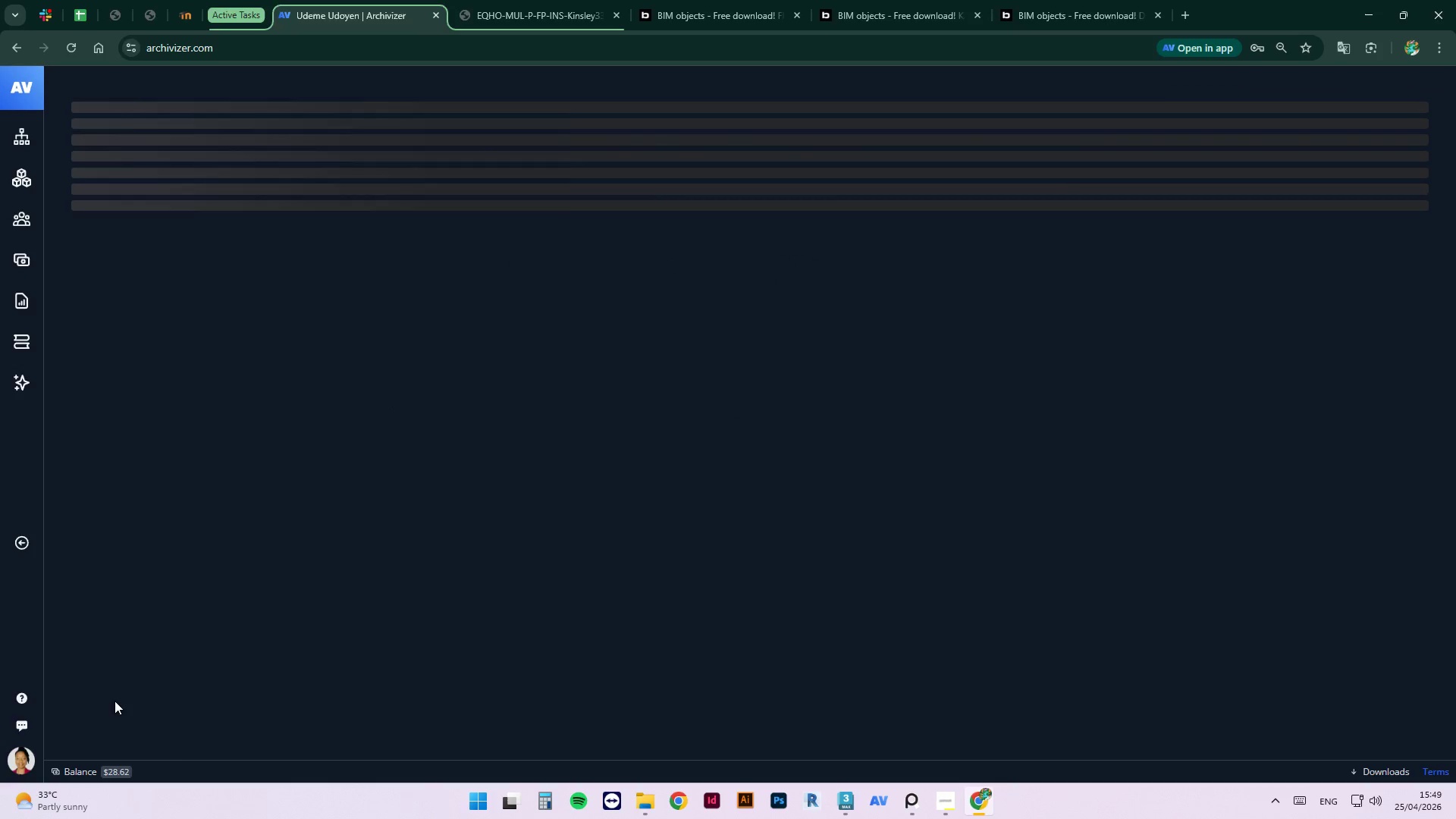 
scroll: coordinate [529, 105], scroll_direction: down, amount: 1.0
 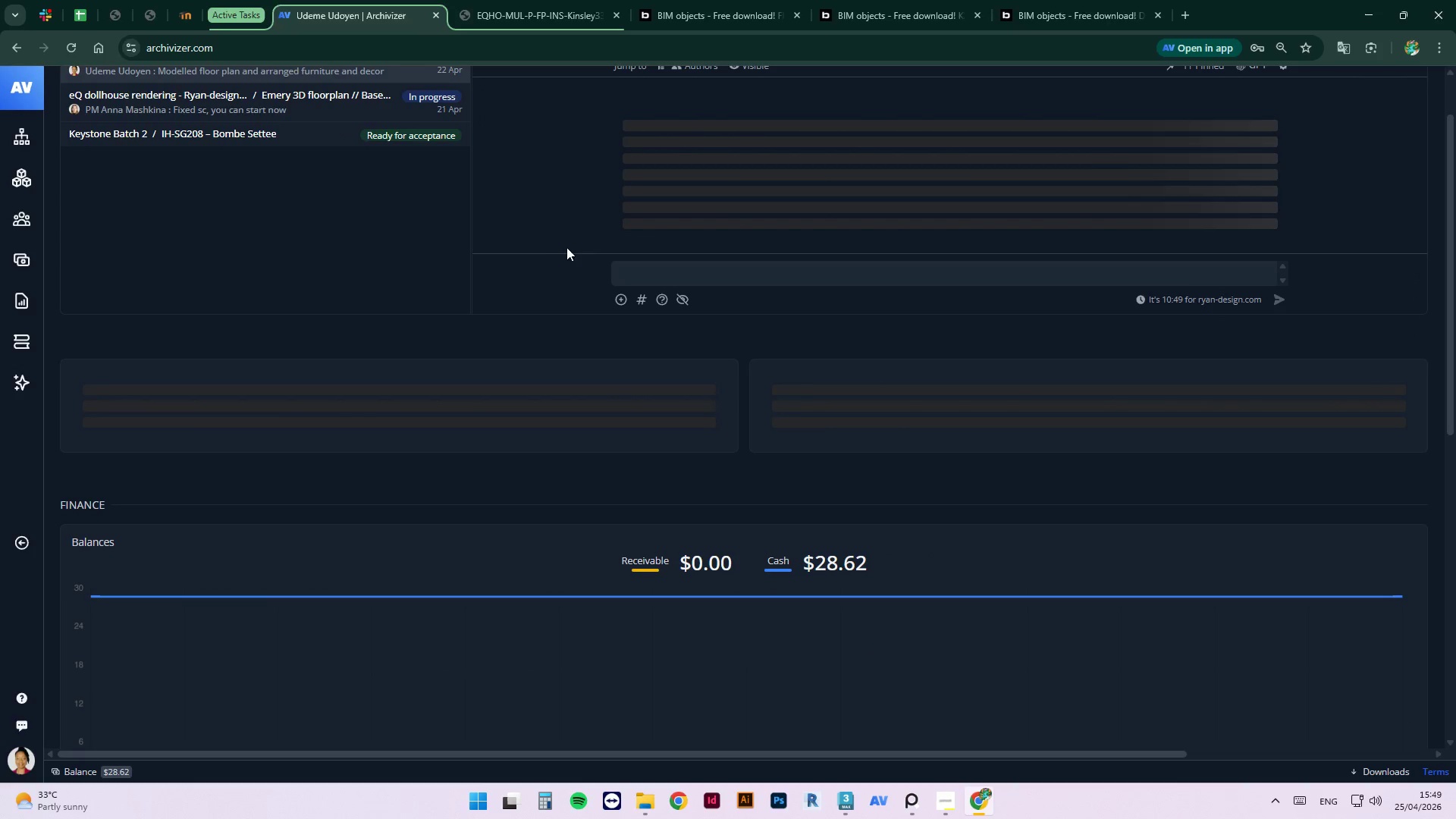 
scroll: coordinate [701, 217], scroll_direction: up, amount: 5.0
 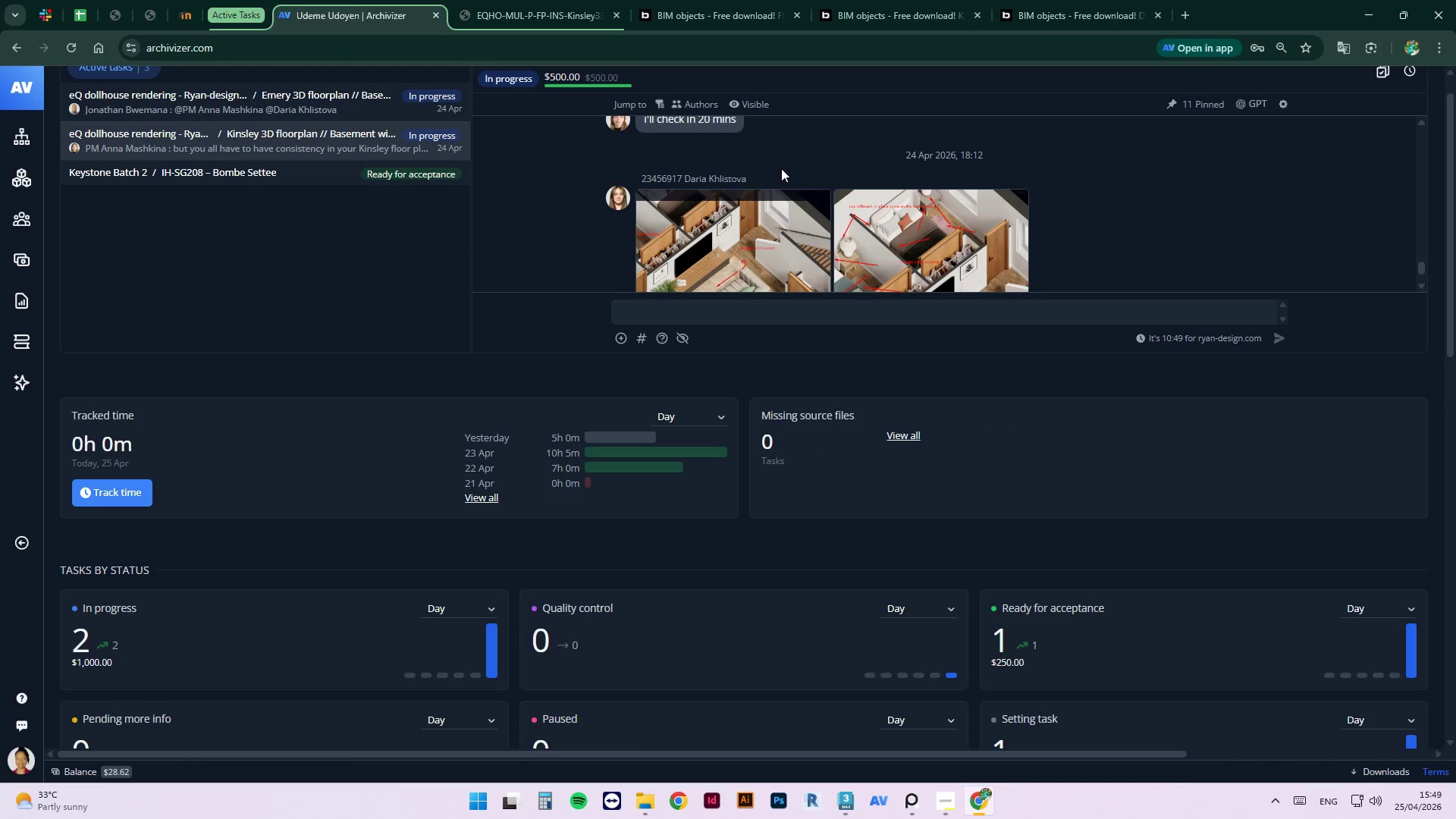 
scroll: coordinate [789, 196], scroll_direction: down, amount: 3.0
 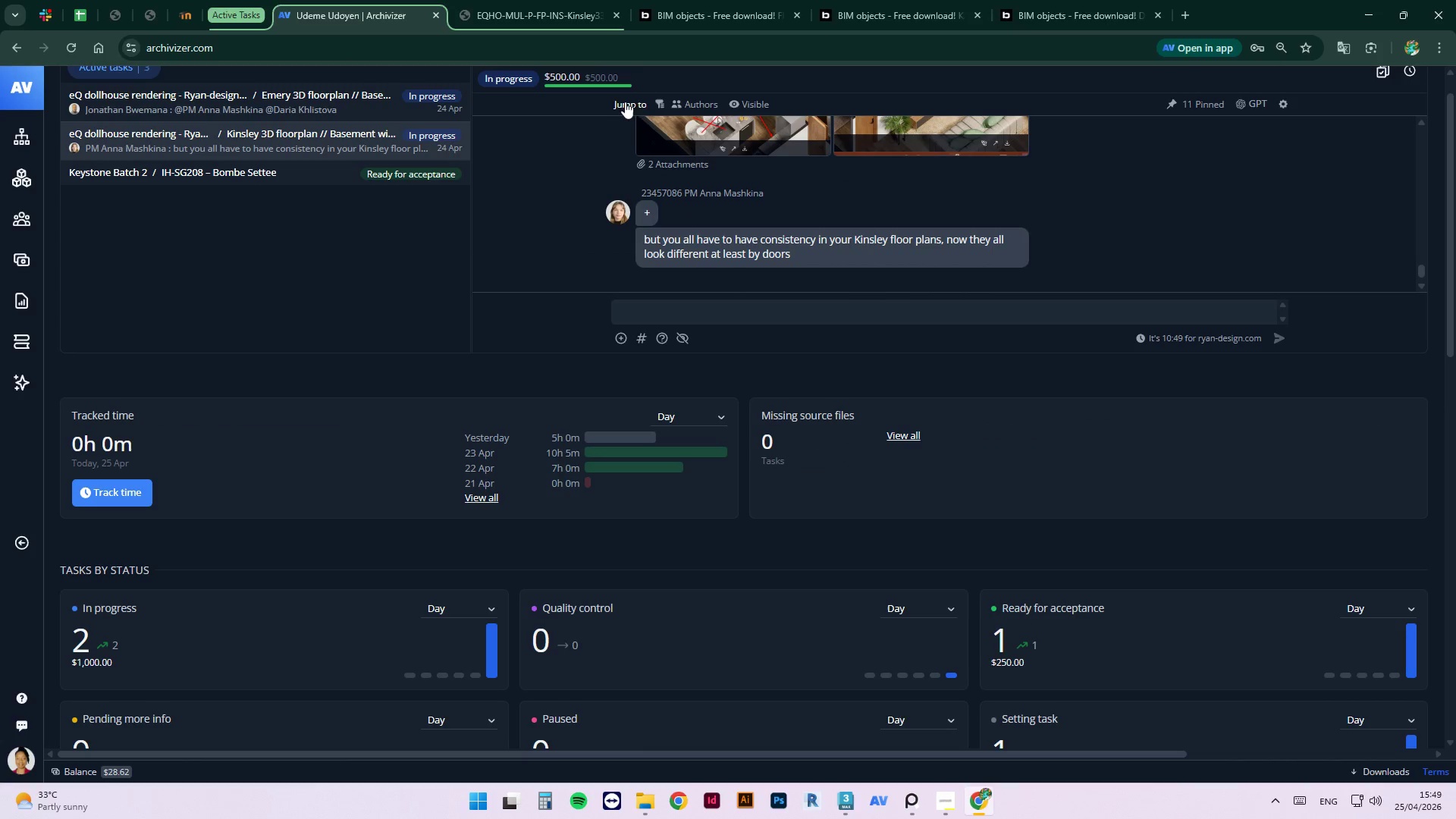 
scroll: coordinate [1229, 167], scroll_direction: up, amount: 4.0
 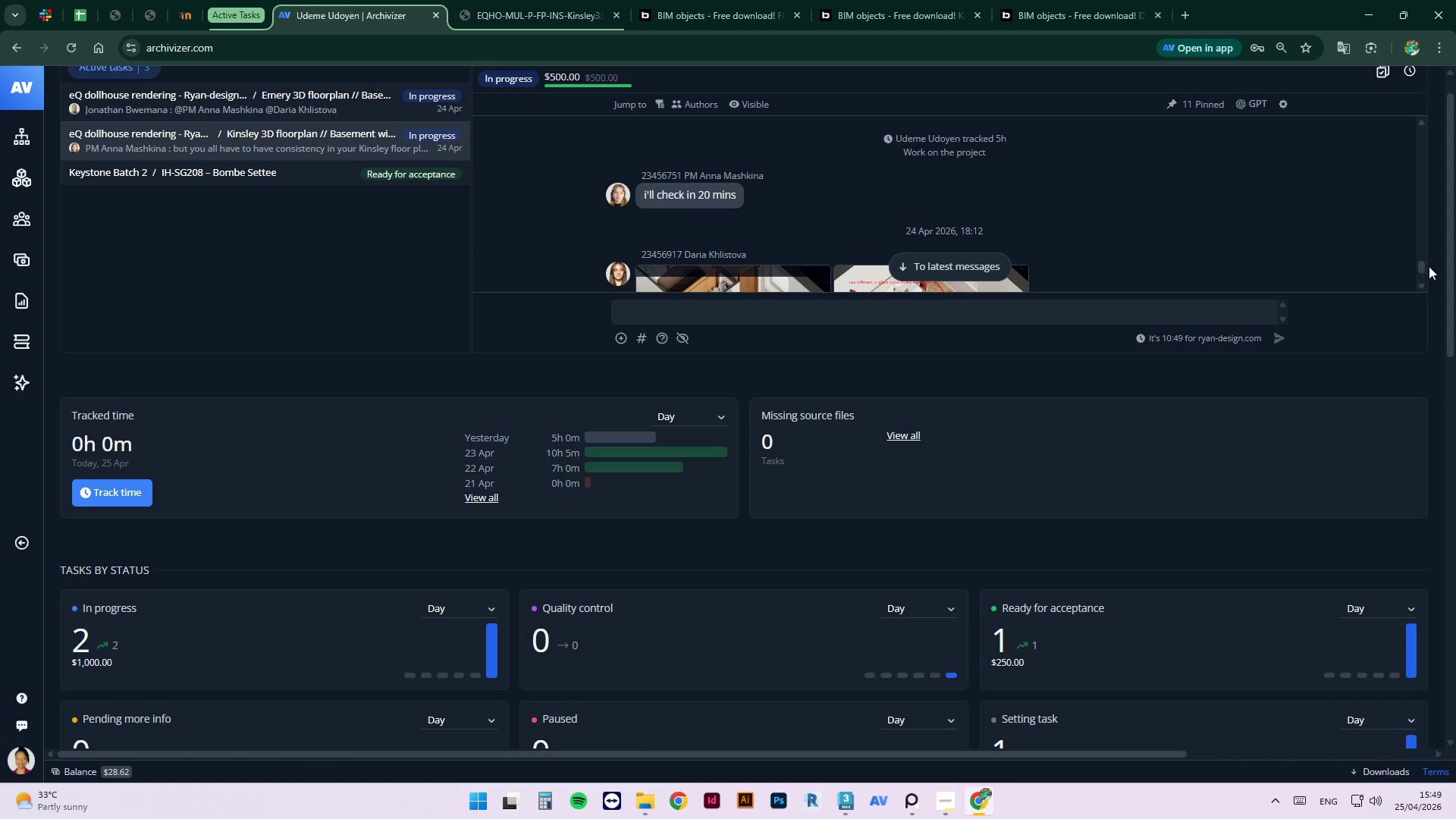 
left_click_drag(start_coordinate=[1422, 267], to_coordinate=[1404, 299])
 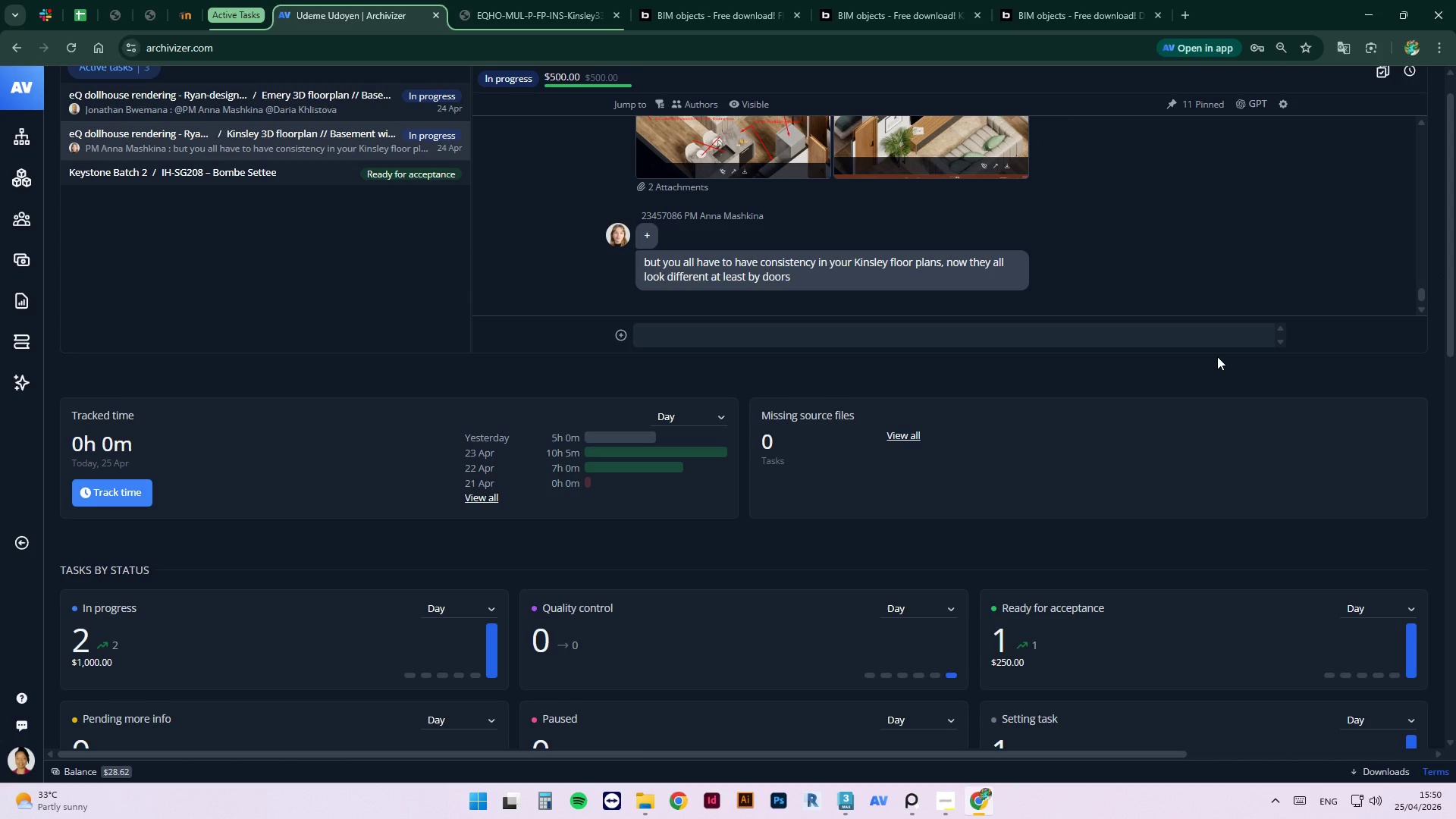 
left_click_drag(start_coordinate=[1219, 352], to_coordinate=[1131, 811])
 